 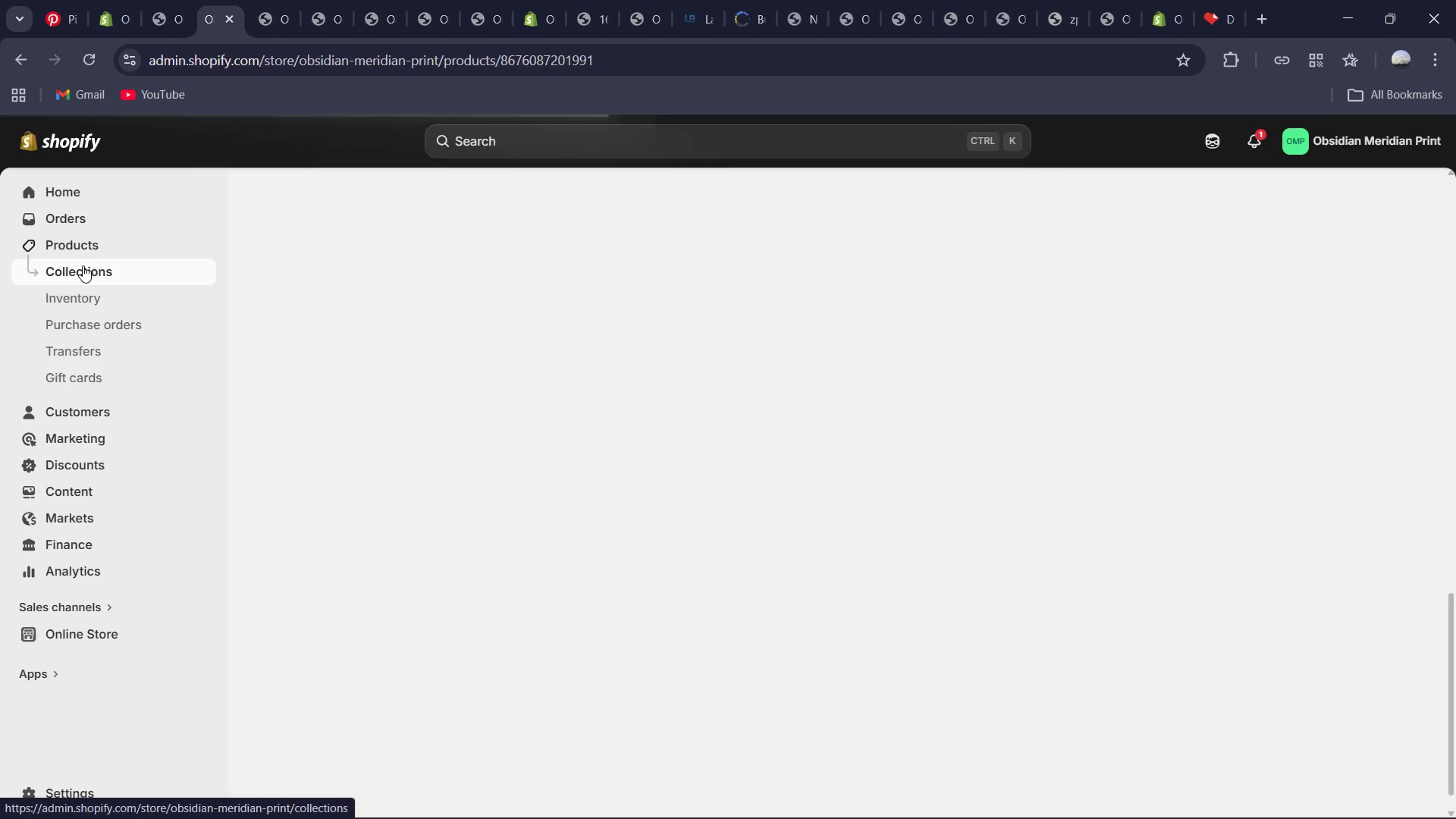 
left_click([381, 325])
 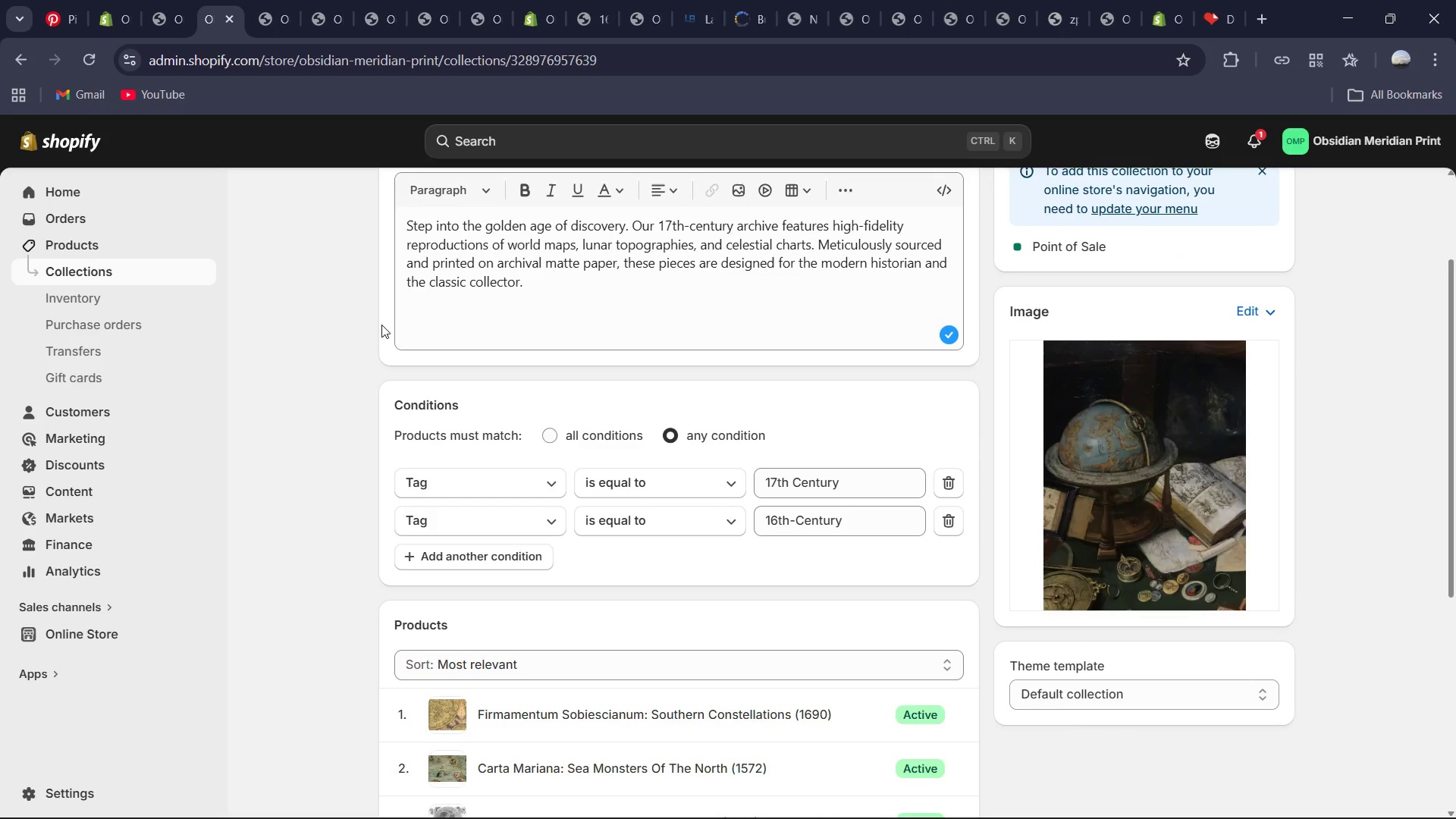 
wait(13.11)
 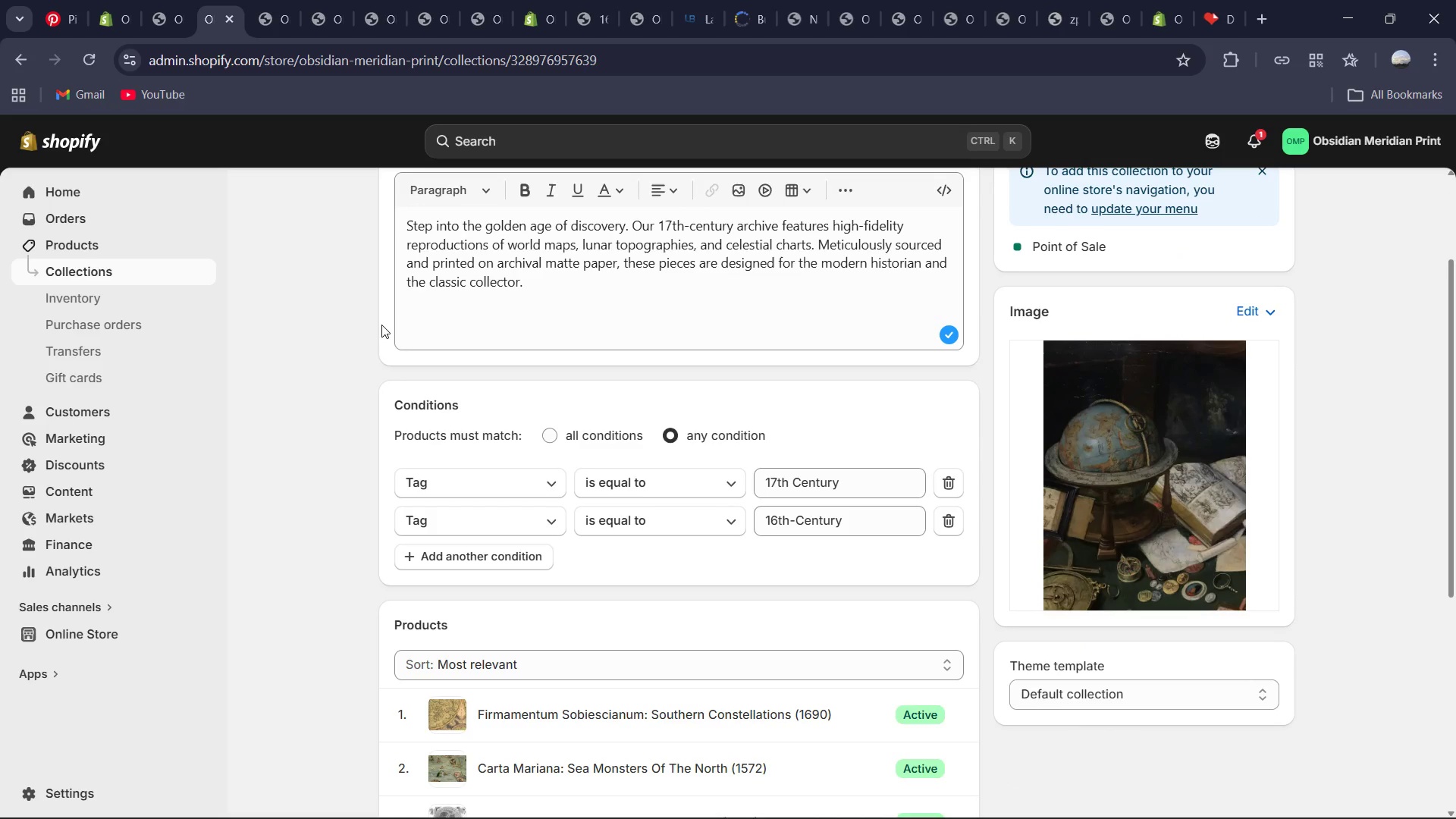 
left_click([548, 388])
 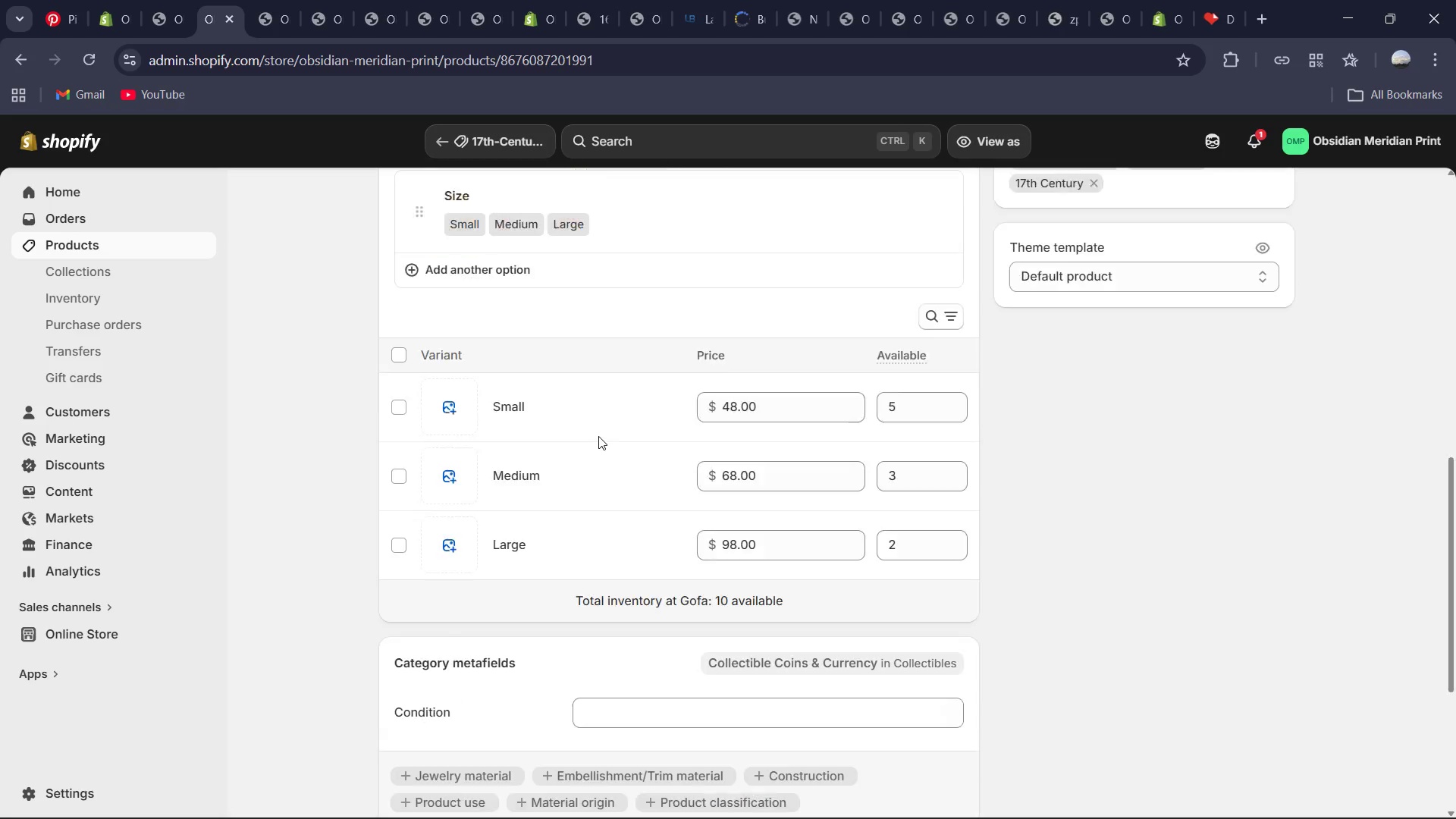 
wait(6.81)
 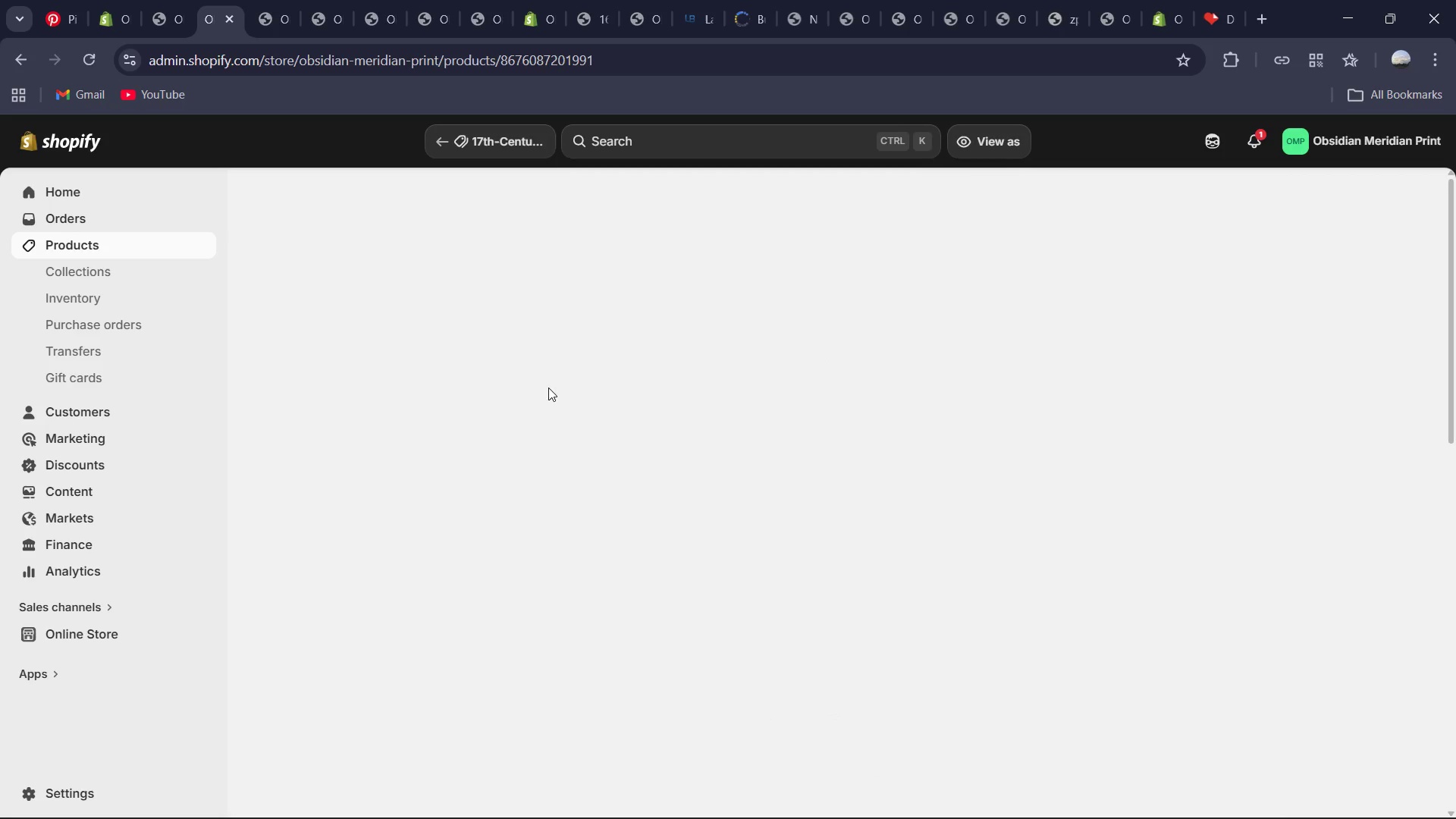 
left_click([448, 149])
 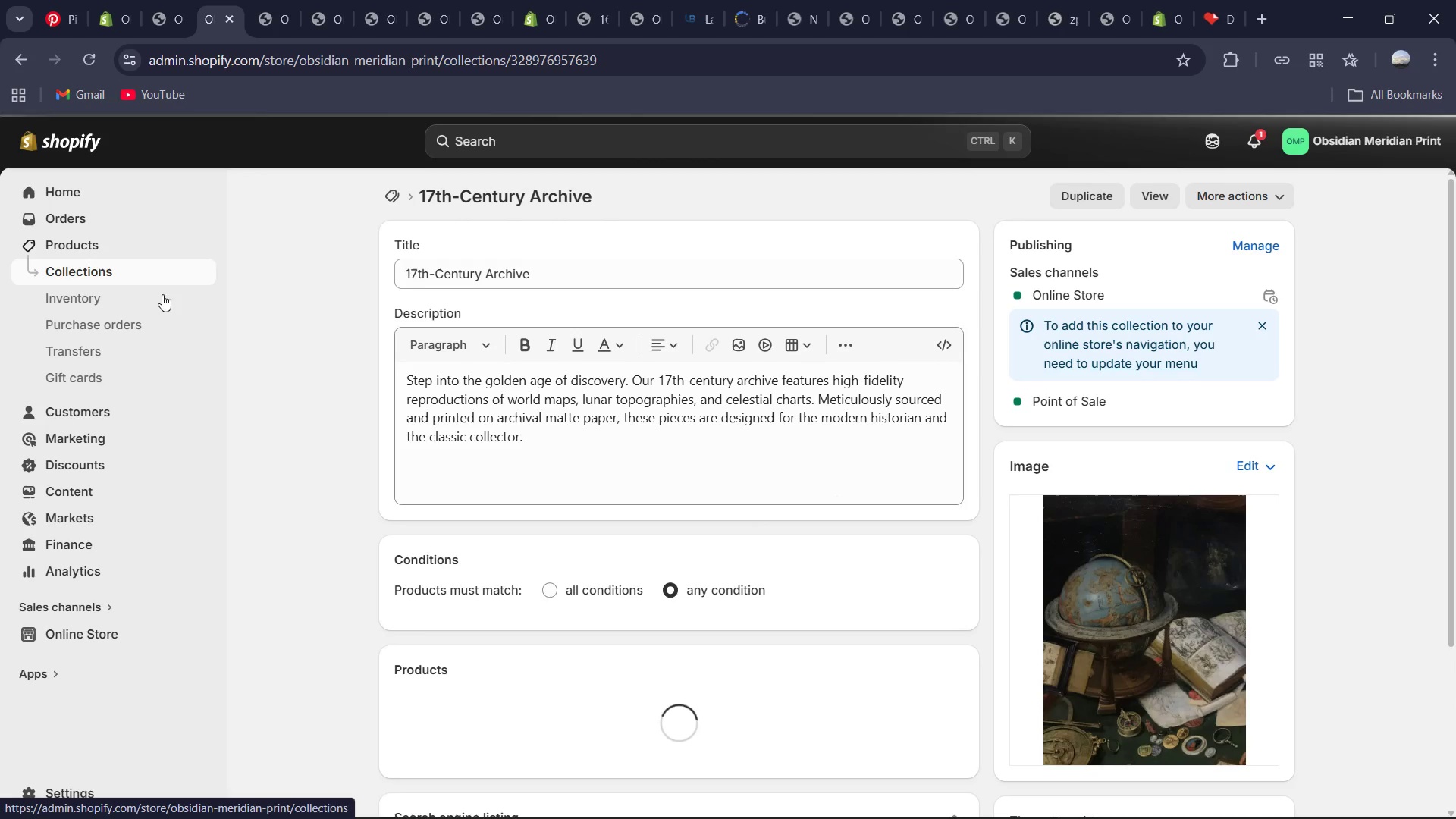 
wait(7.75)
 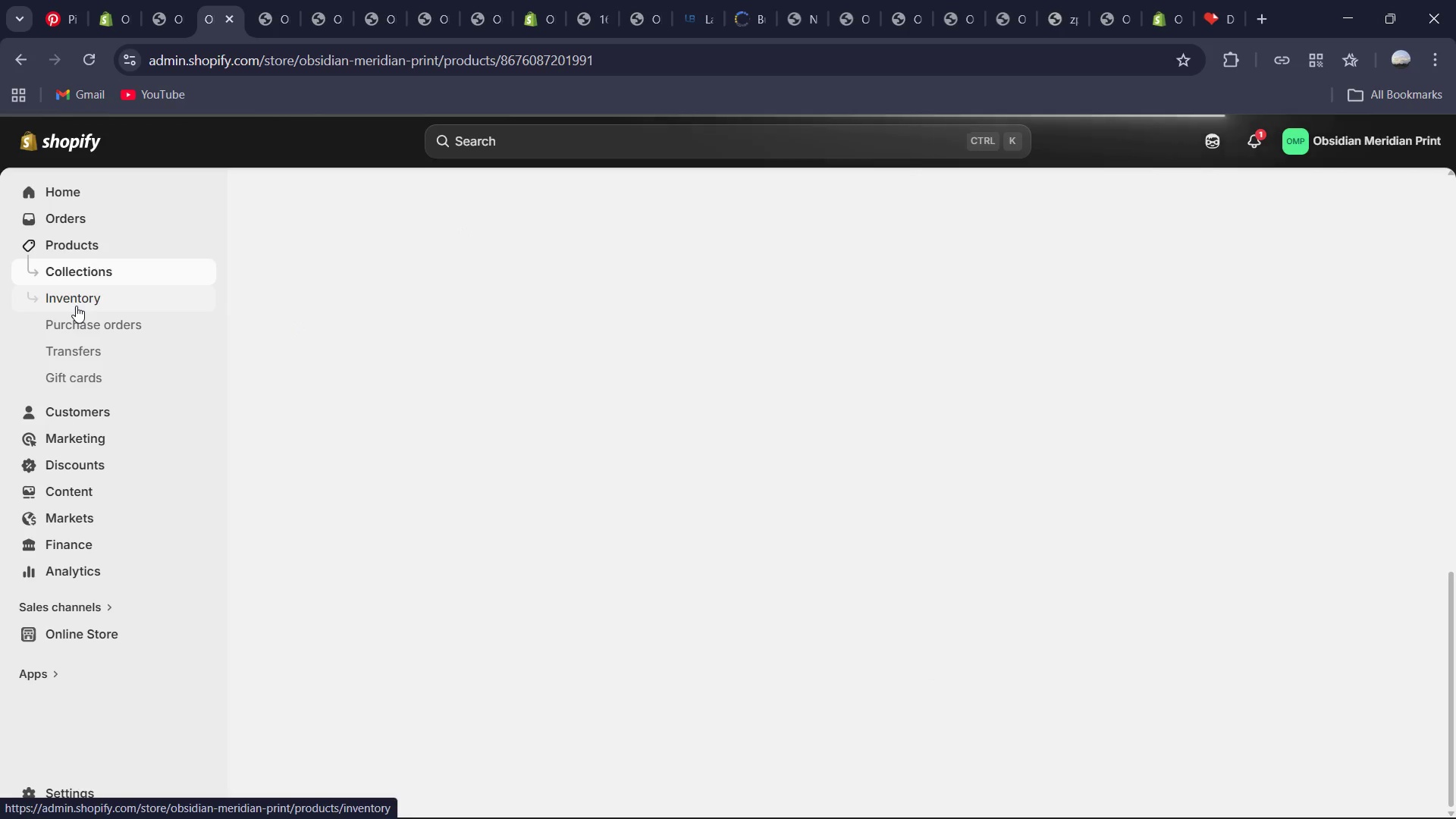 
left_click([118, 420])
 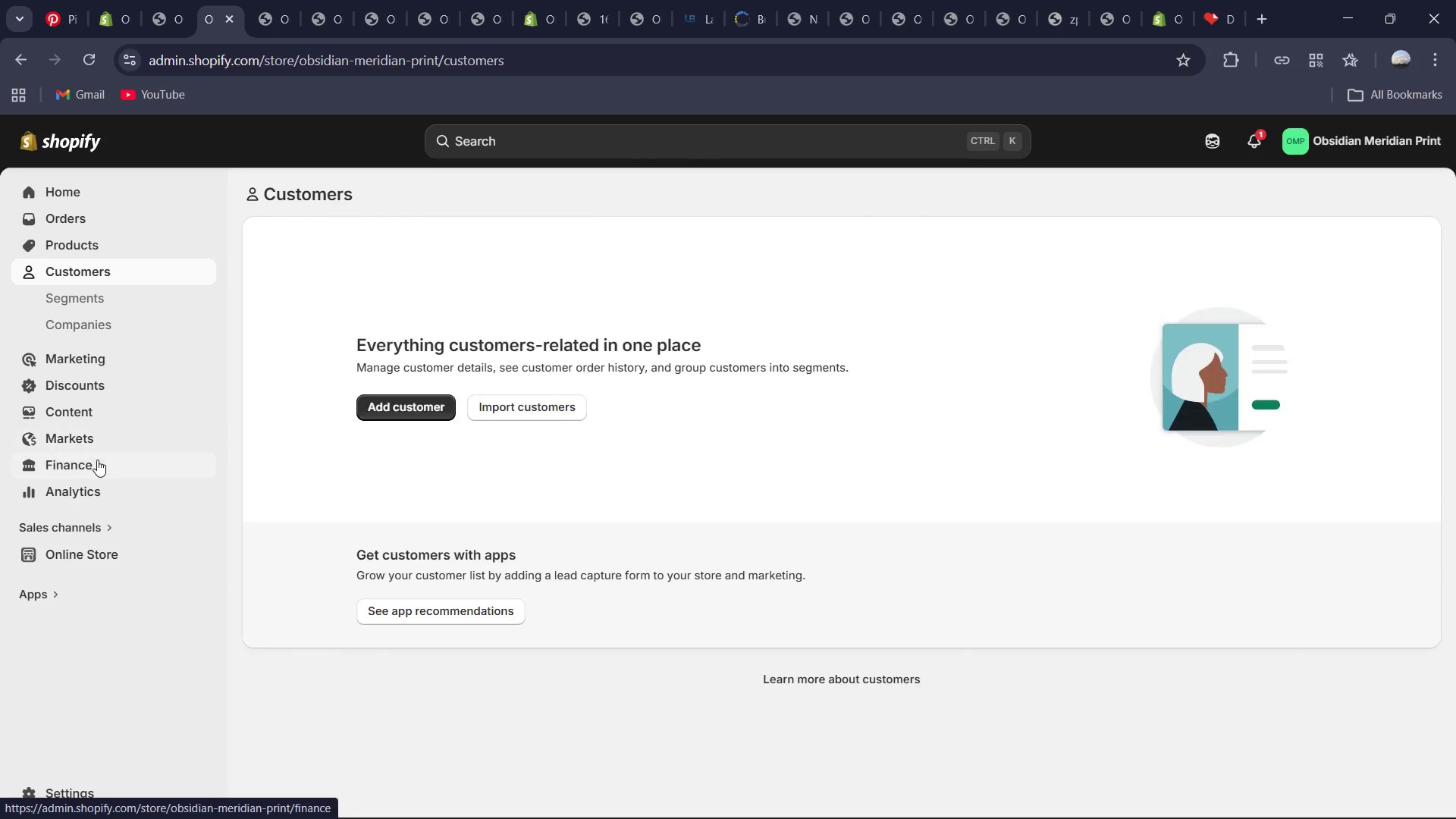 
left_click([89, 438])
 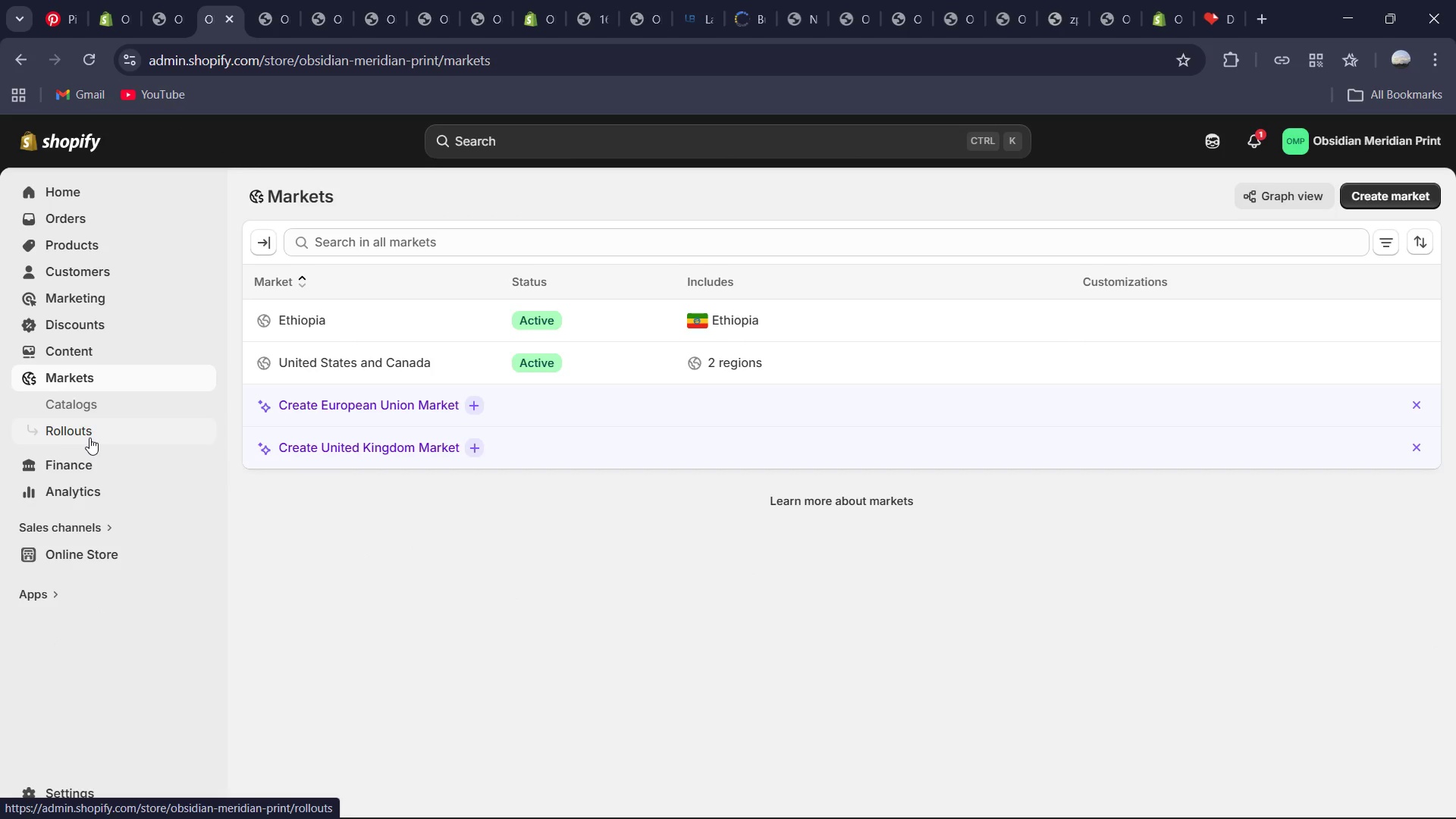 
wait(17.27)
 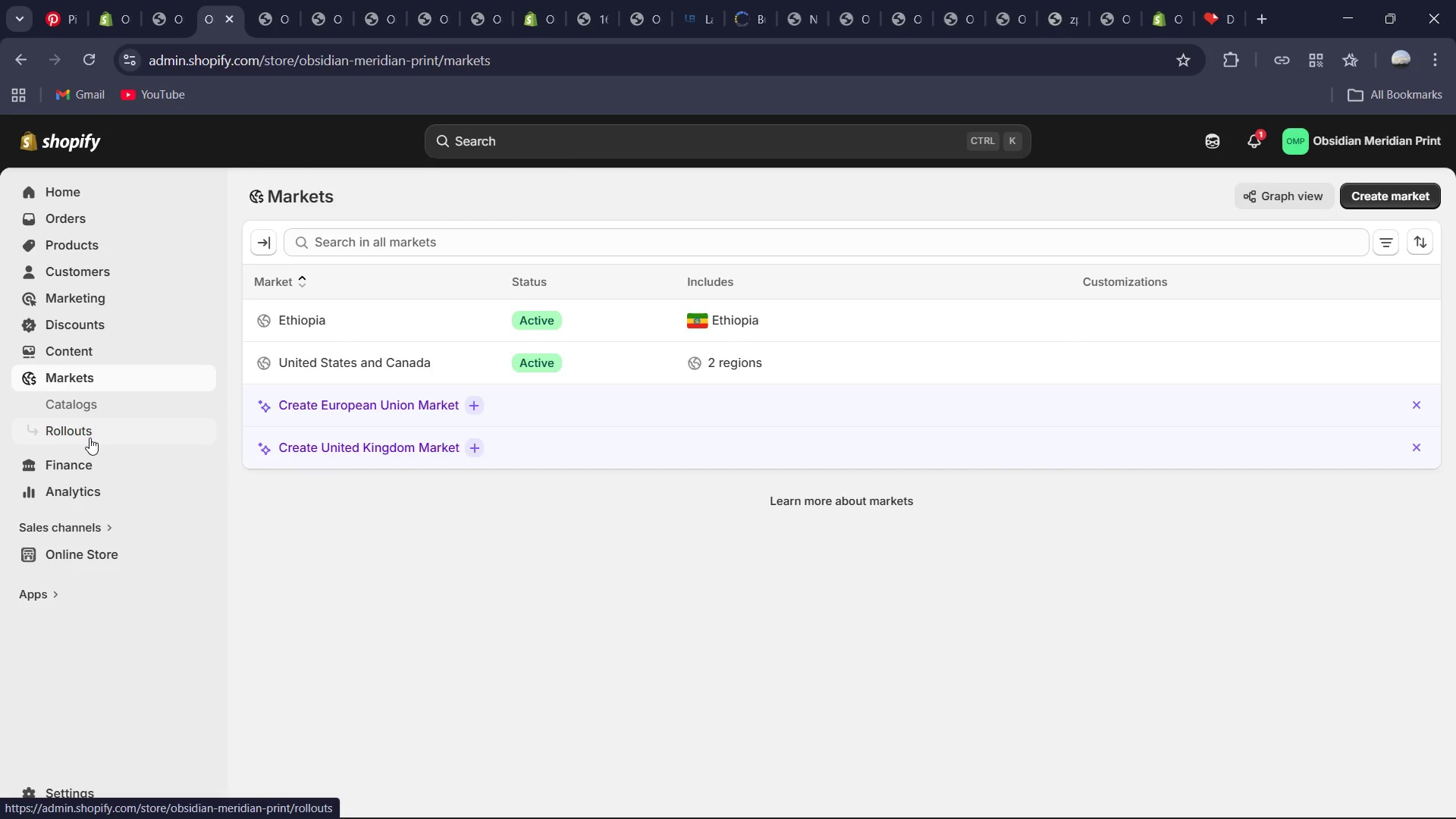 
left_click([83, 482])
 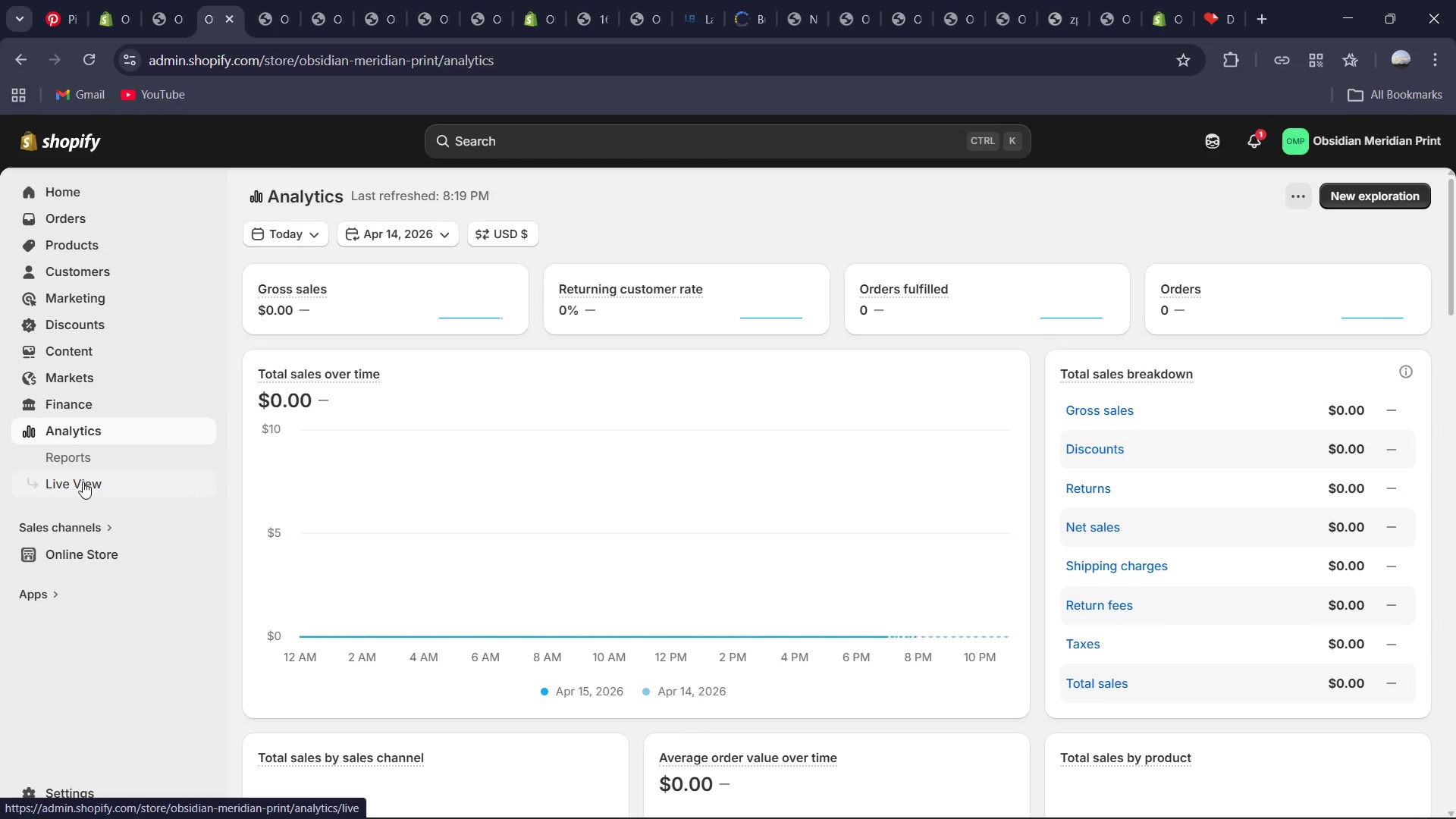 
wait(10.25)
 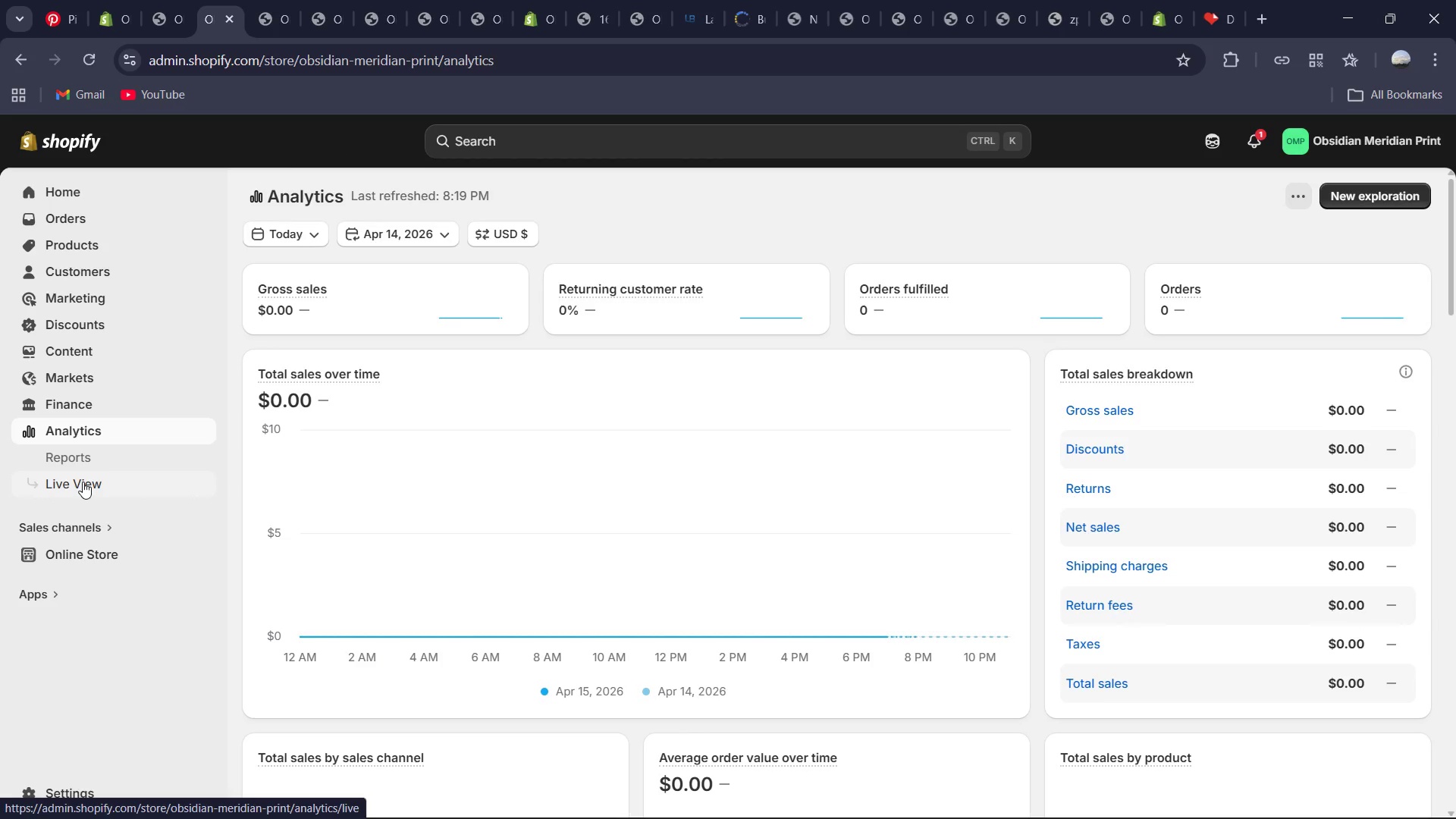 
left_click([89, 552])
 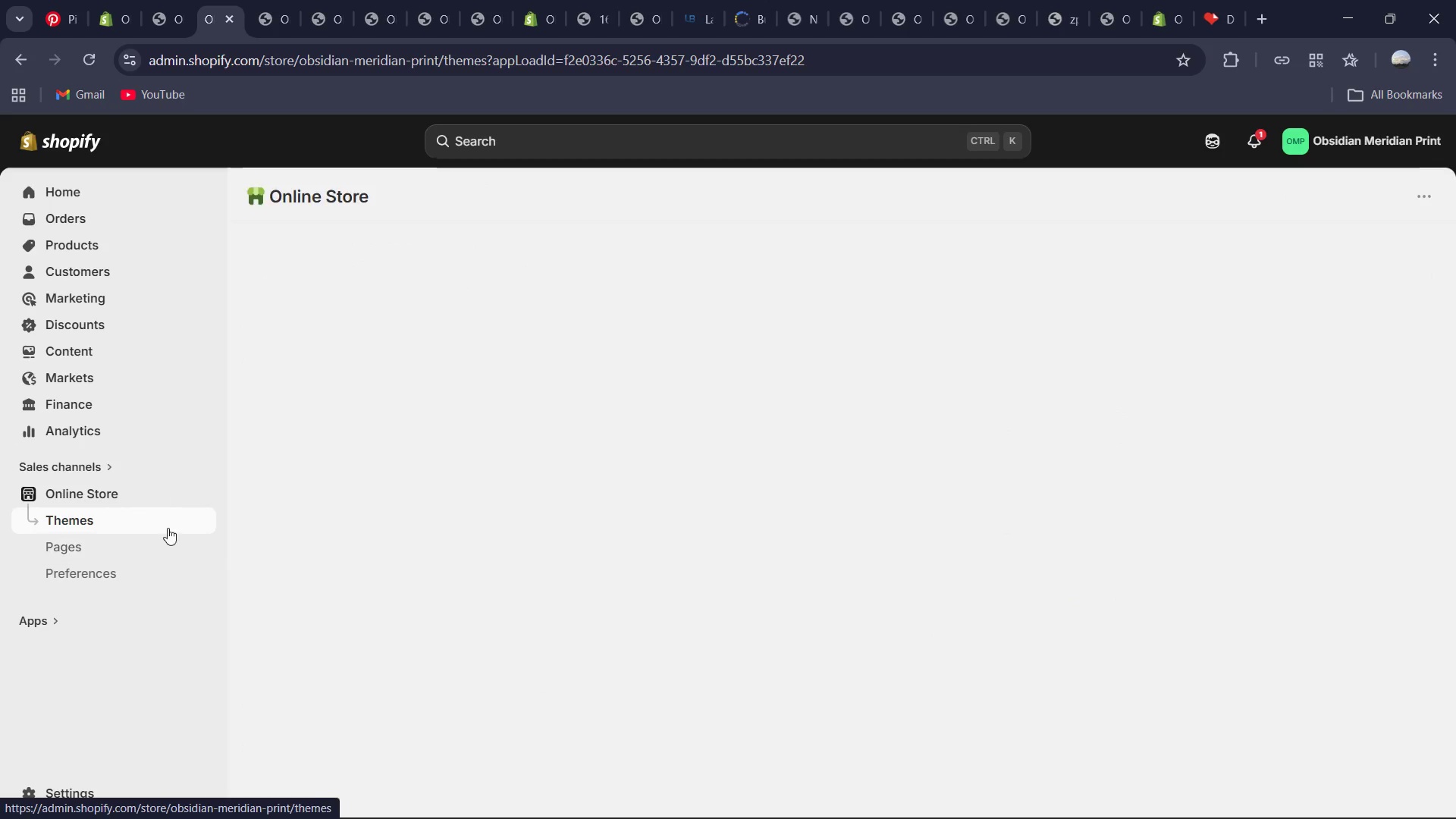 
left_click([119, 548])
 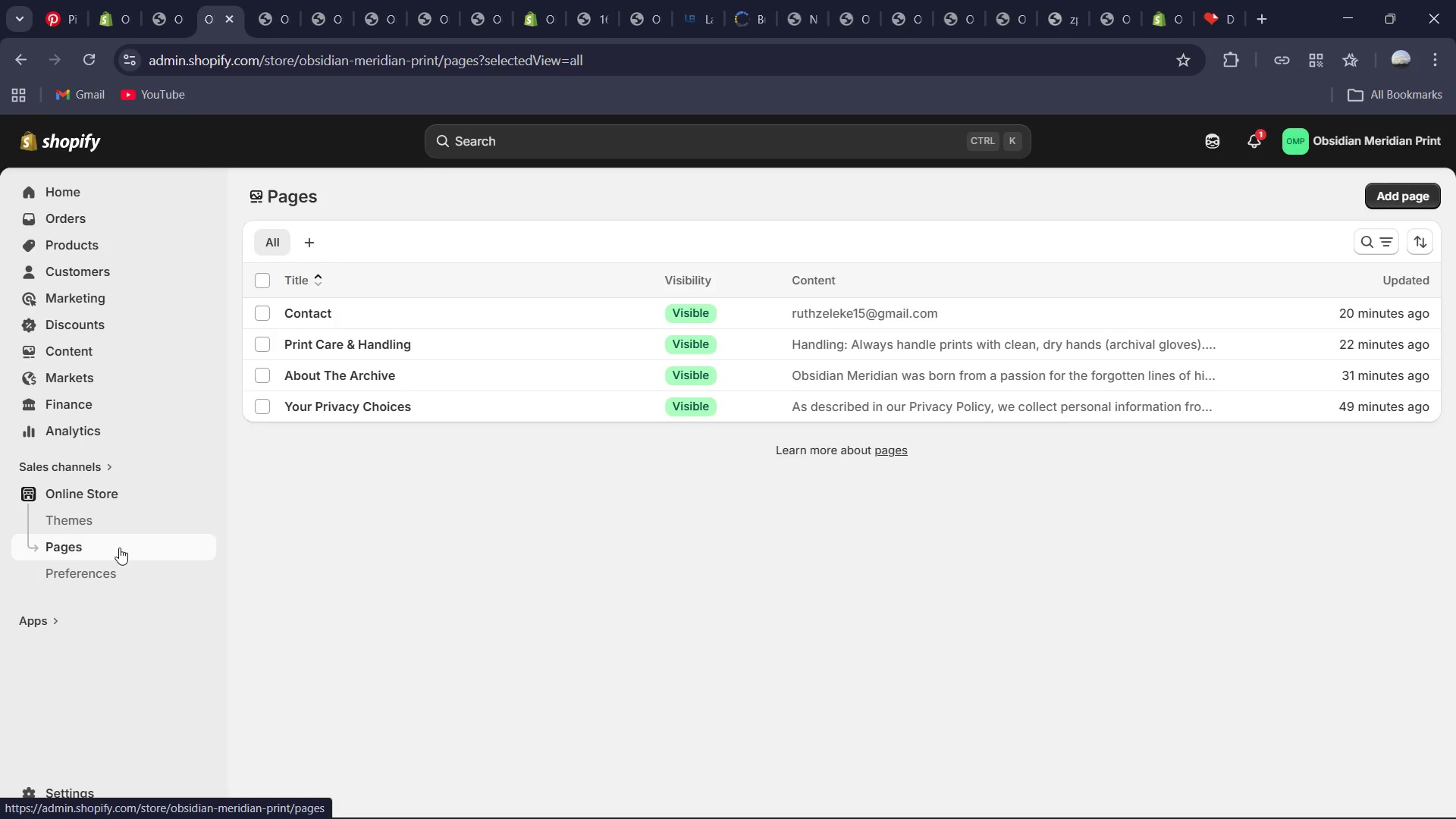 
wait(10.72)
 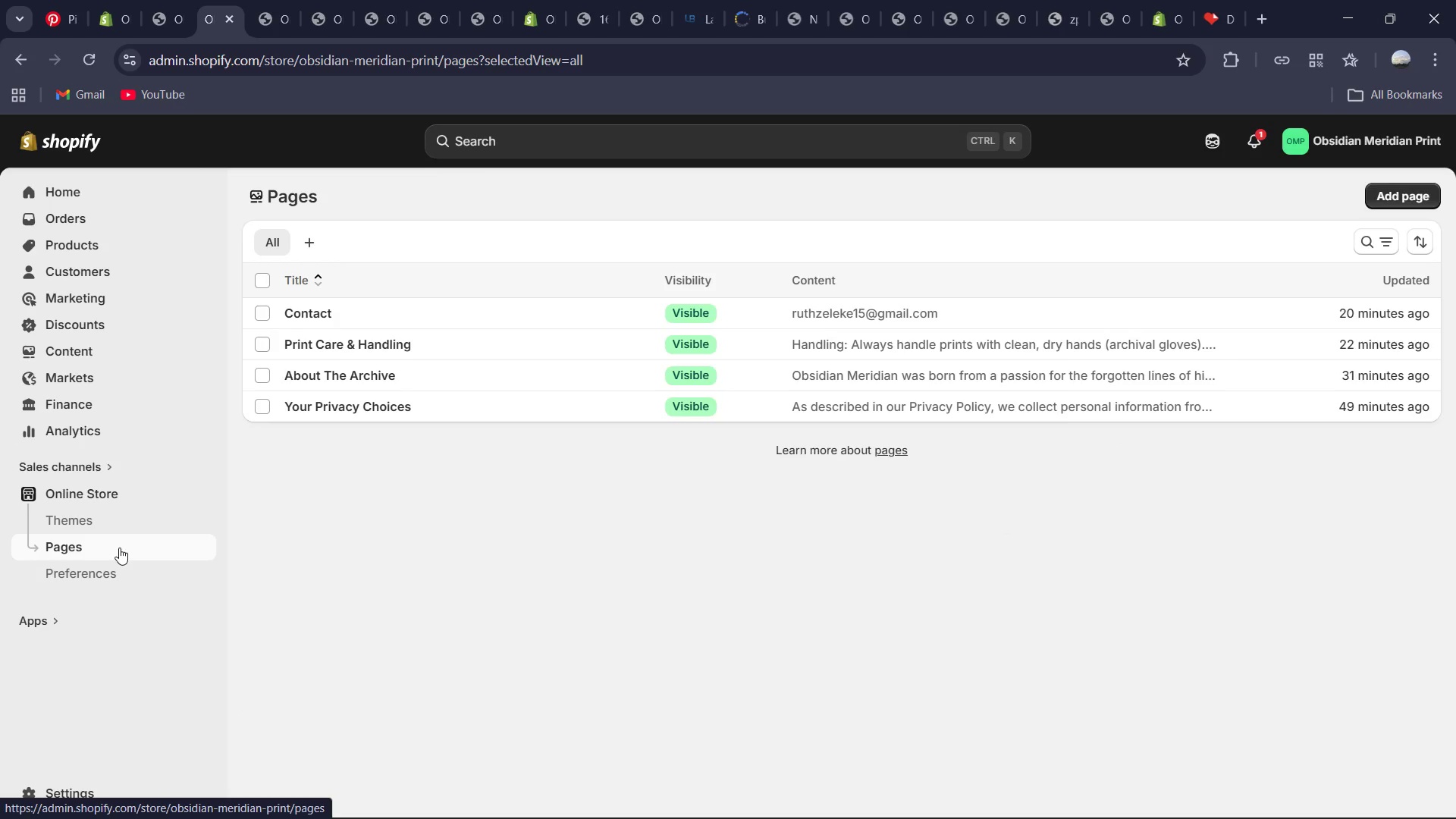 
left_click_drag(start_coordinate=[436, 565], to_coordinate=[426, 539])
 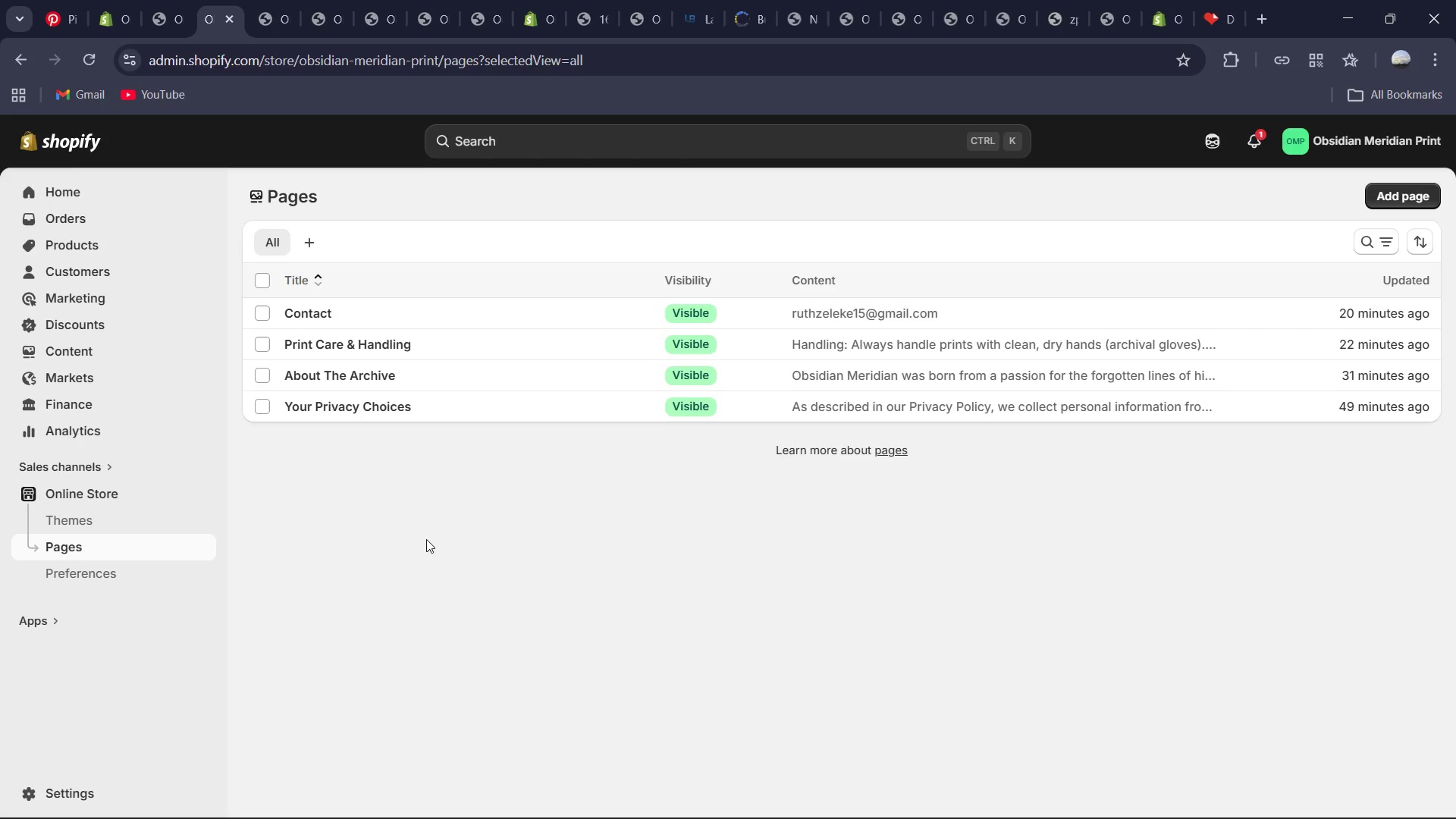 
wait(16.78)
 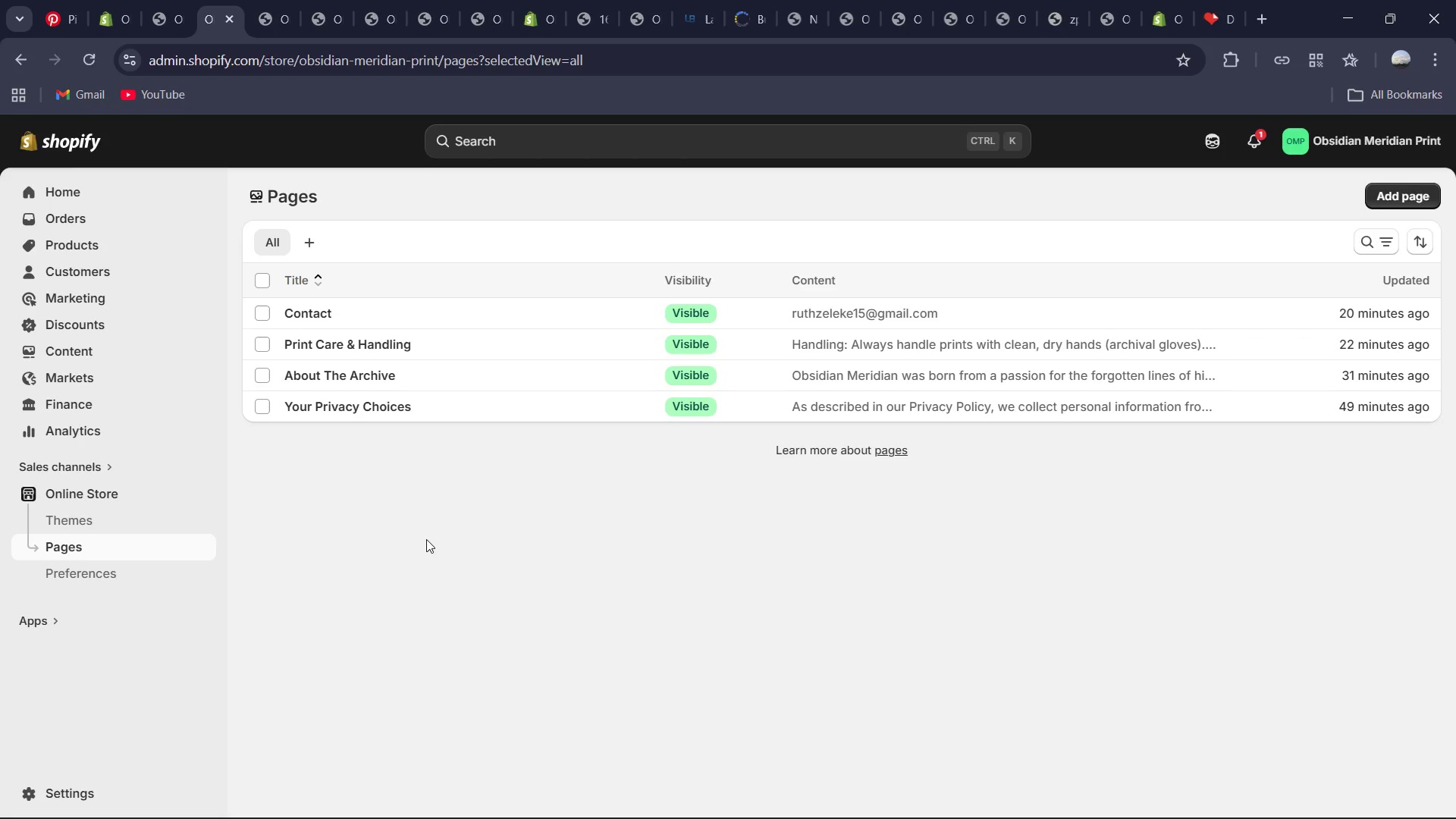 
left_click([204, 491])
 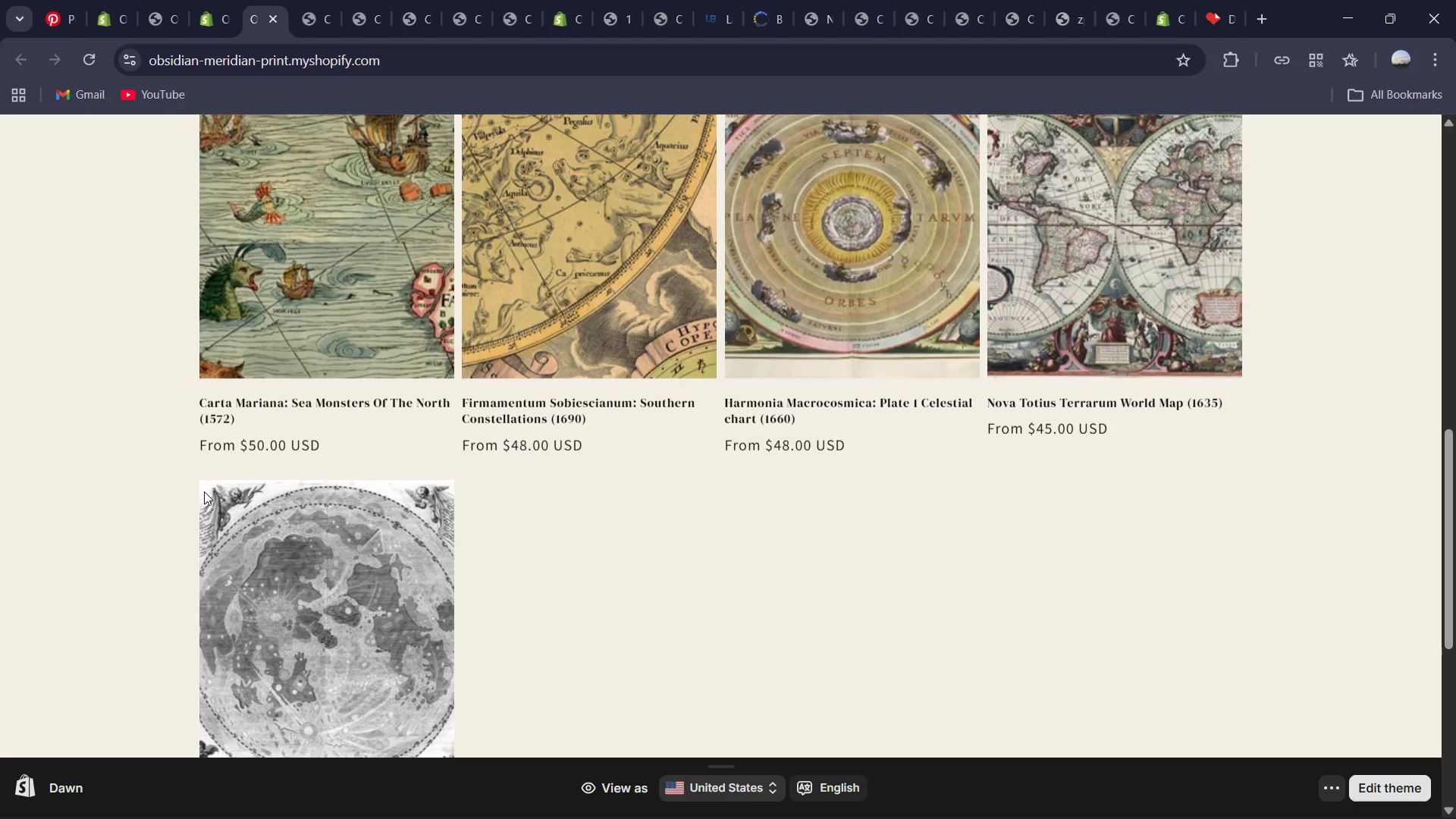 
wait(30.11)
 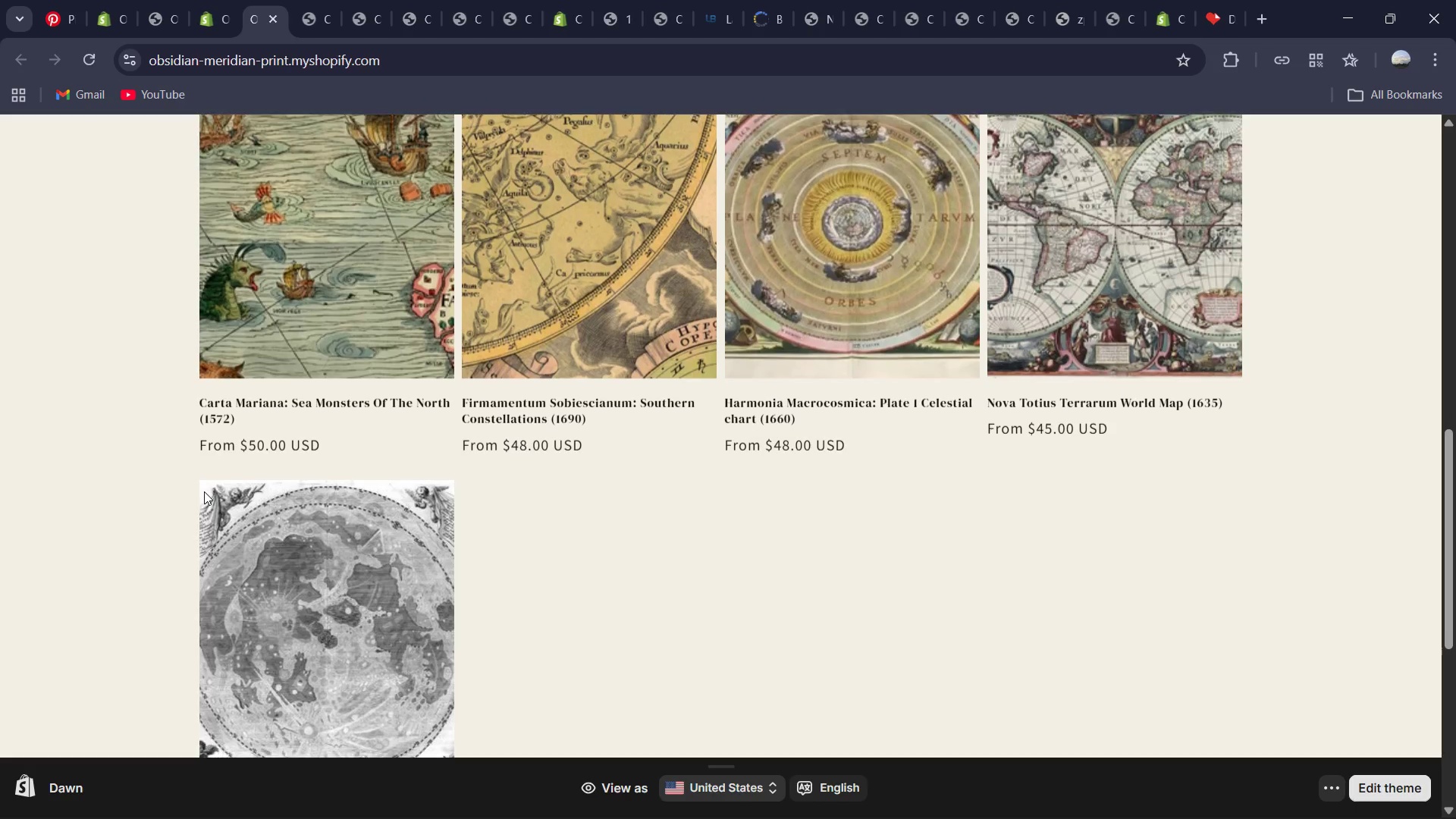 
left_click([575, 513])
 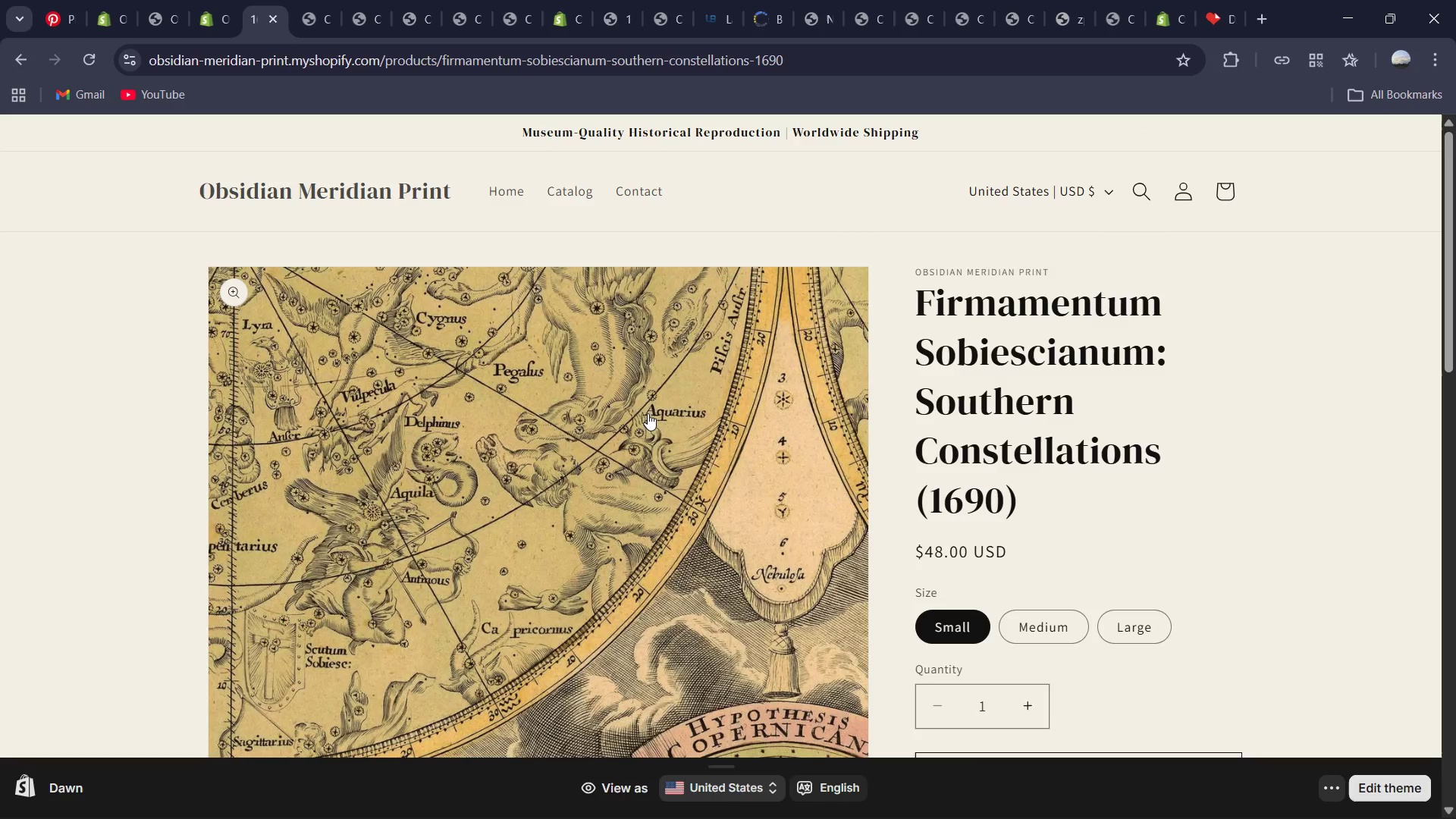 
wait(21.48)
 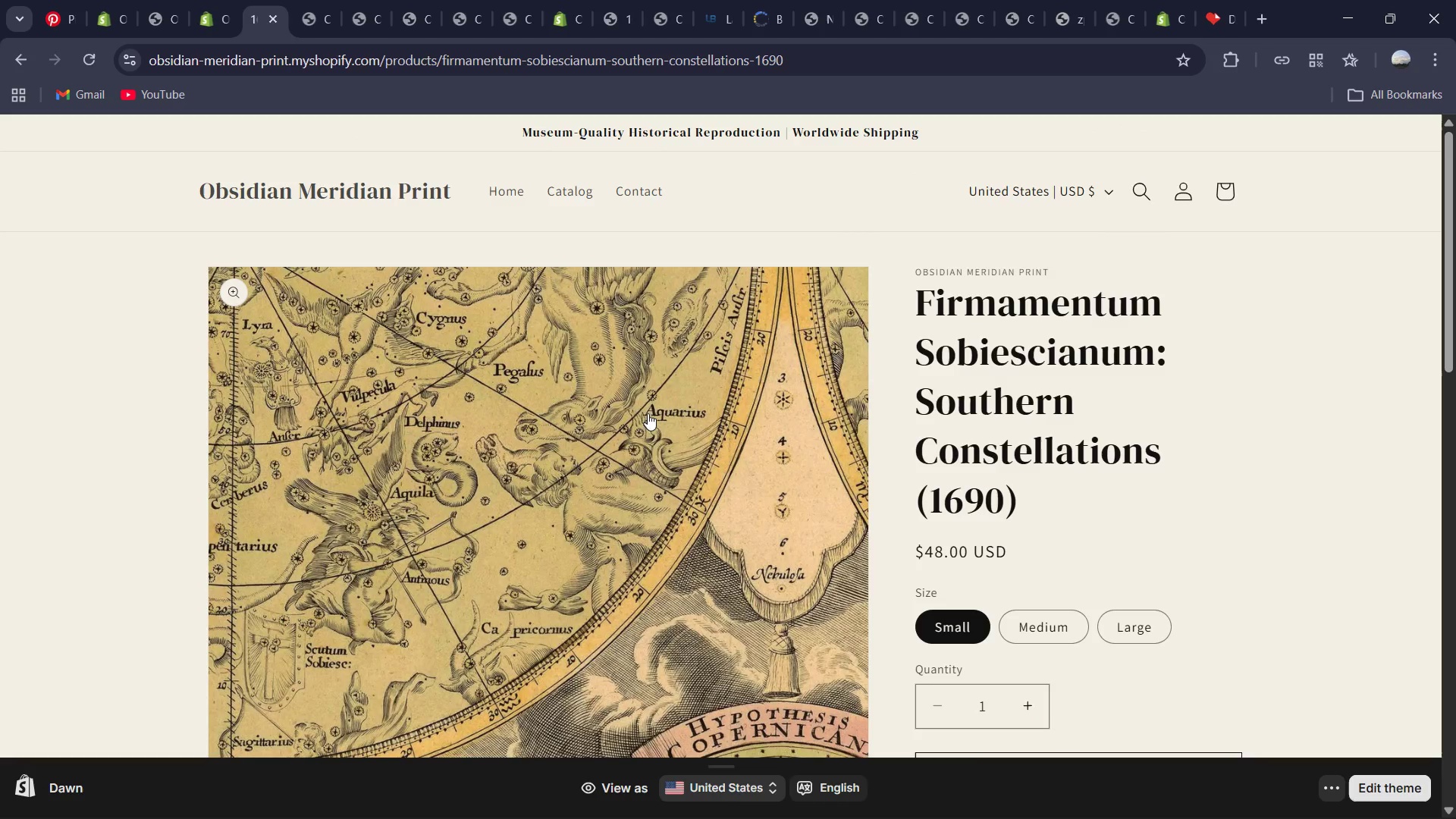 
left_click([17, 55])
 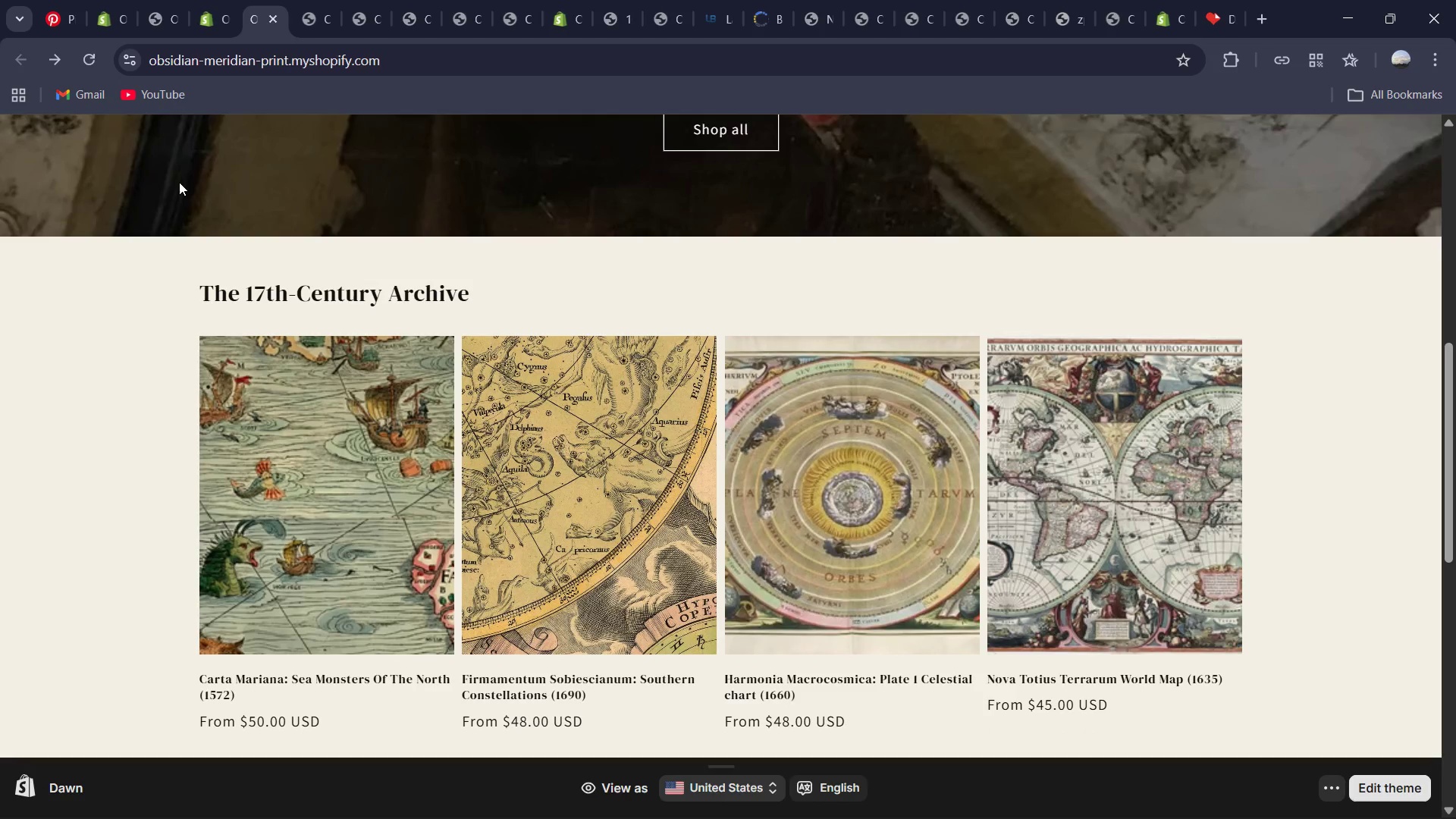 
wait(9.31)
 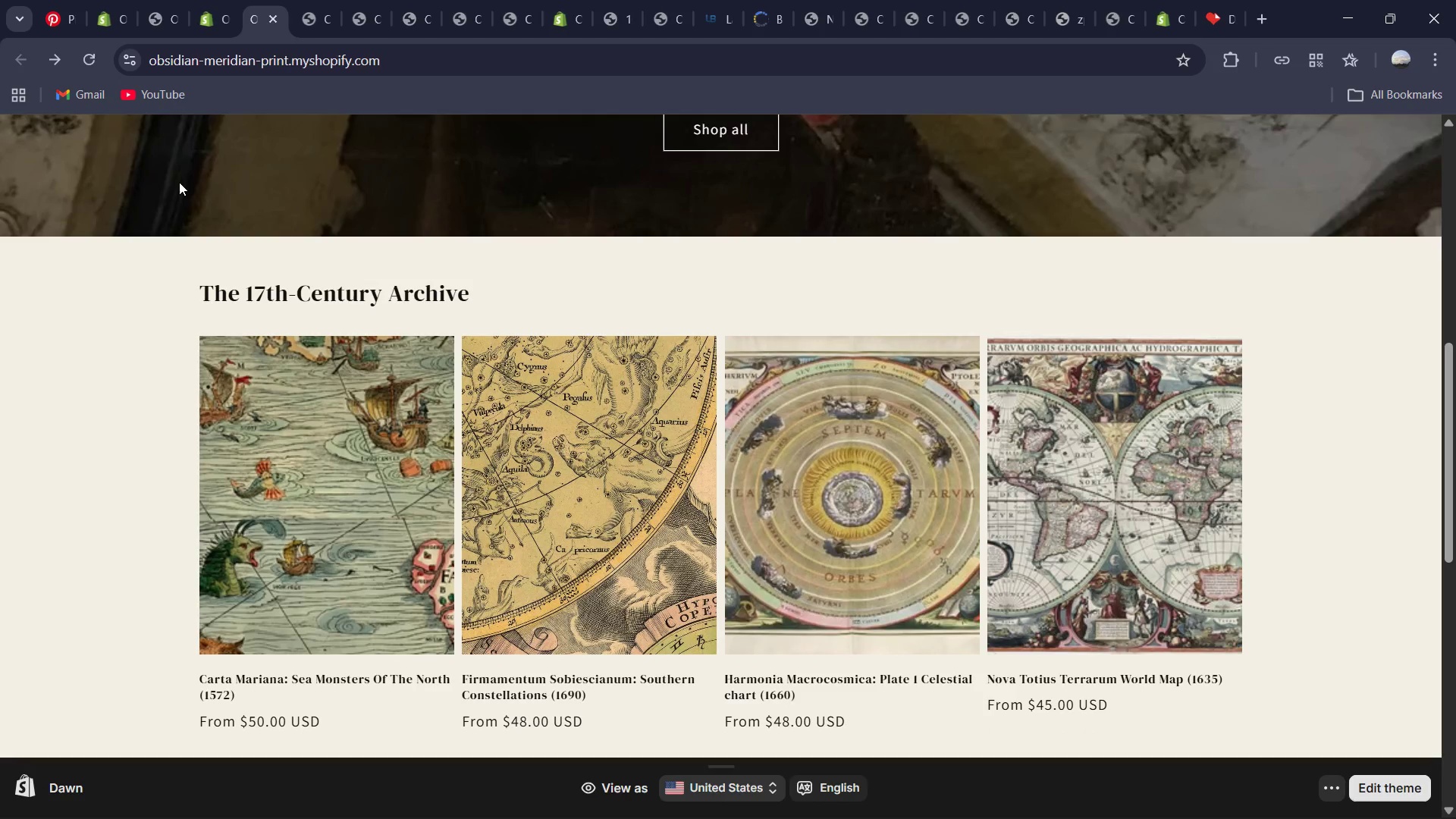 
left_click([214, 9])
 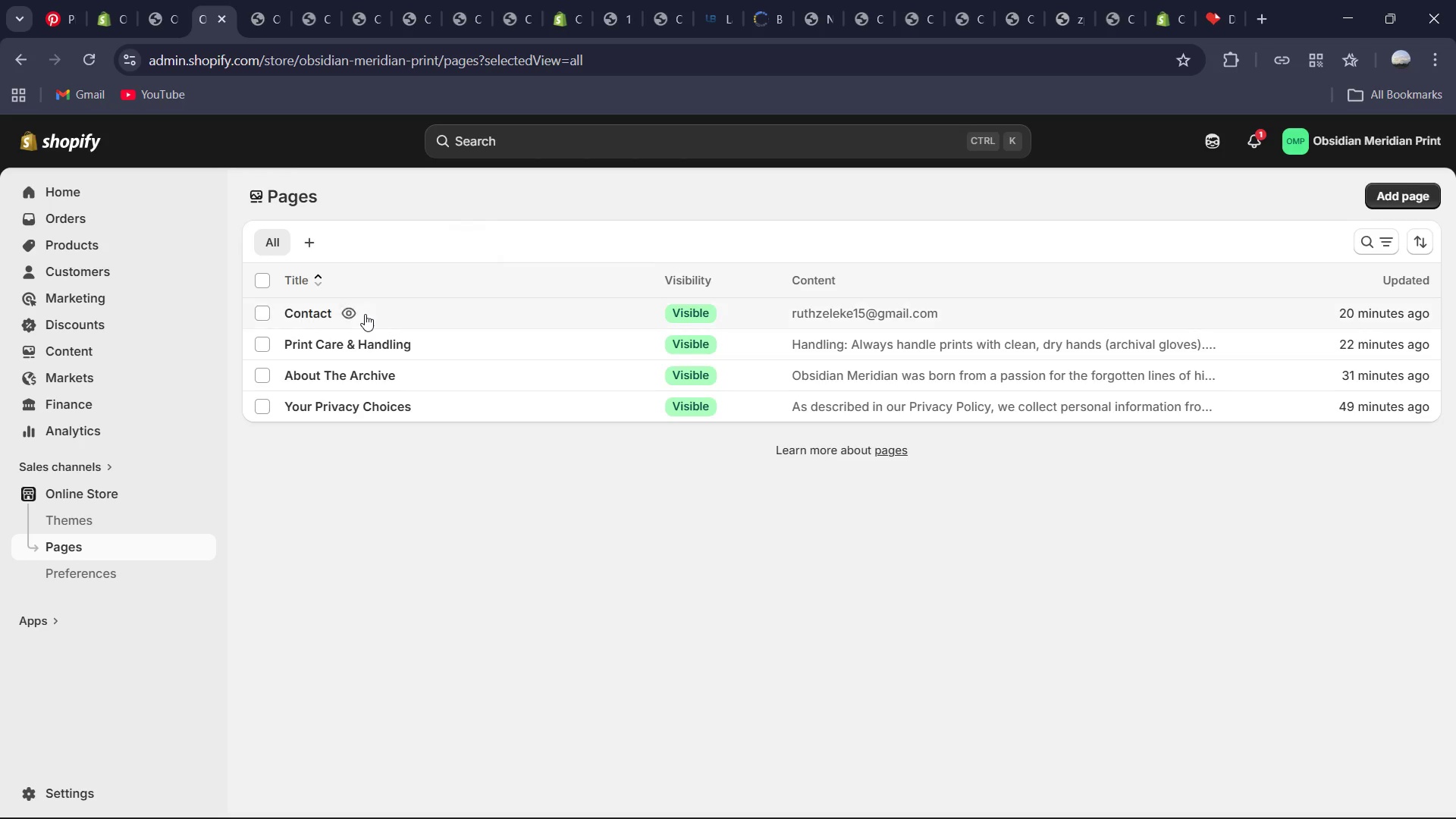 
left_click([103, 570])
 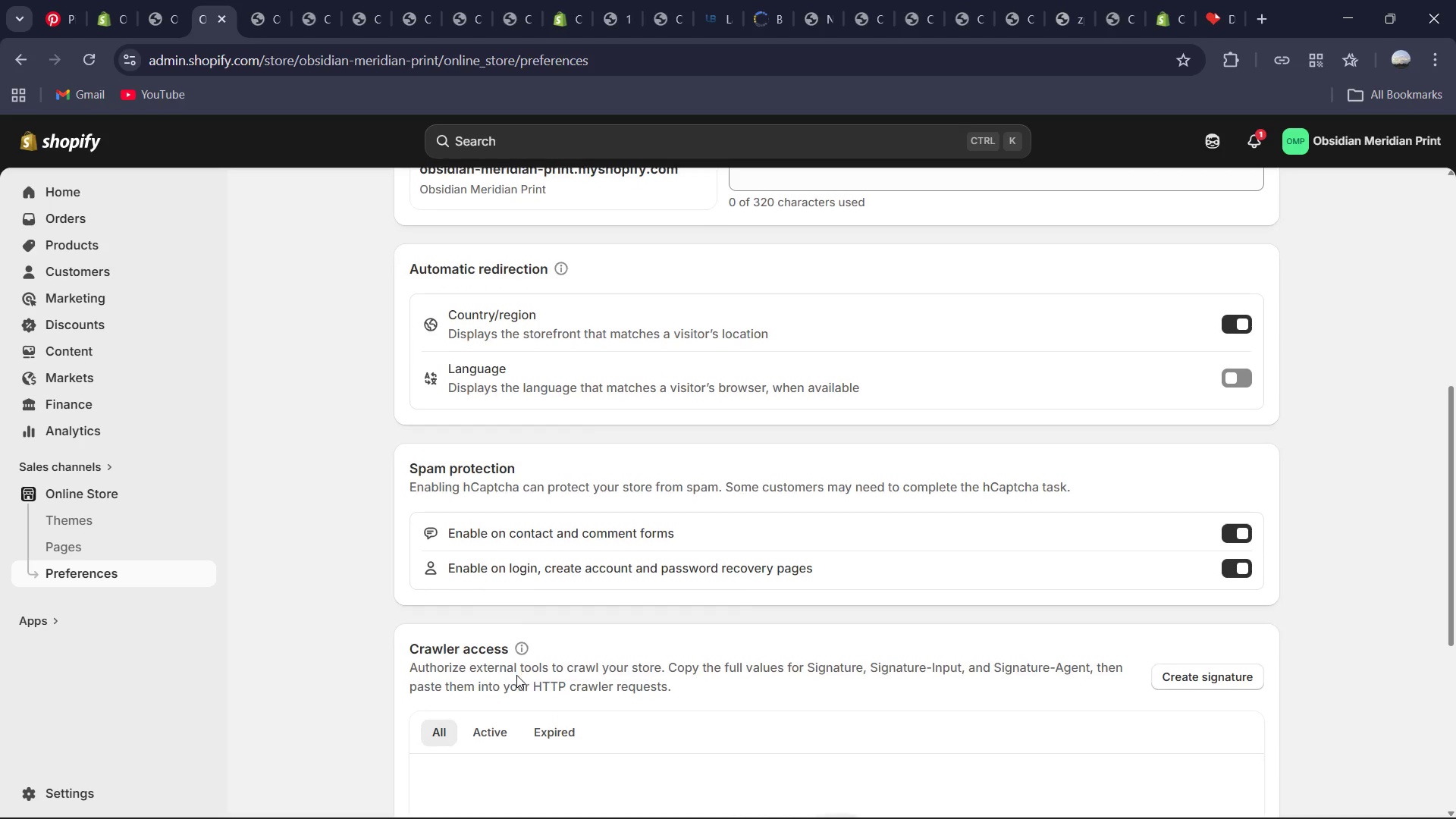 
wait(19.2)
 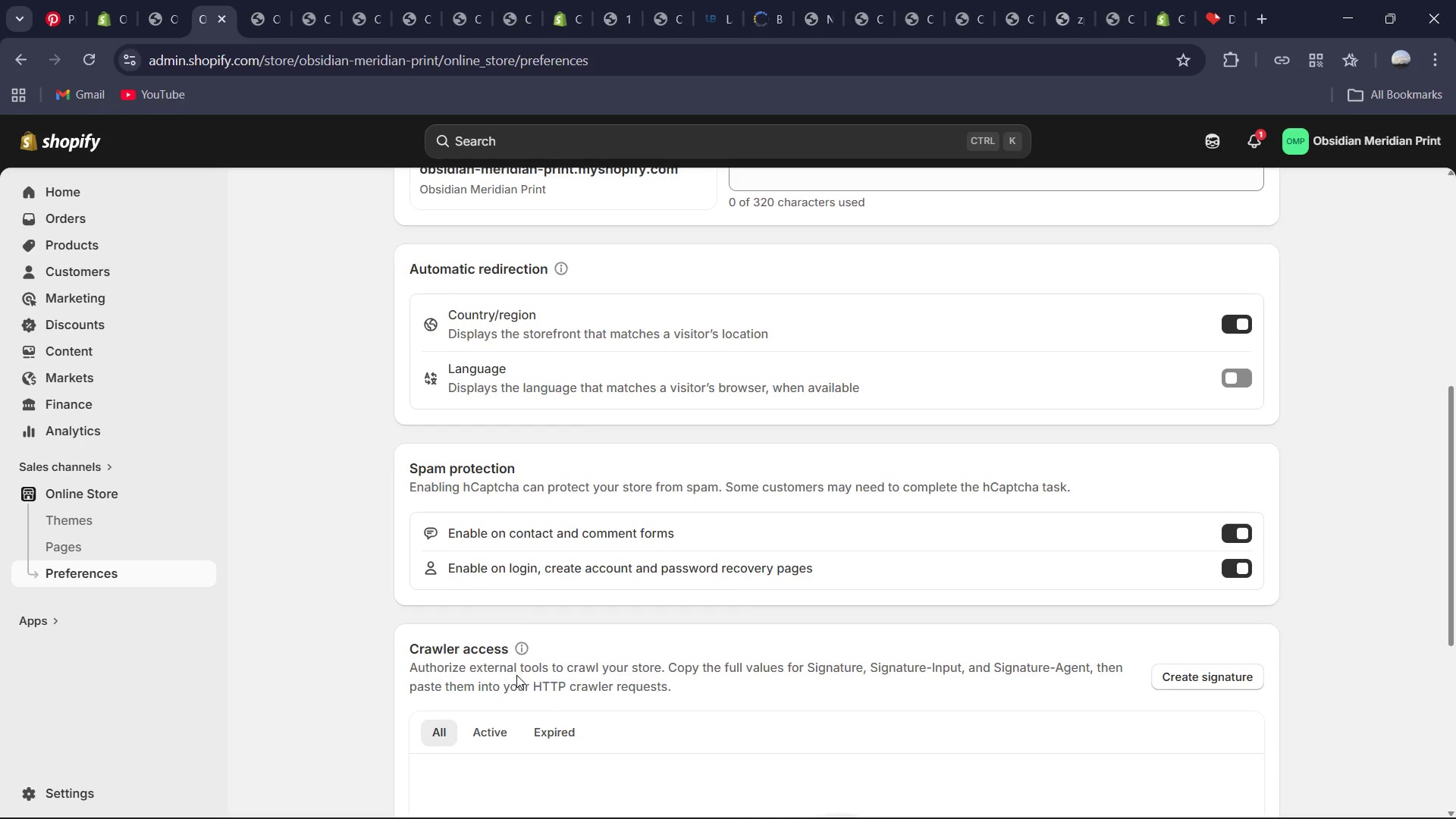 
left_click([58, 193])
 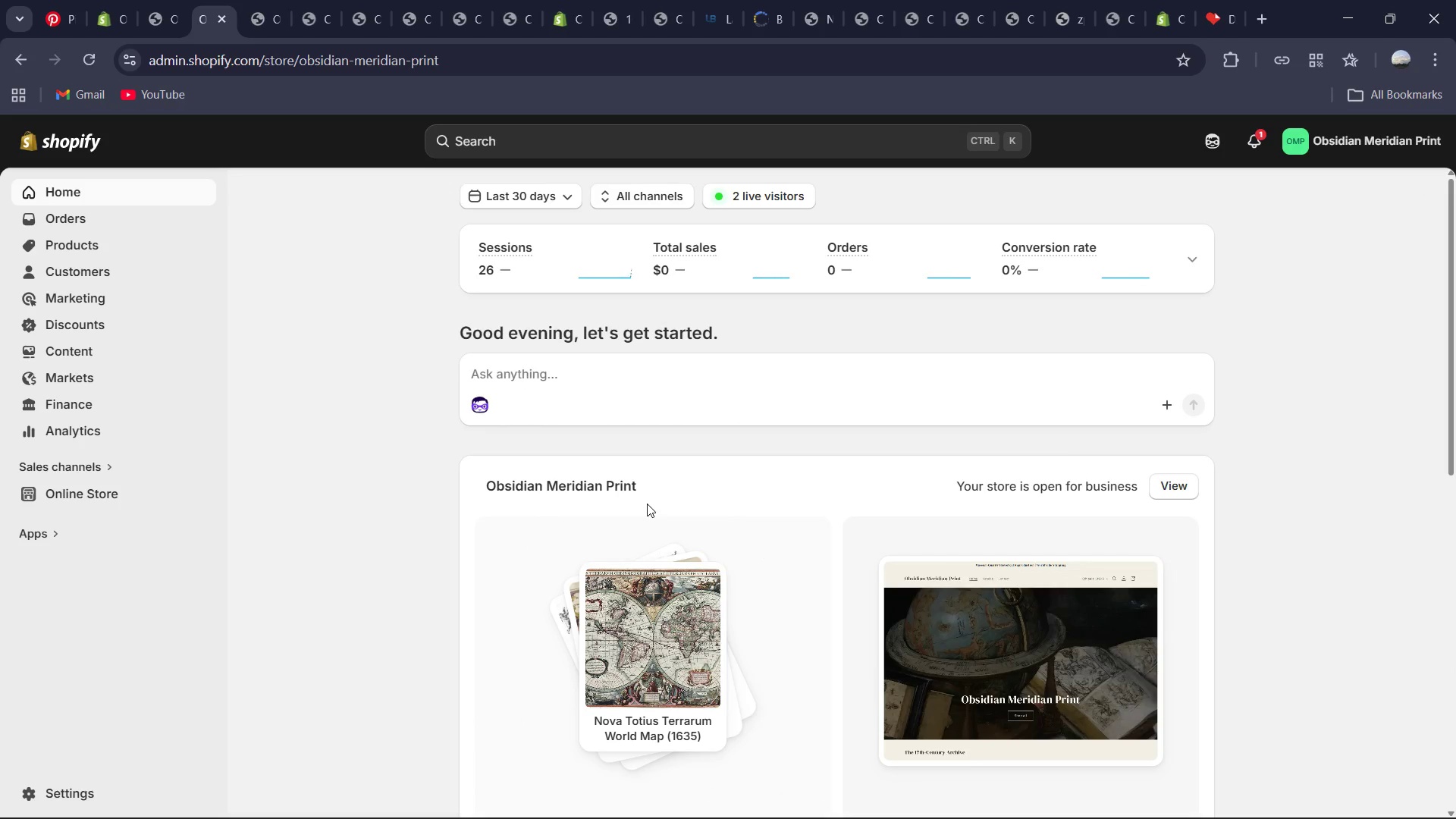 
wait(6.61)
 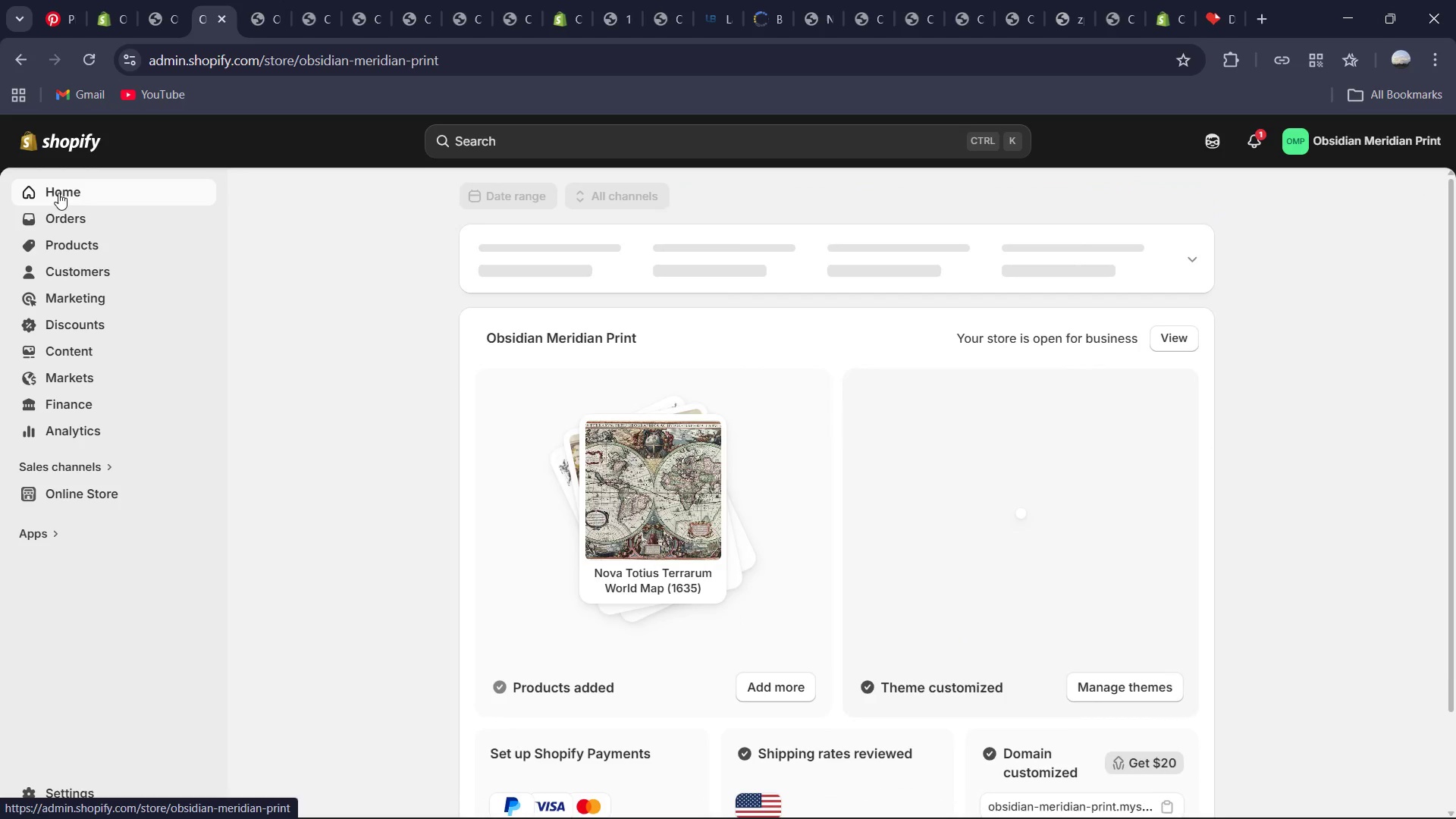 
left_click([642, 472])
 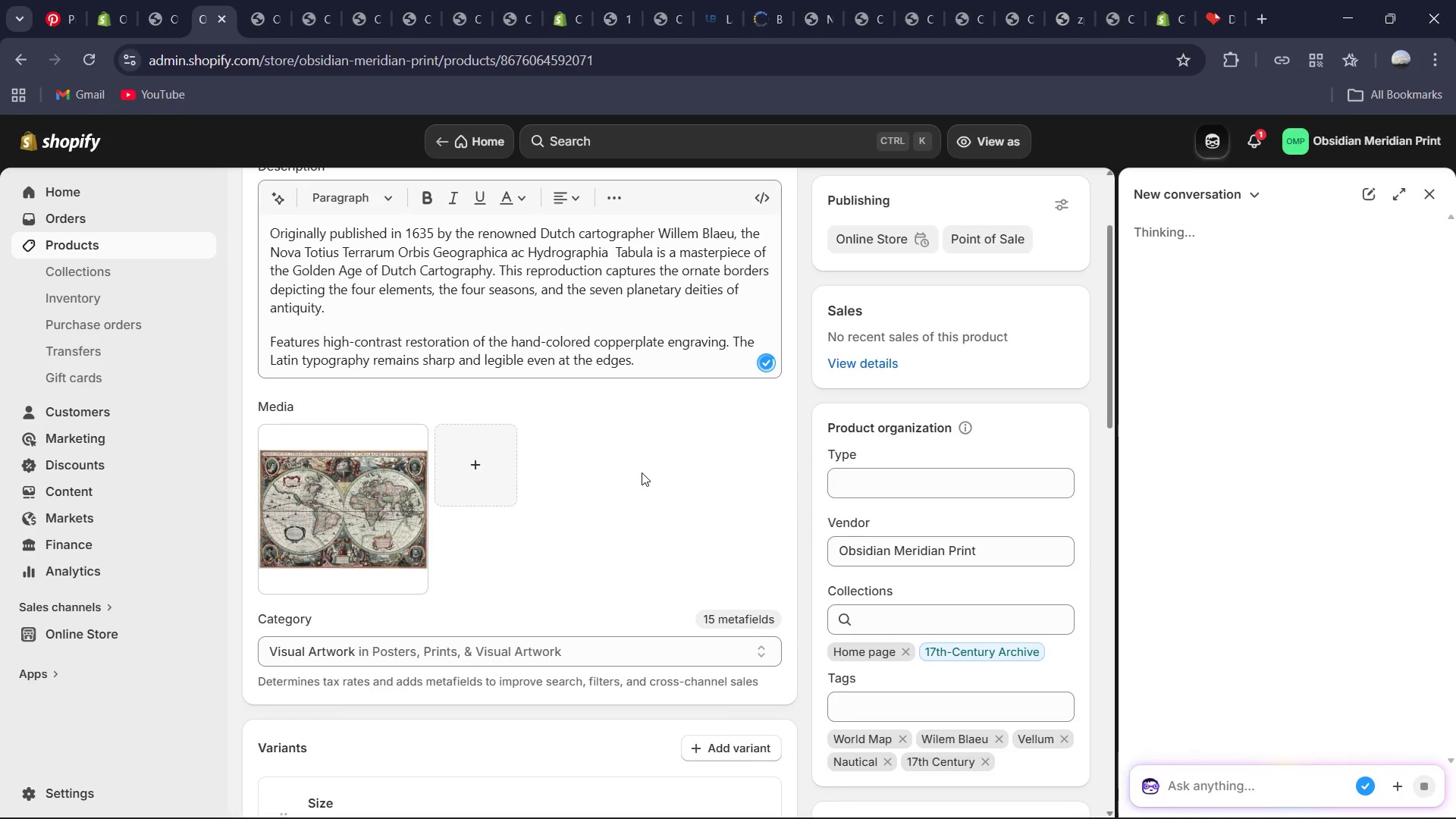 
wait(12.28)
 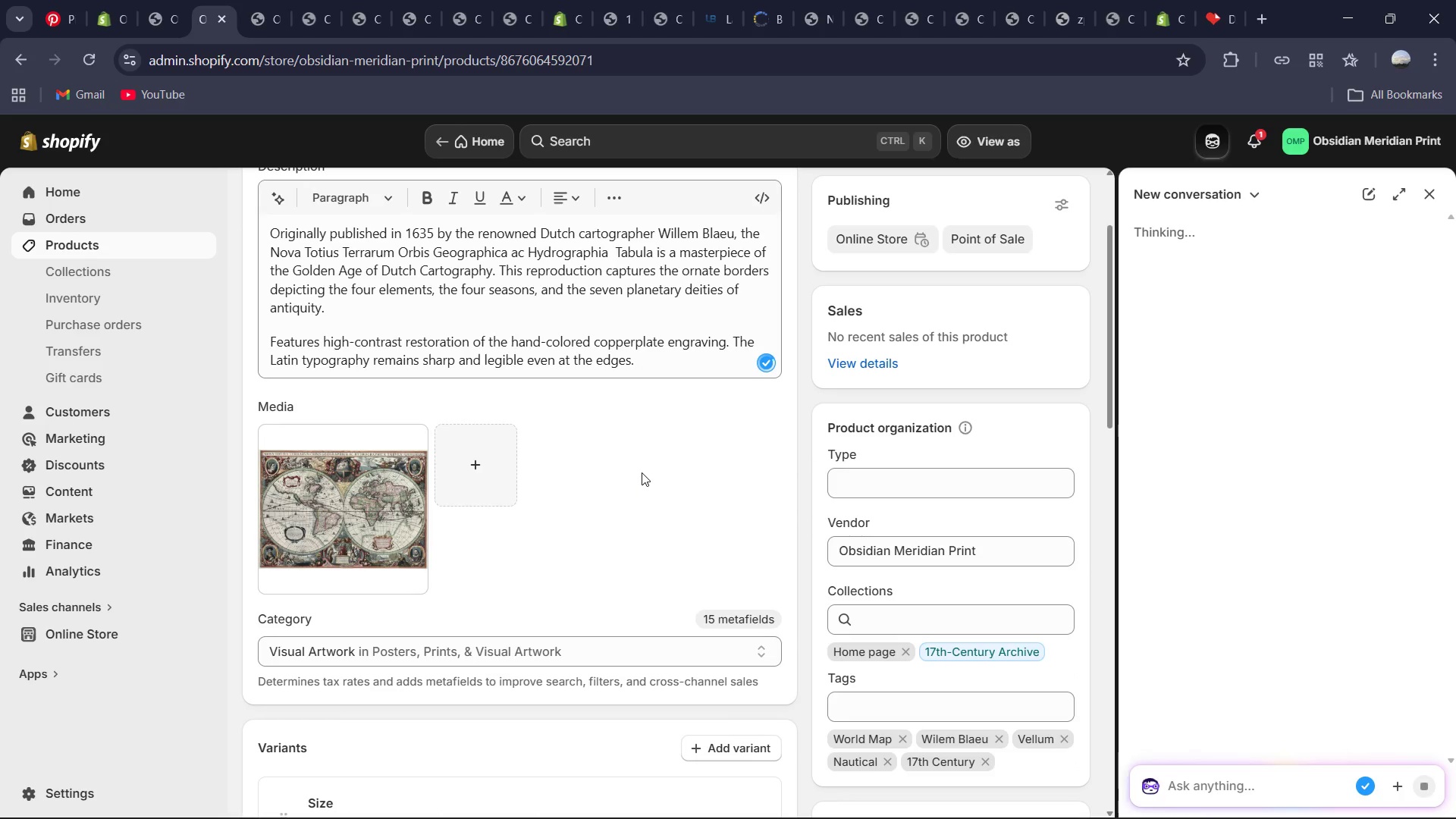 
left_click([1427, 196])
 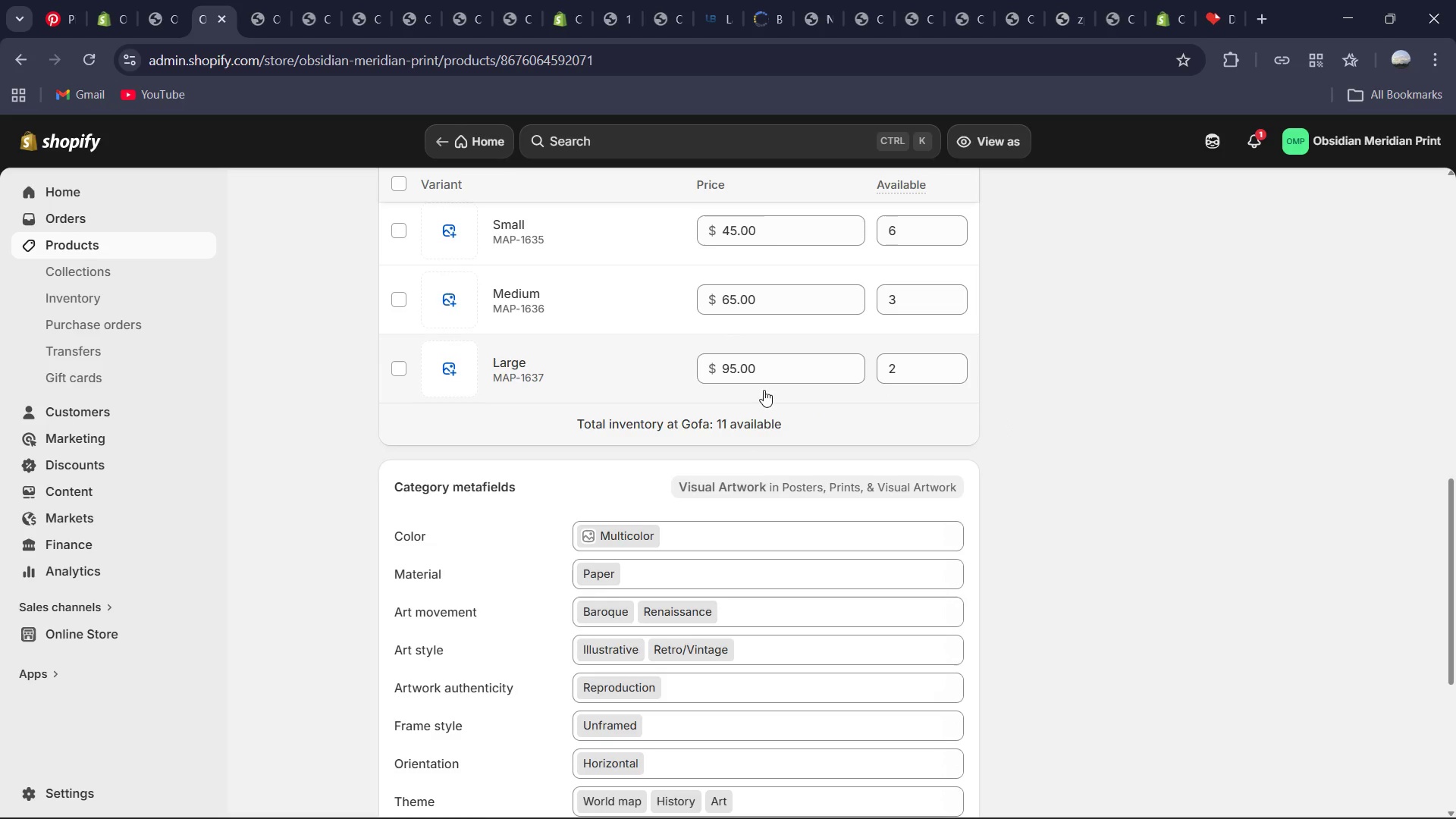 
left_click([526, 376])
 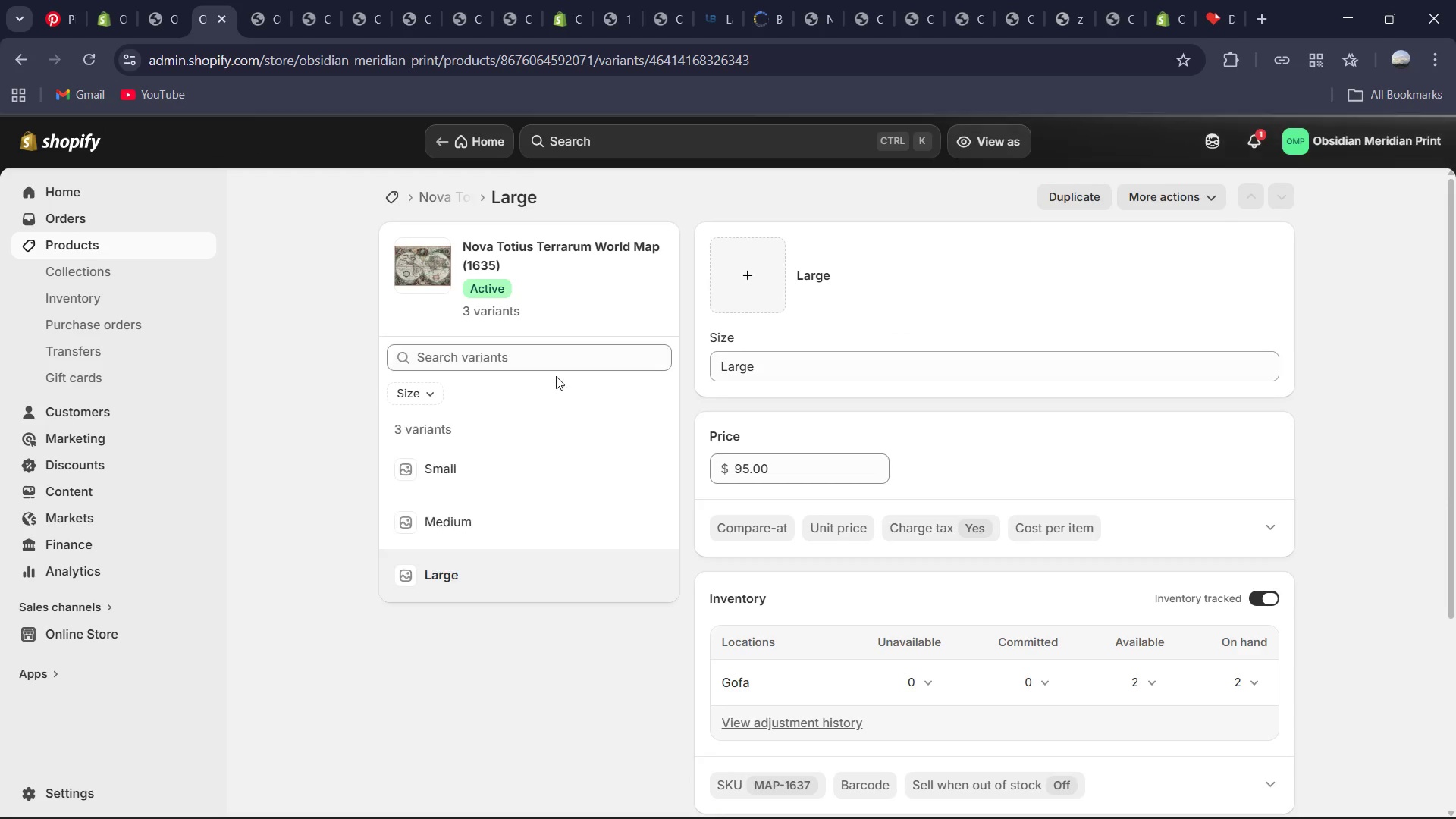 
mouse_move([858, 558])
 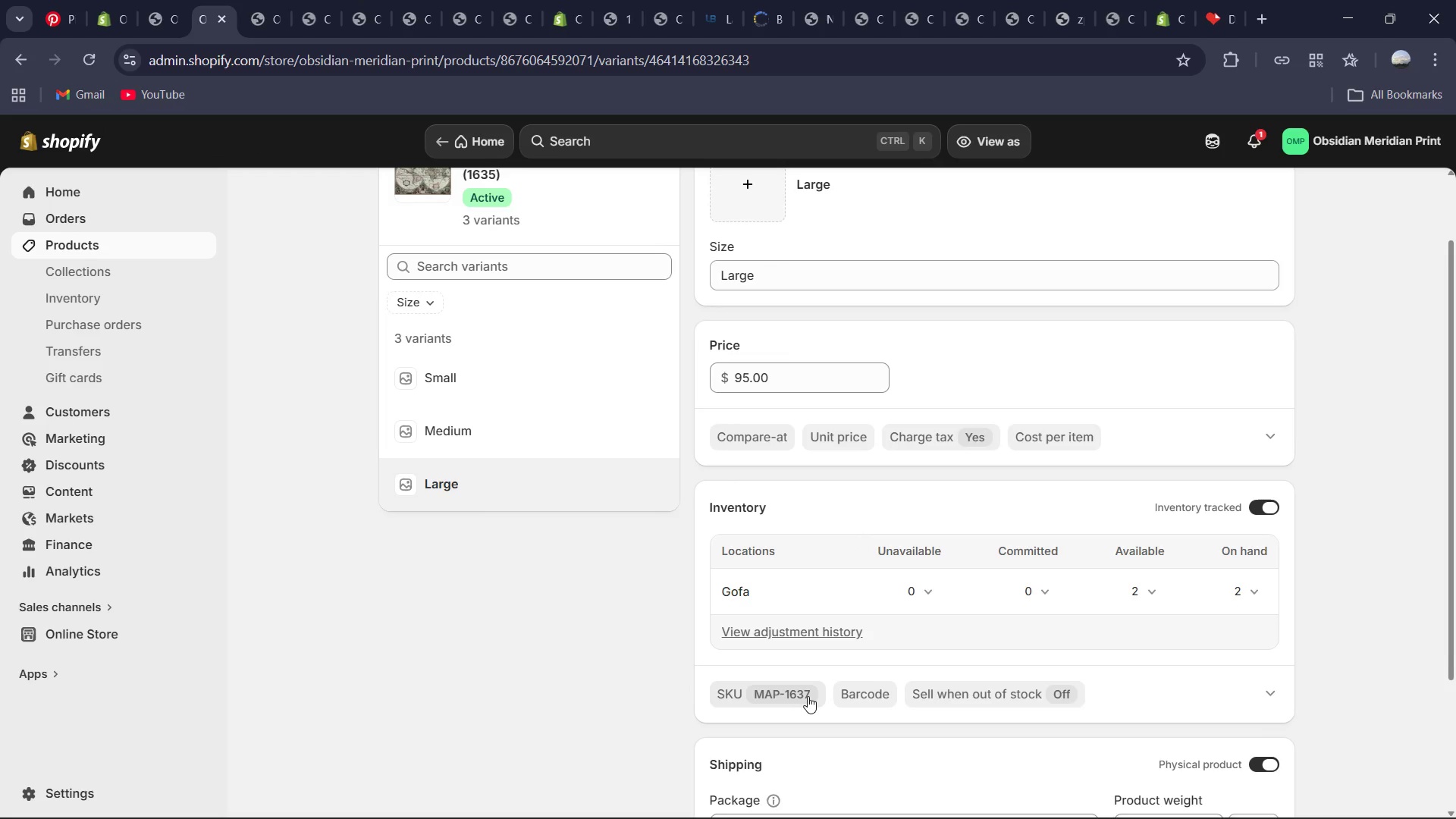 
left_click([808, 696])
 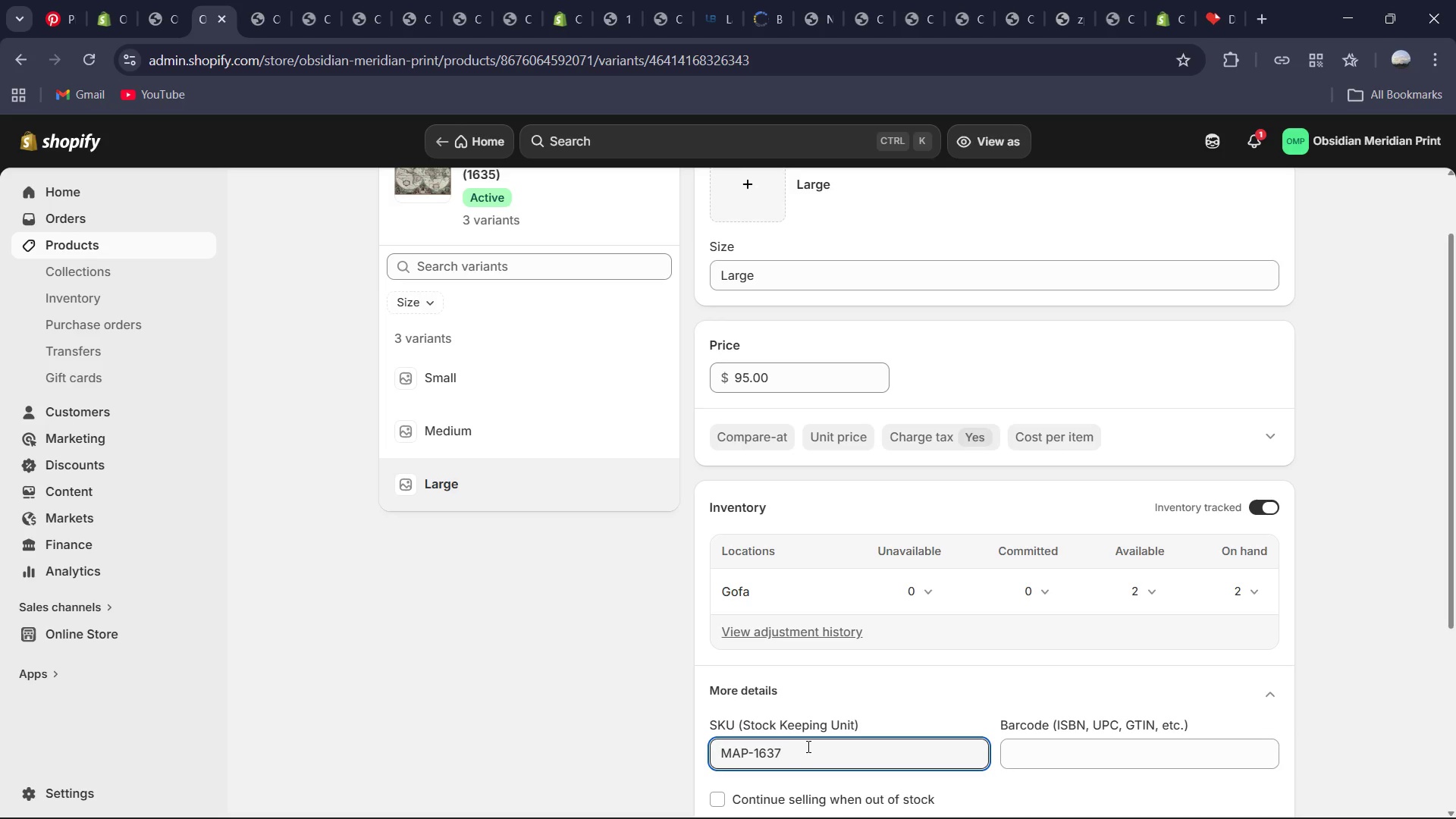 
key(Minus)
 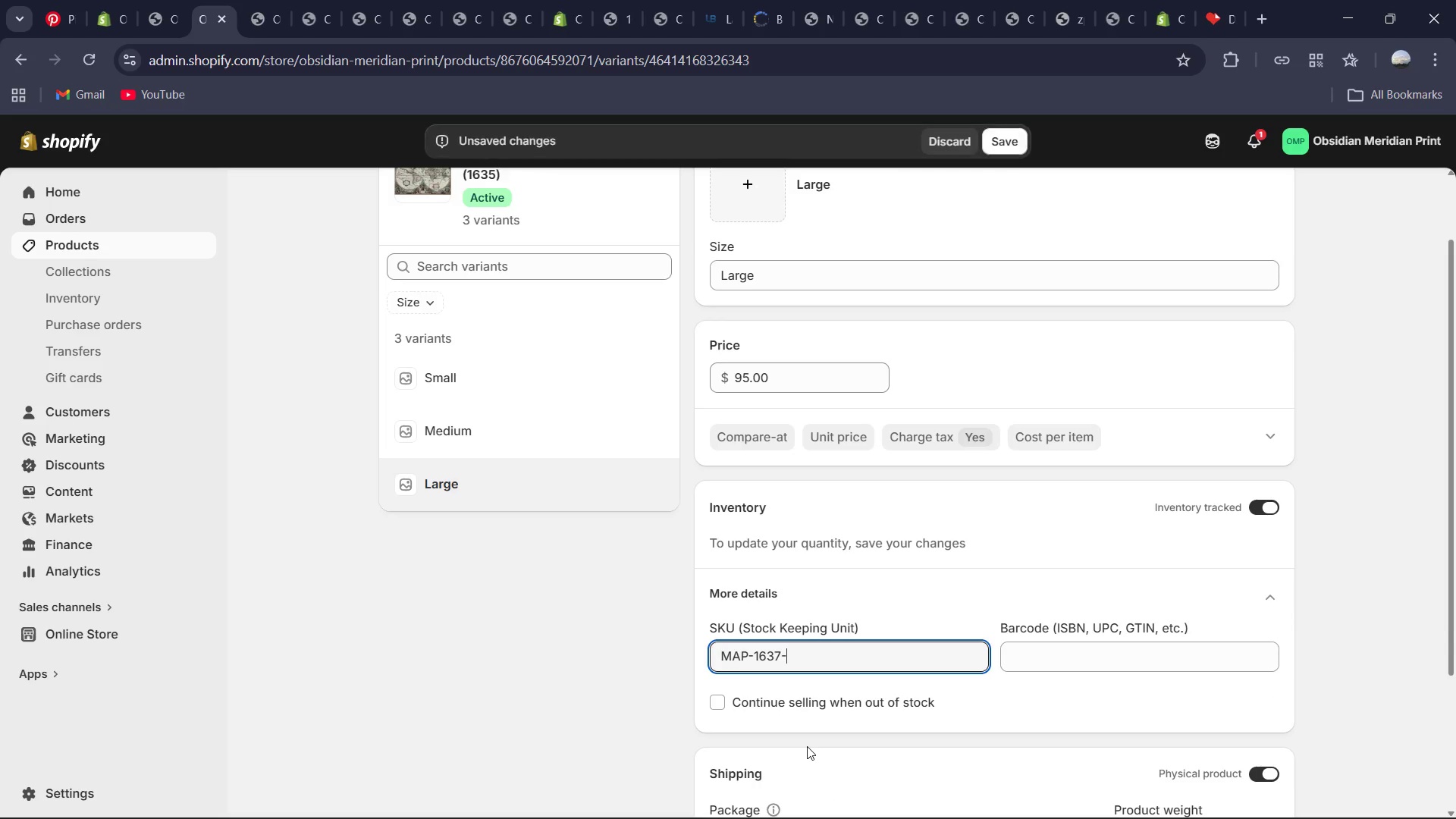 
key(Shift+L)
 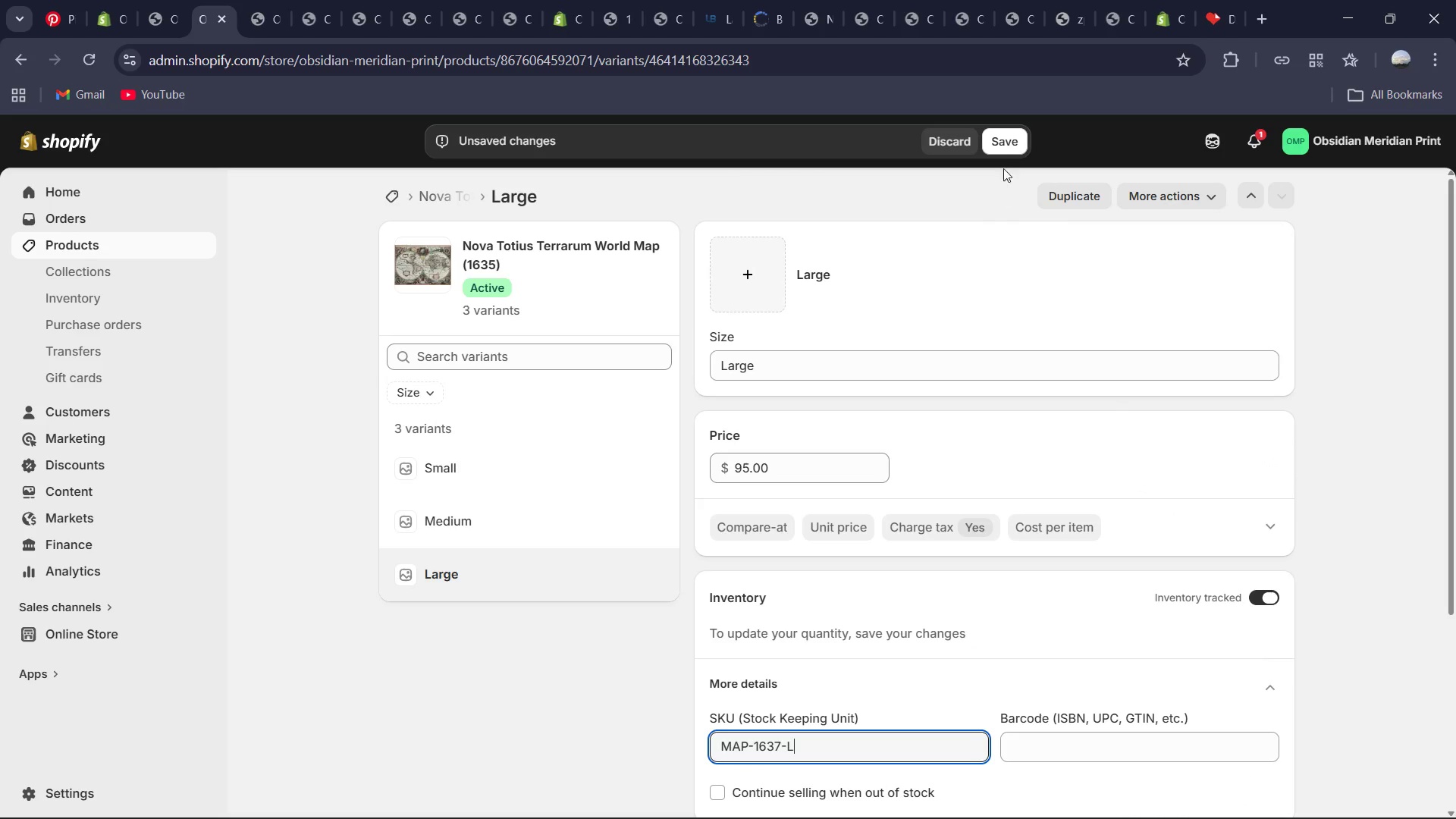 
double_click([1002, 132])
 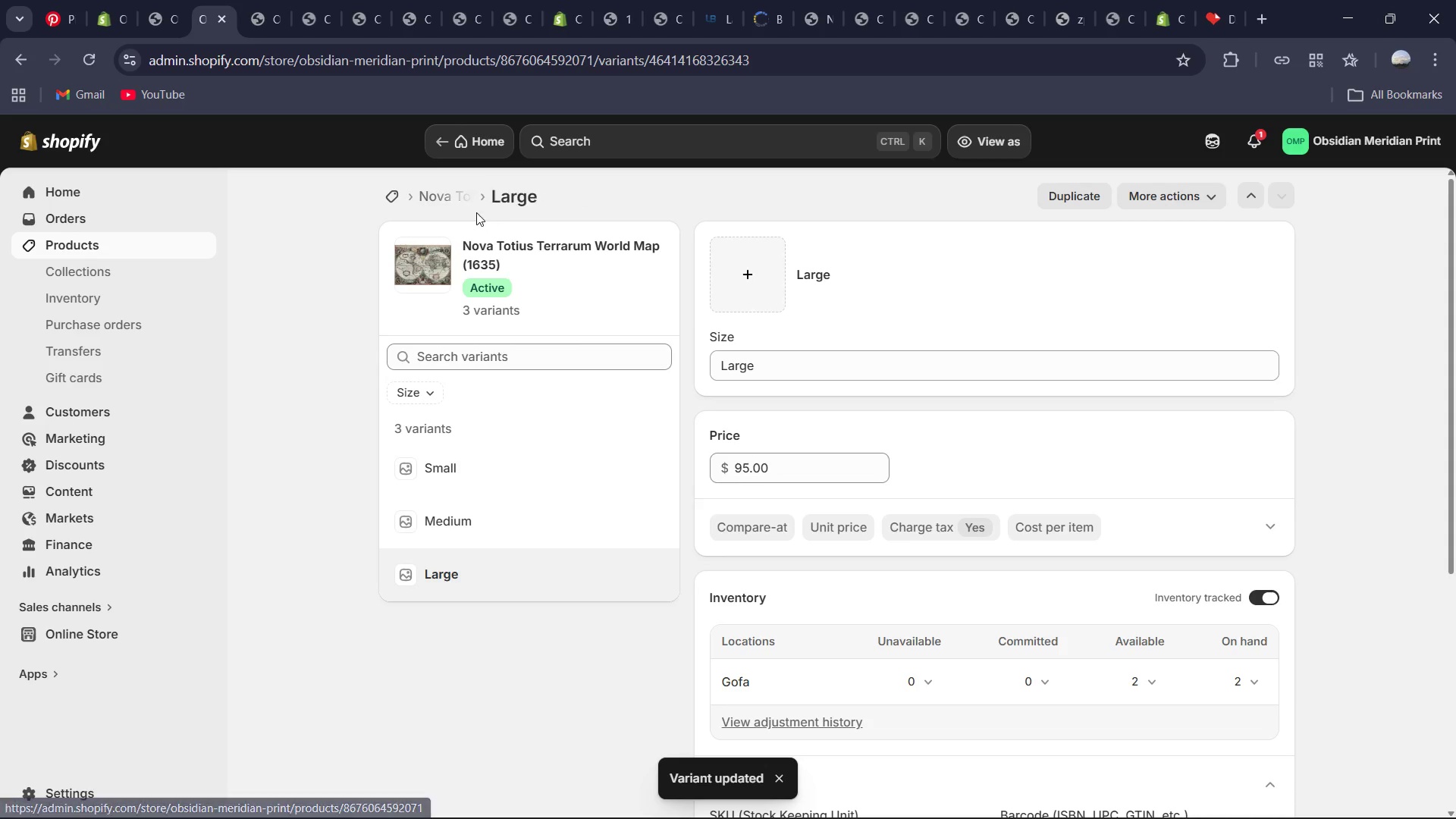 
left_click([463, 508])
 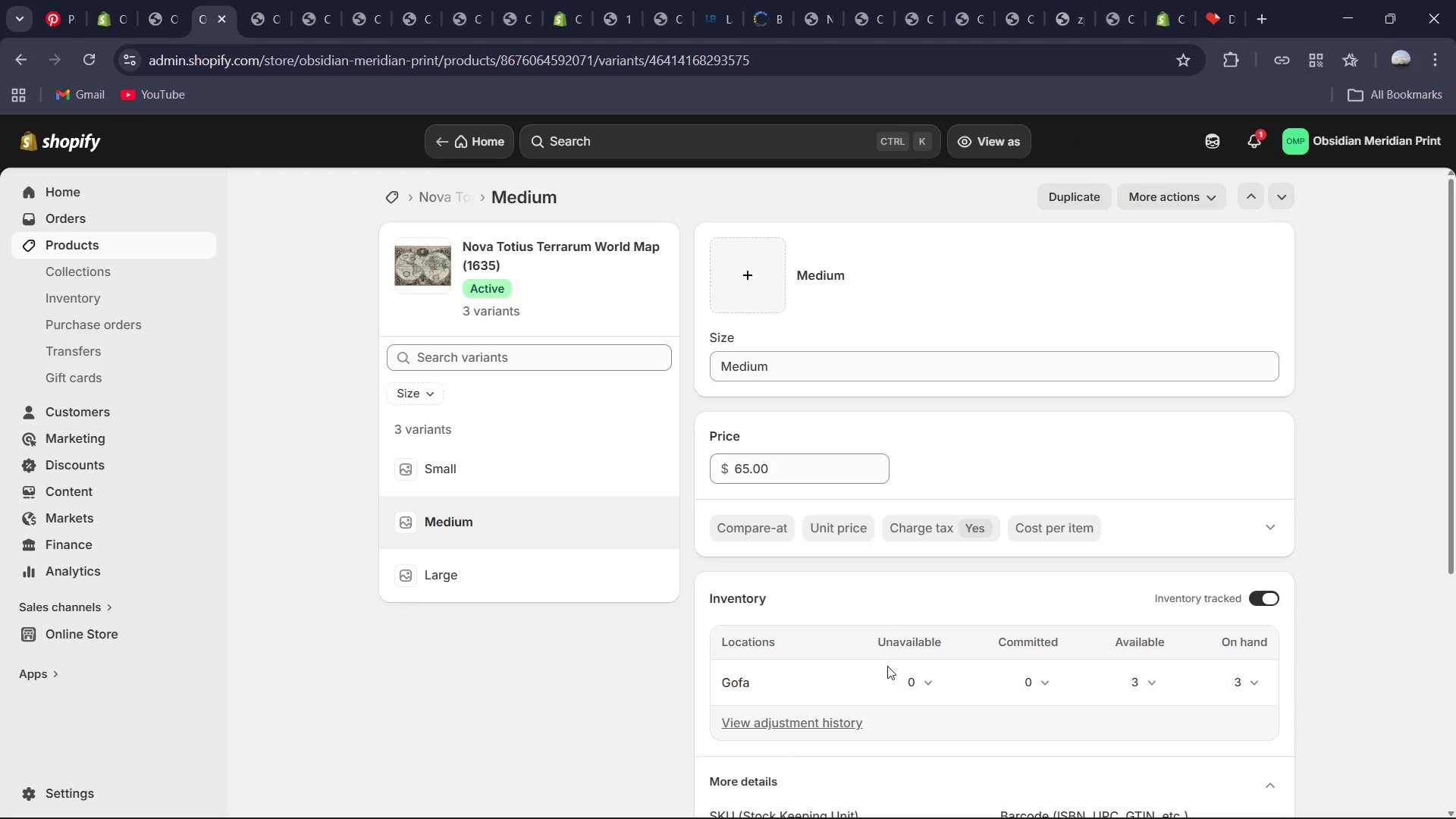 
wait(6.27)
 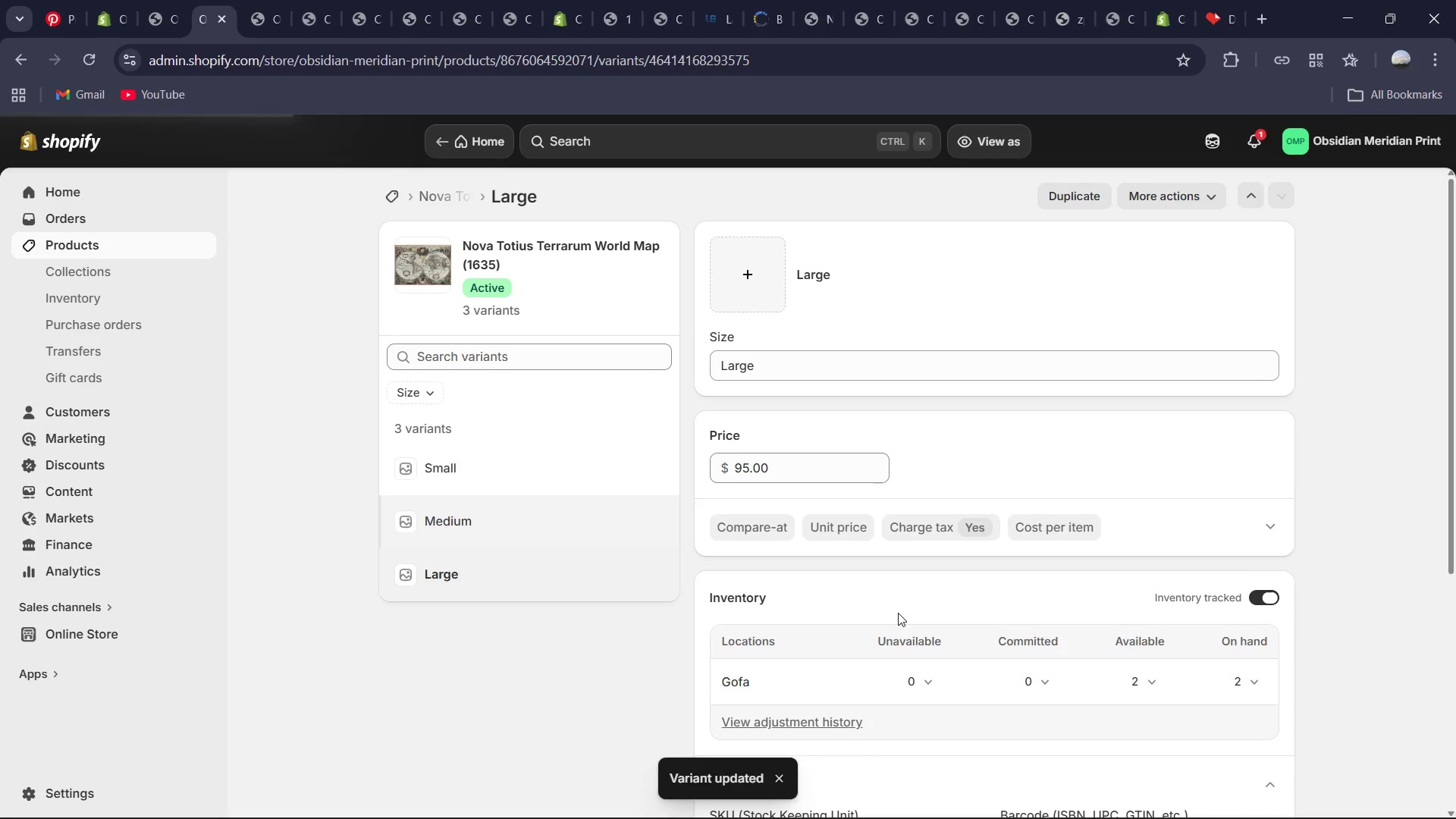 
left_click([797, 613])
 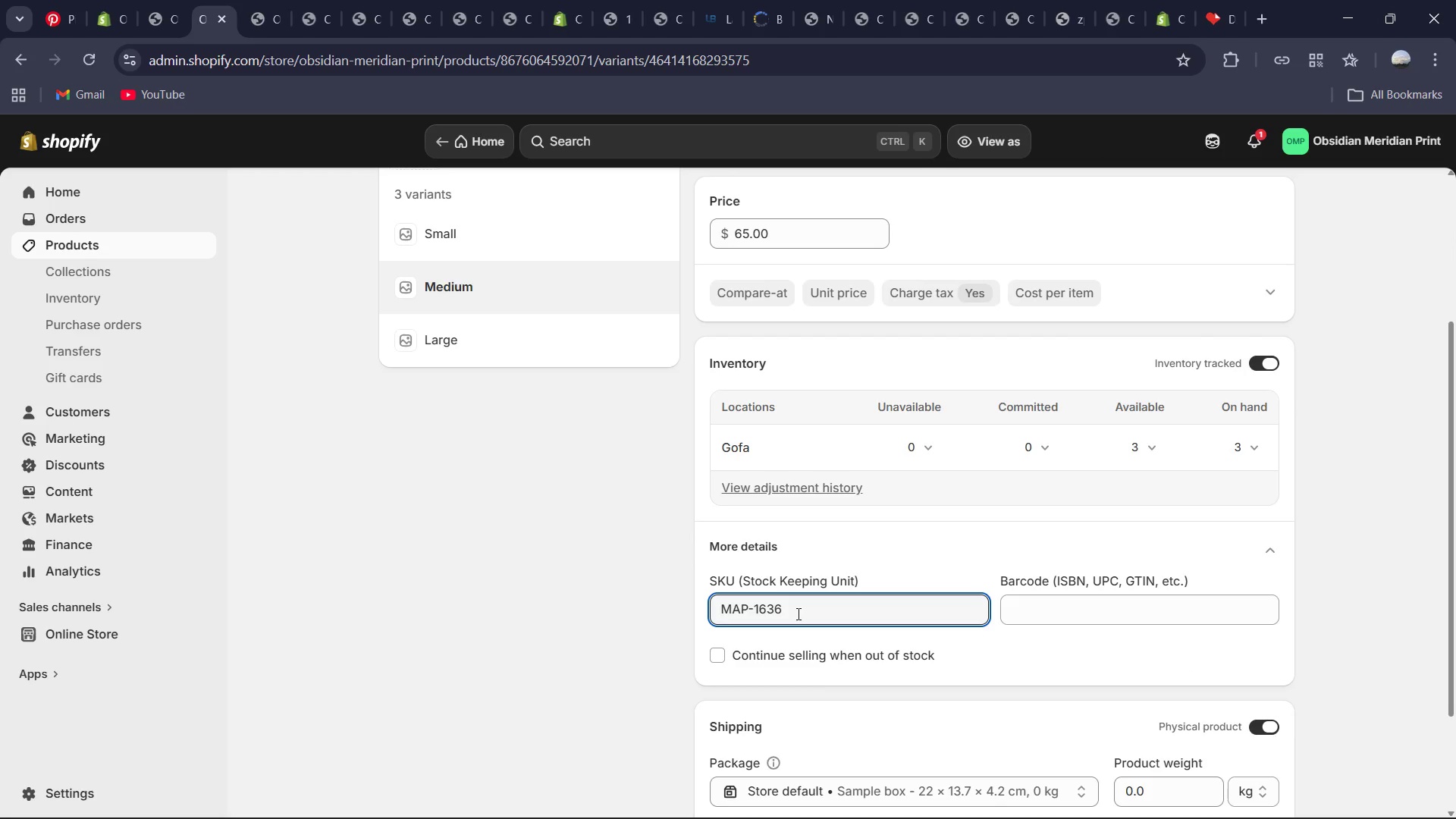 
key(Minus)
 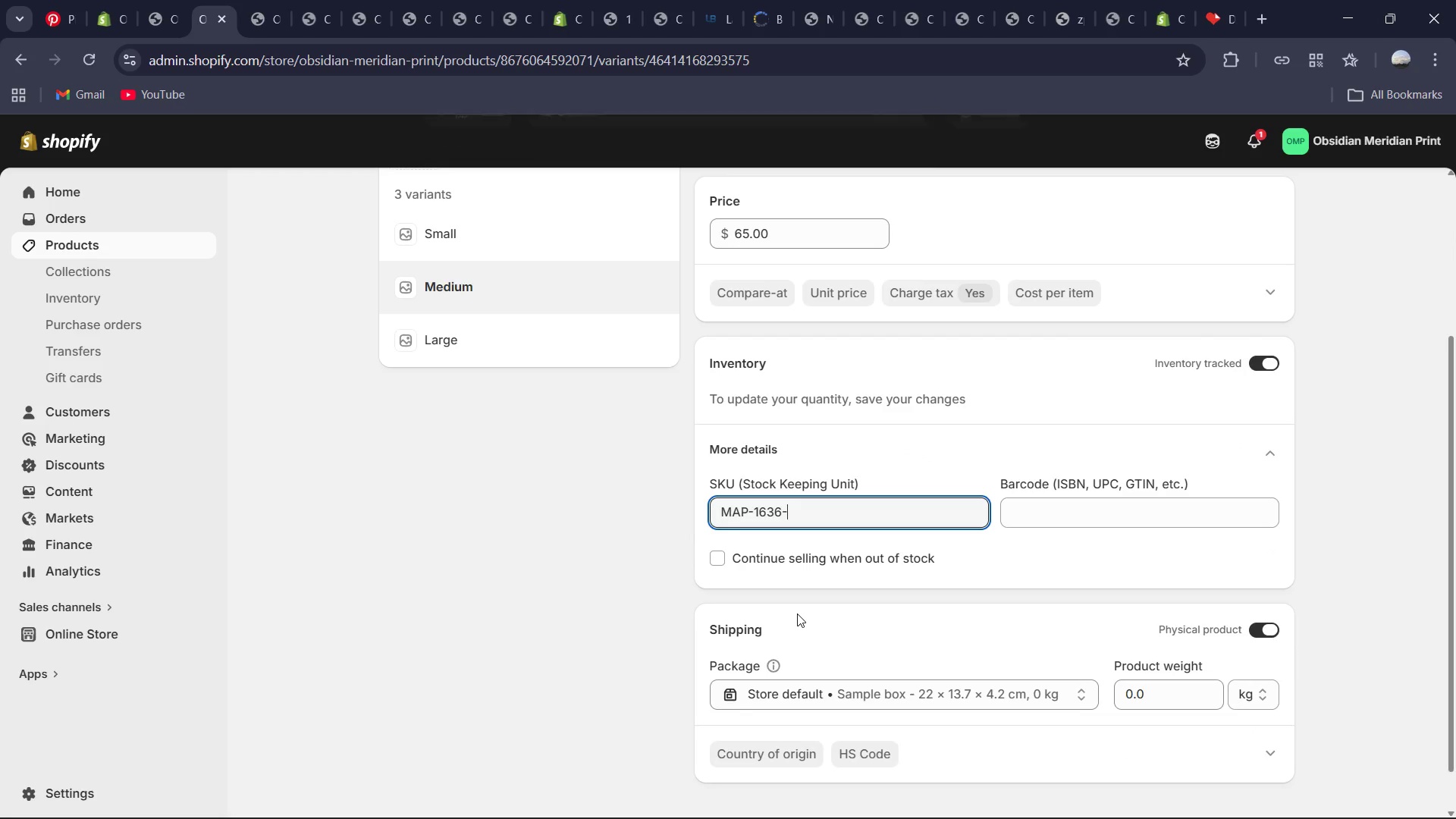 
key(Shift+M)
 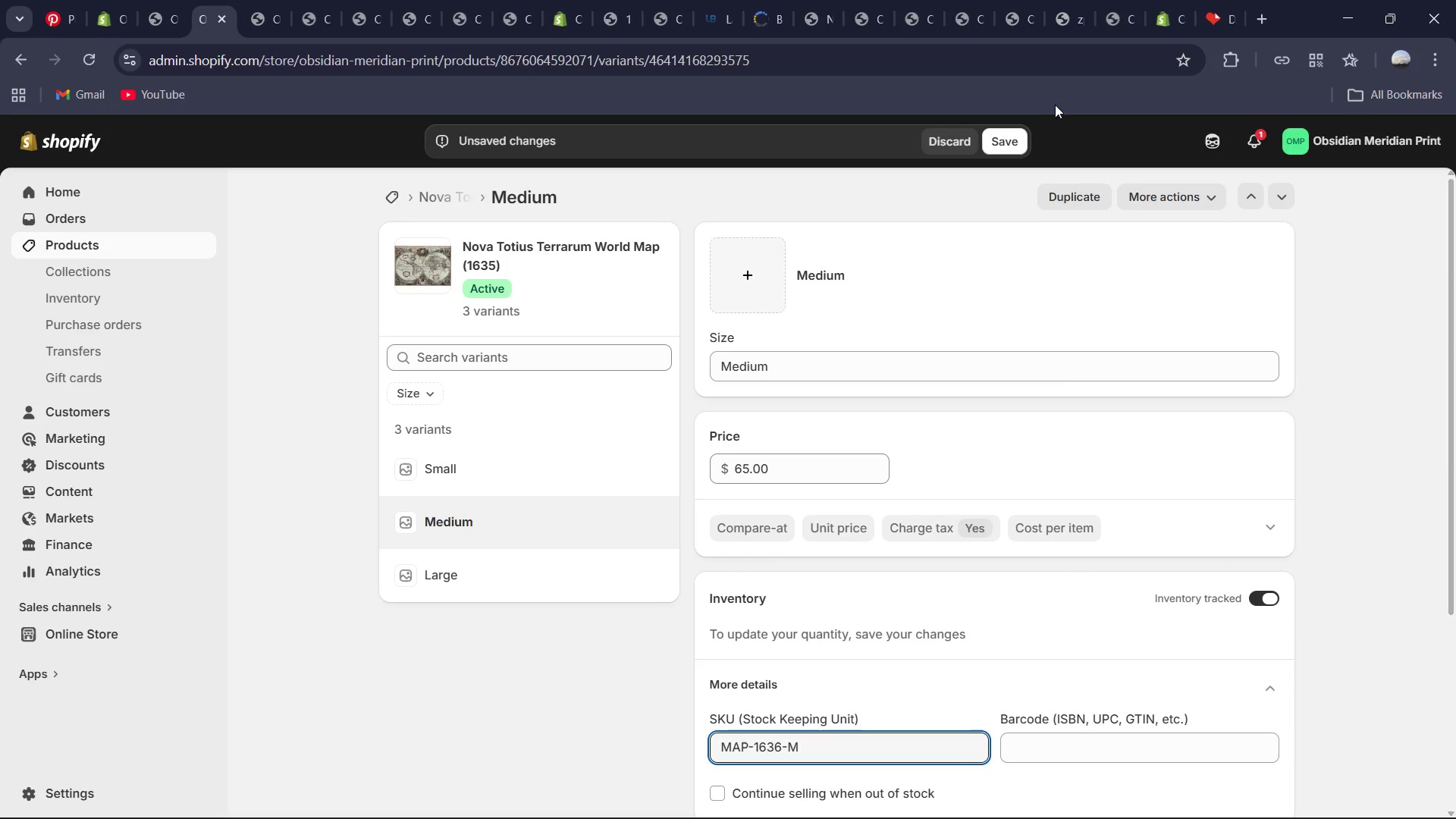 
left_click([1003, 147])
 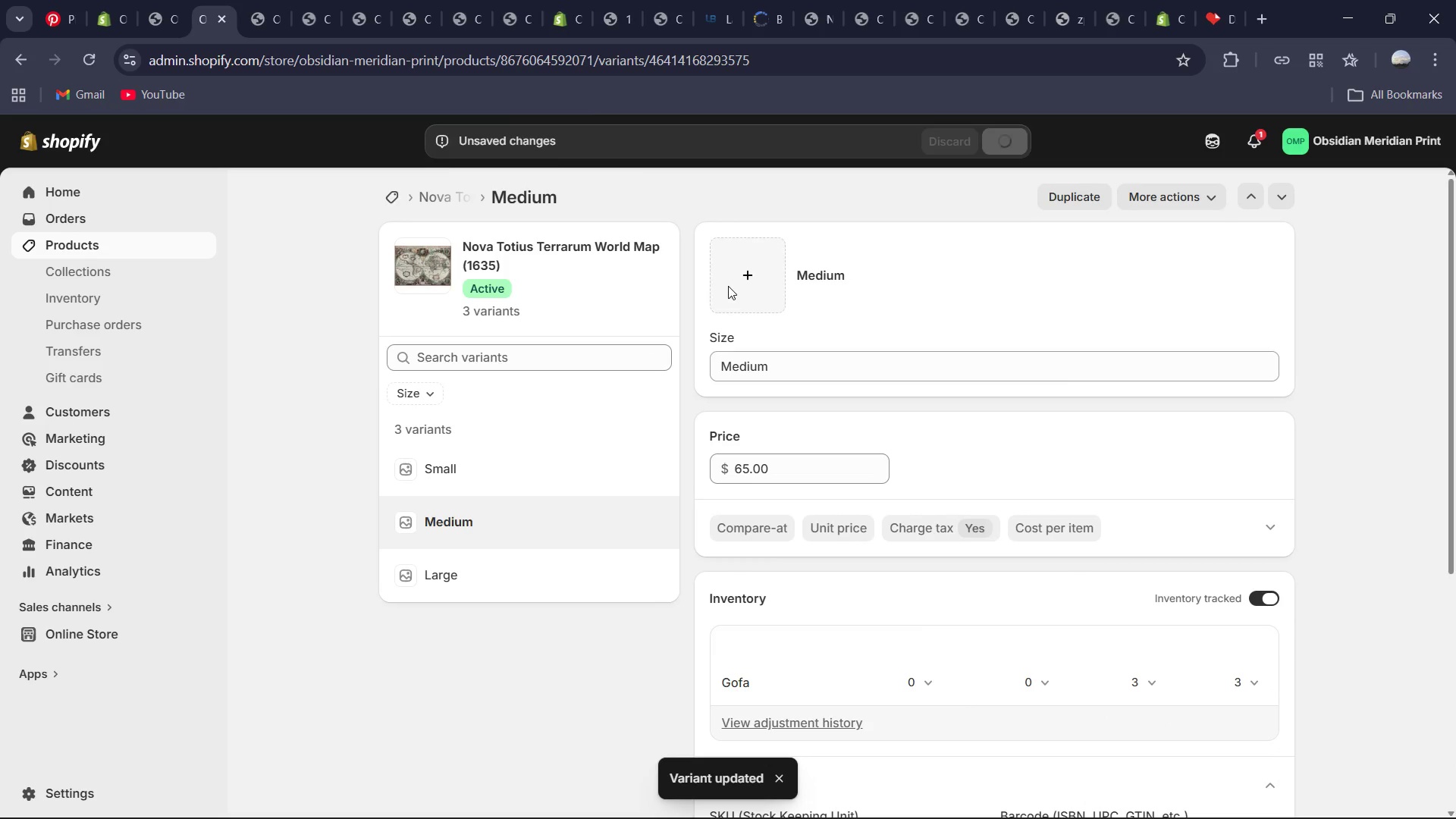 
left_click([456, 469])
 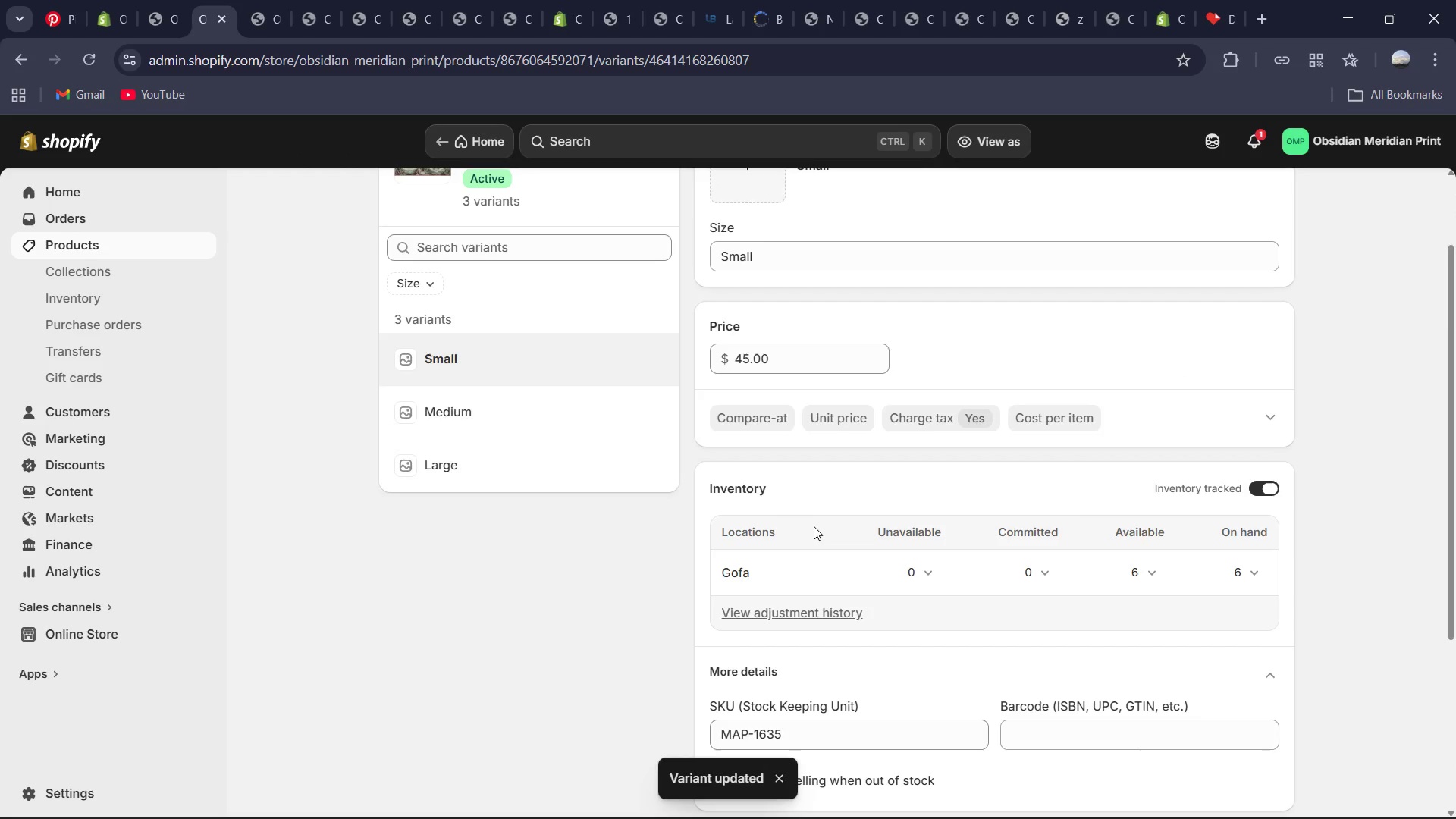 
left_click([804, 531])
 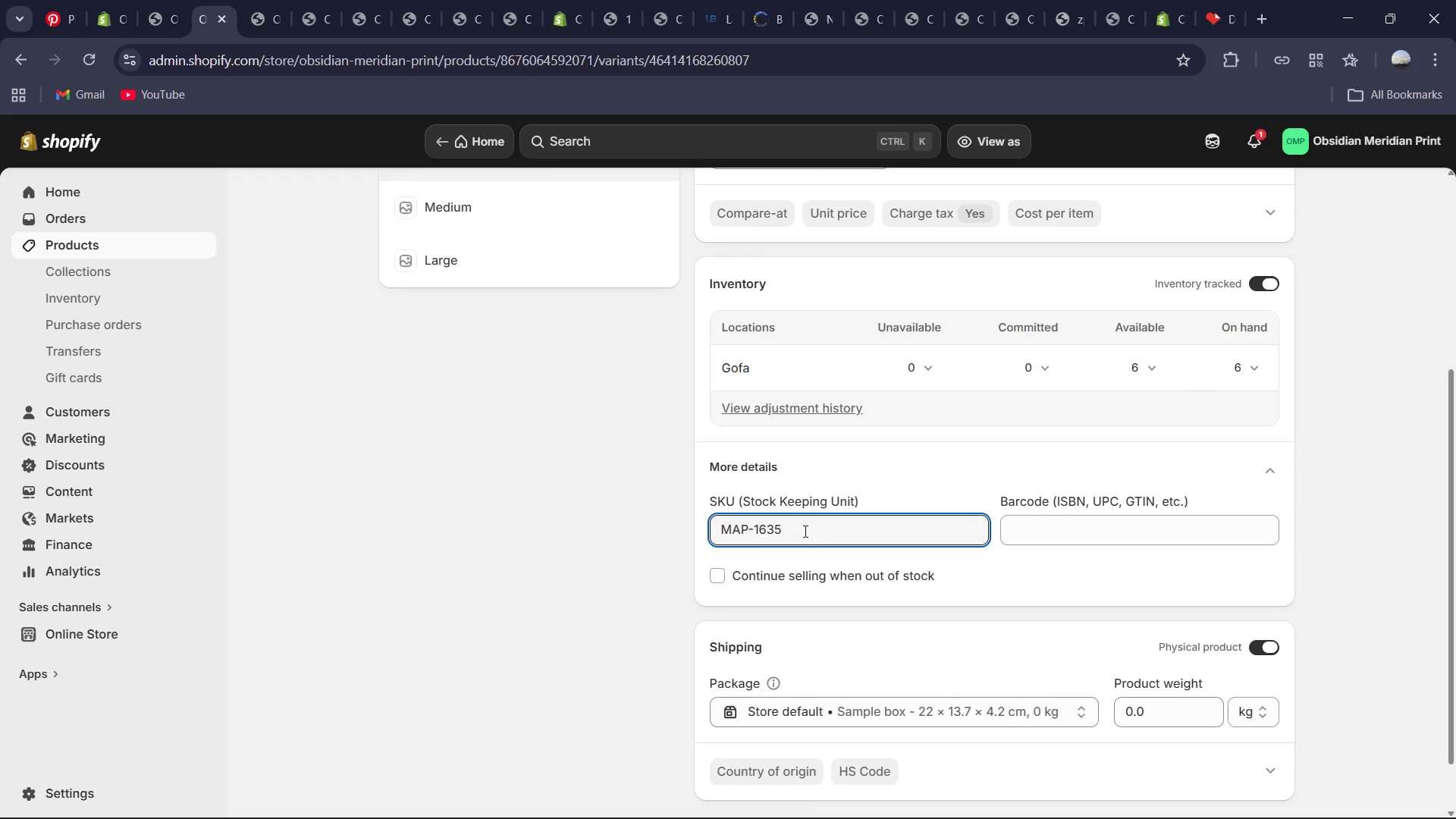 
key(Minus)
 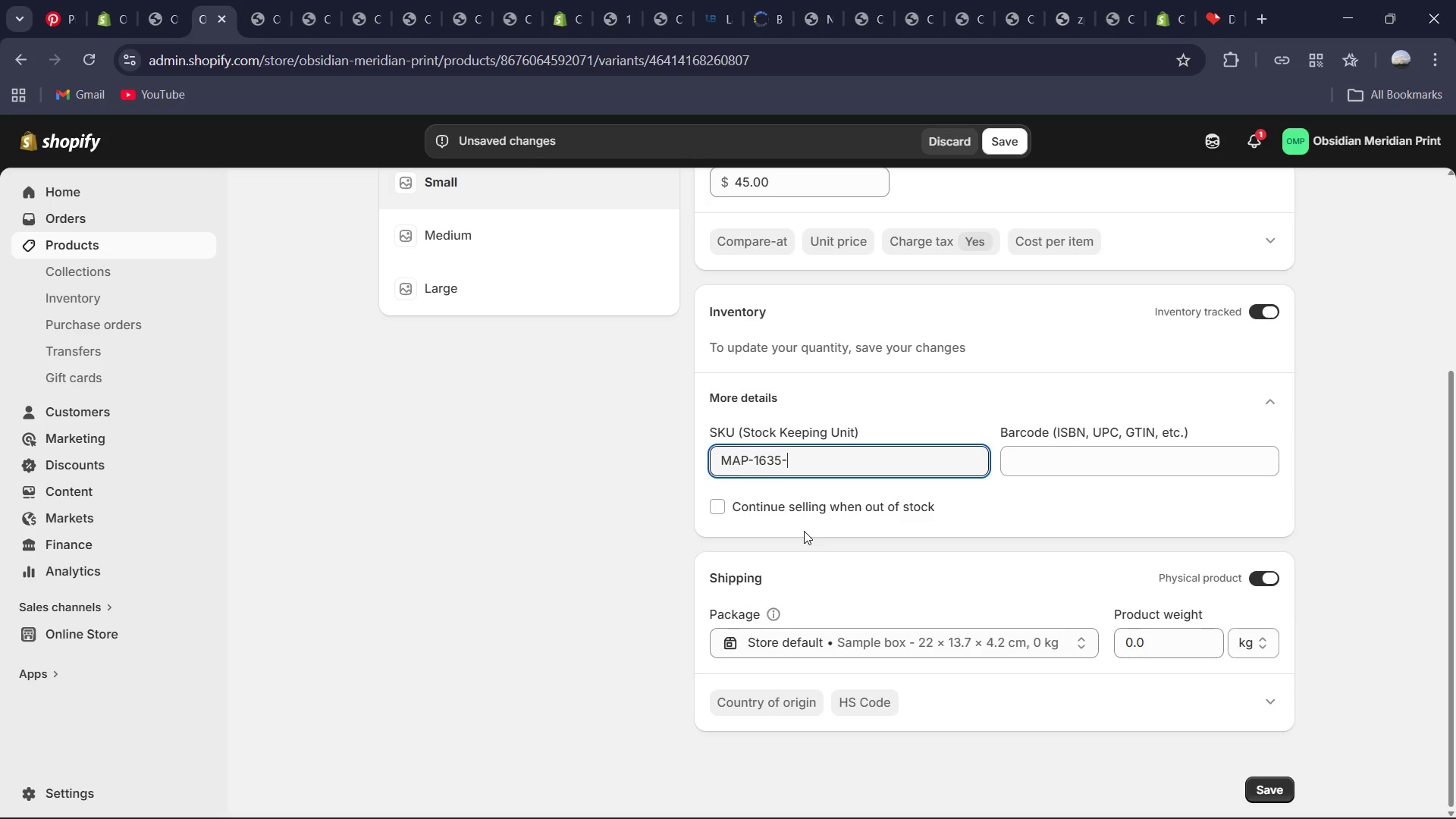 
key(Shift+S)
 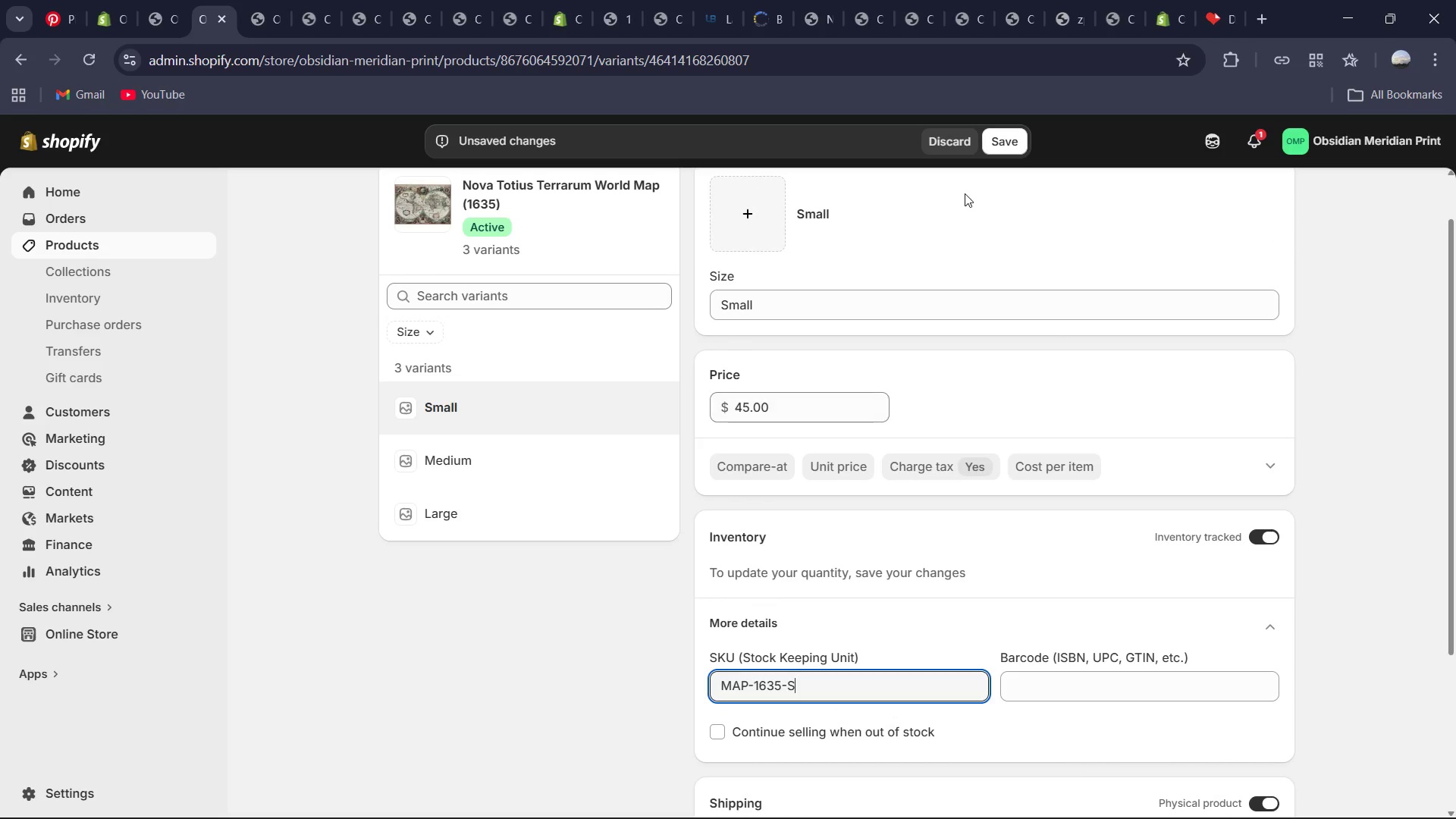 
left_click([999, 136])
 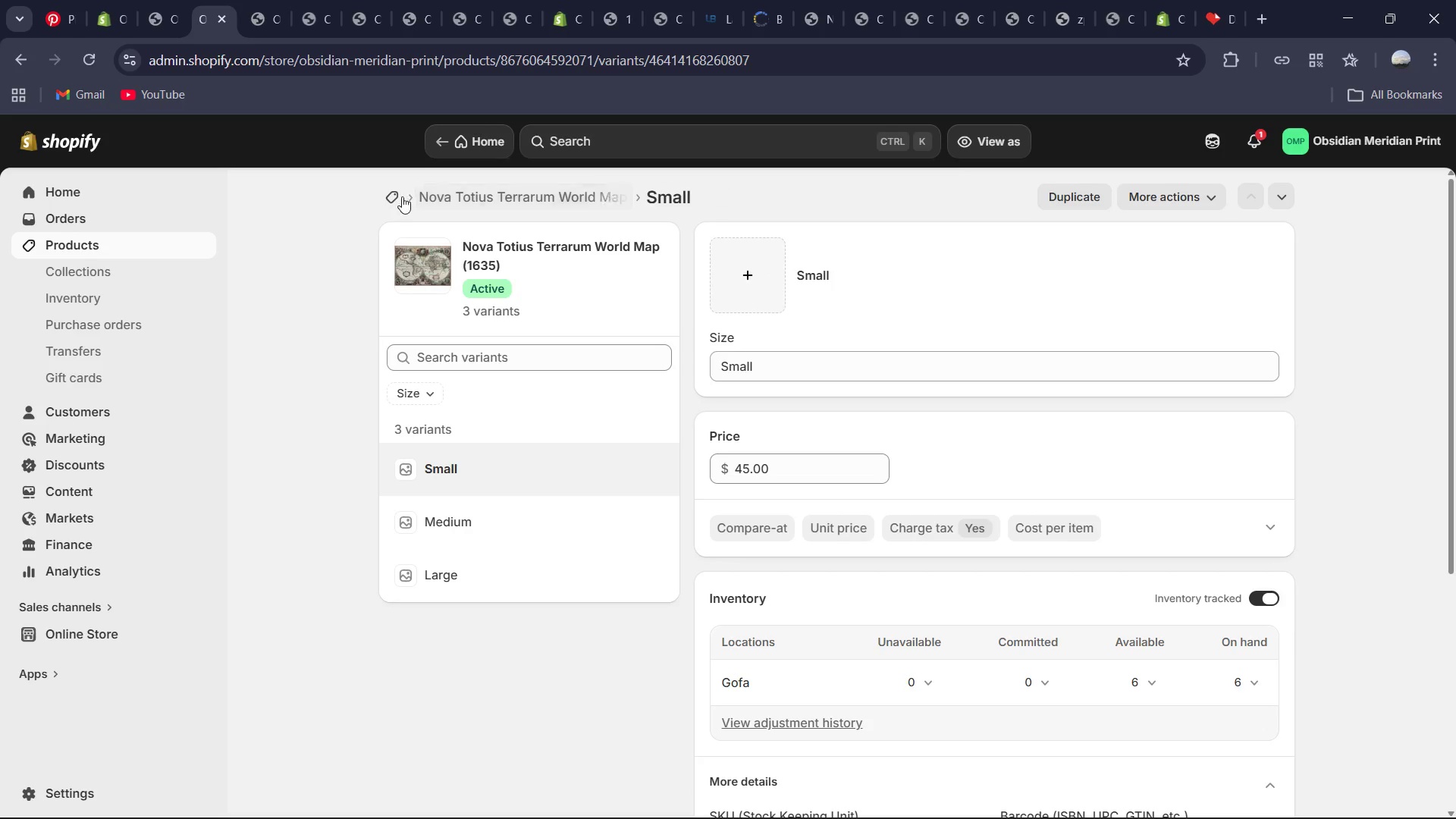 
wait(13.09)
 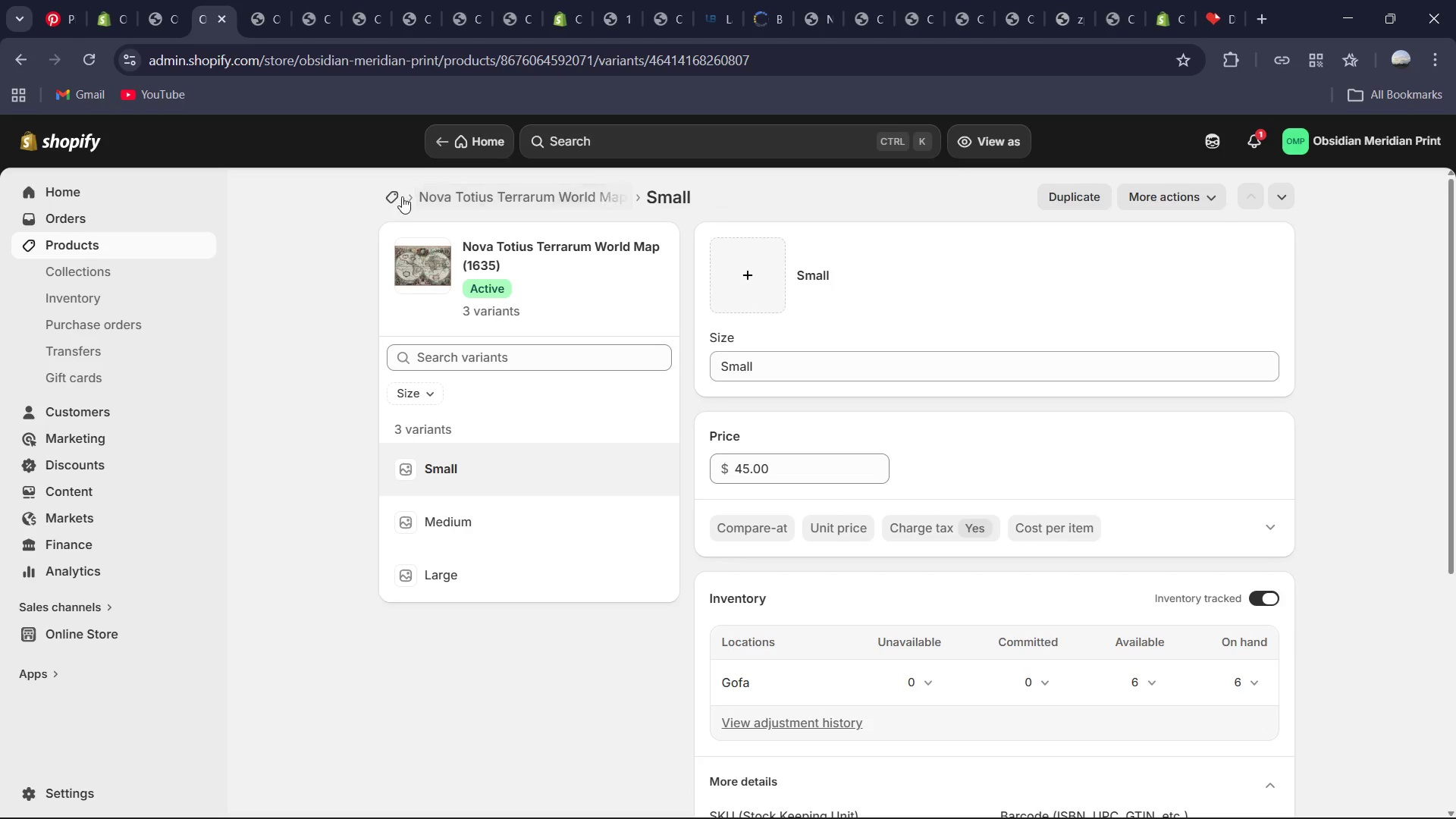 
left_click([394, 191])
 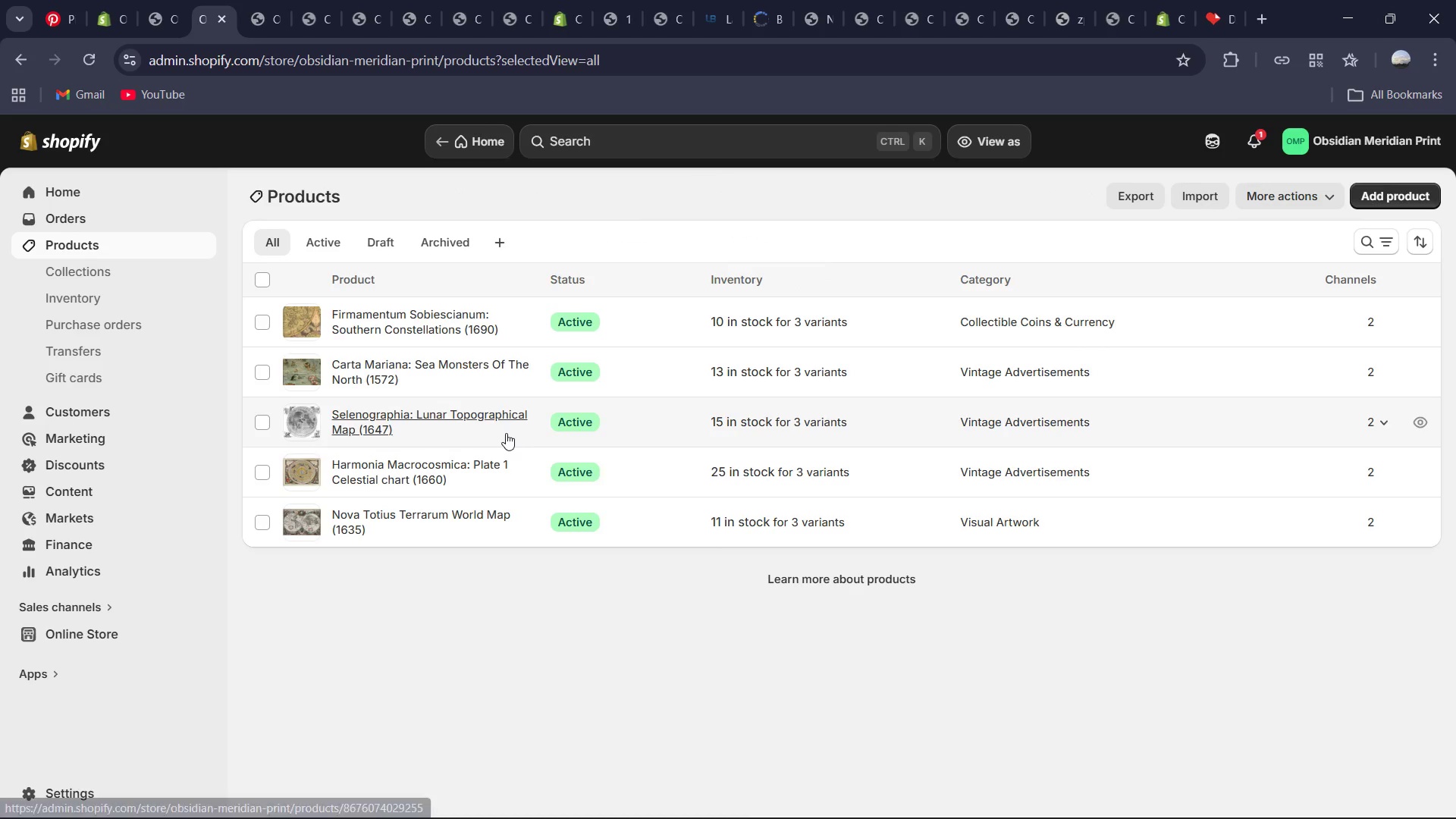 
left_click([404, 474])
 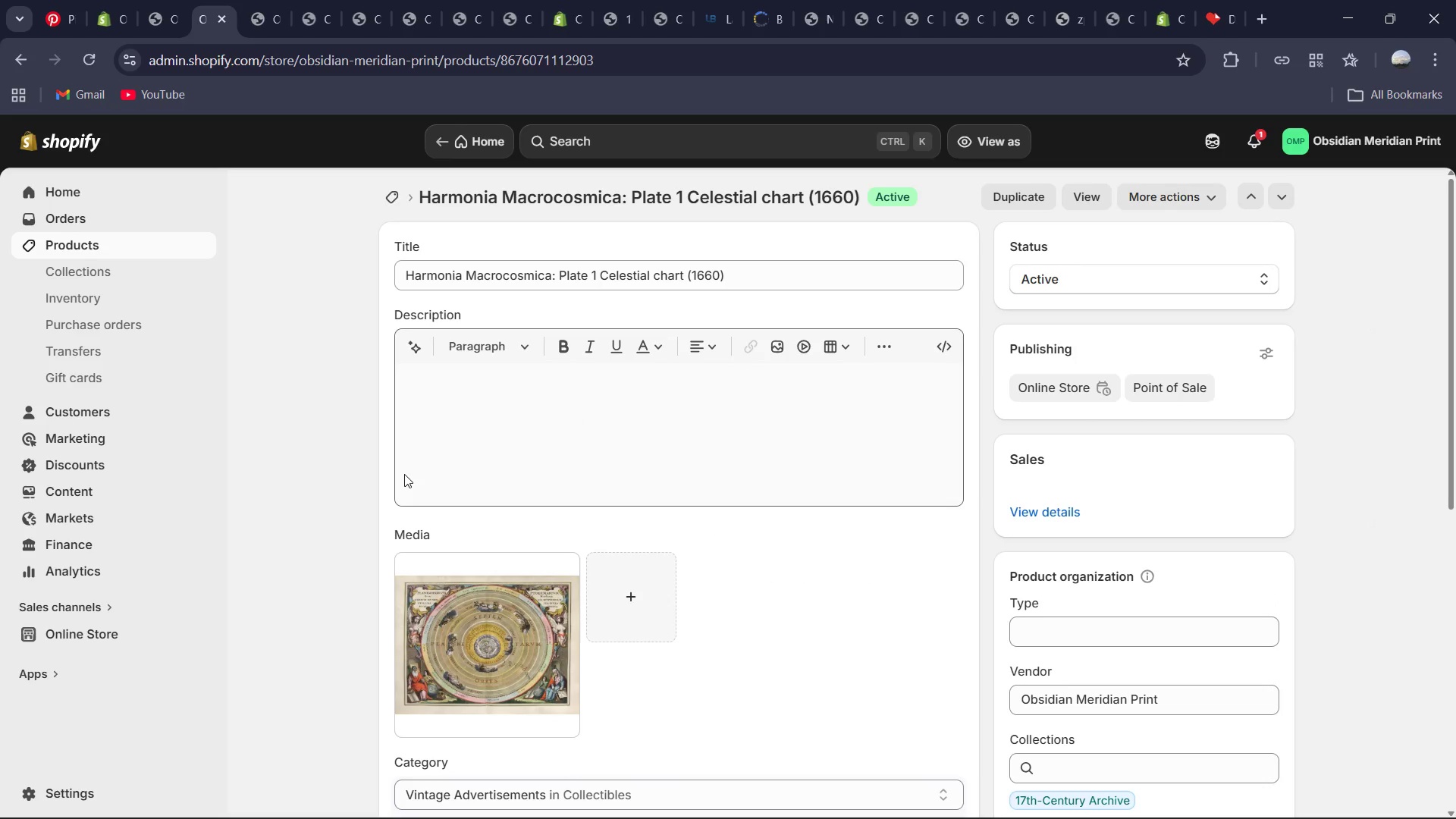 
mouse_move([821, 534])
 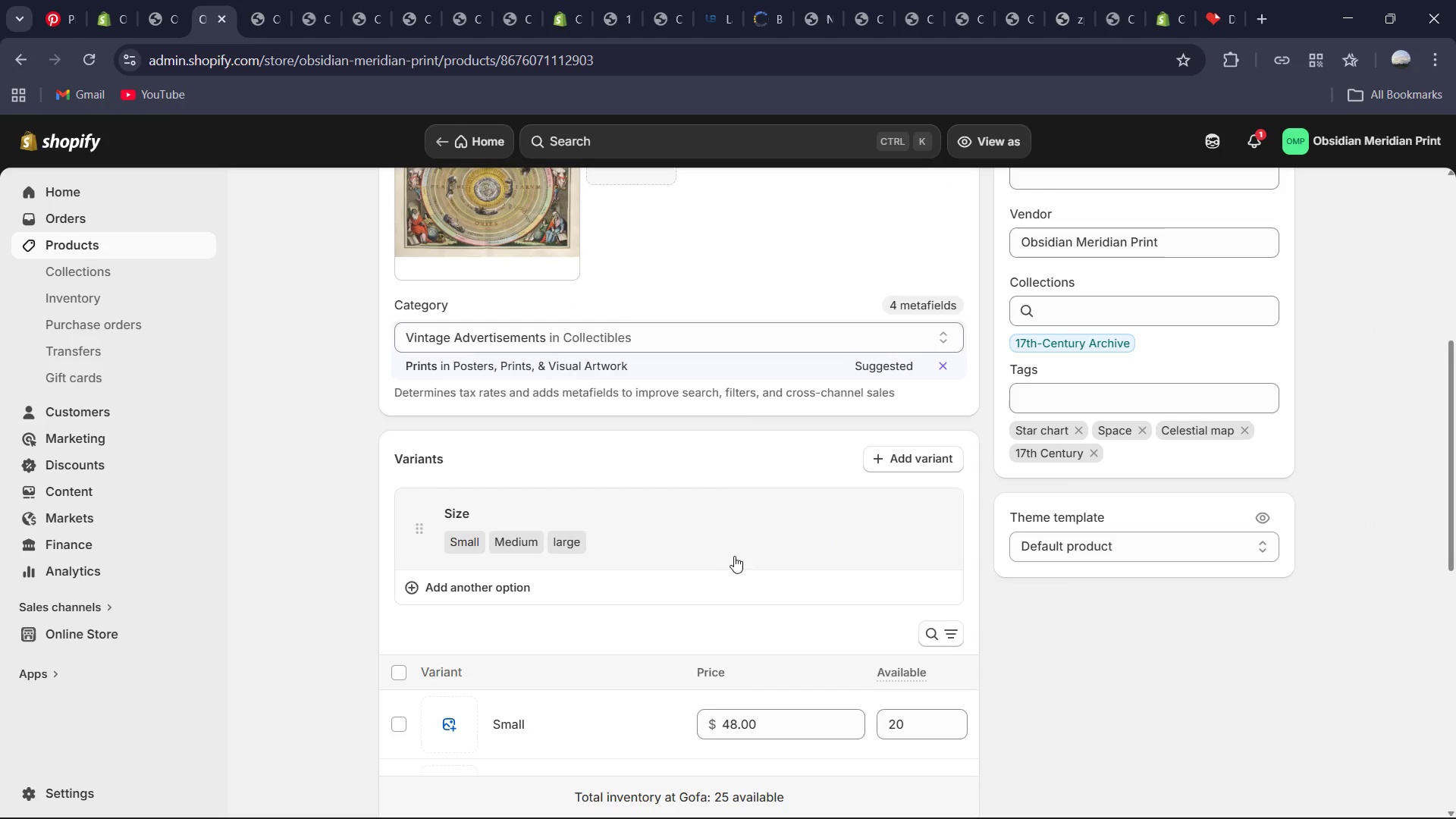 
mouse_move([705, 566])
 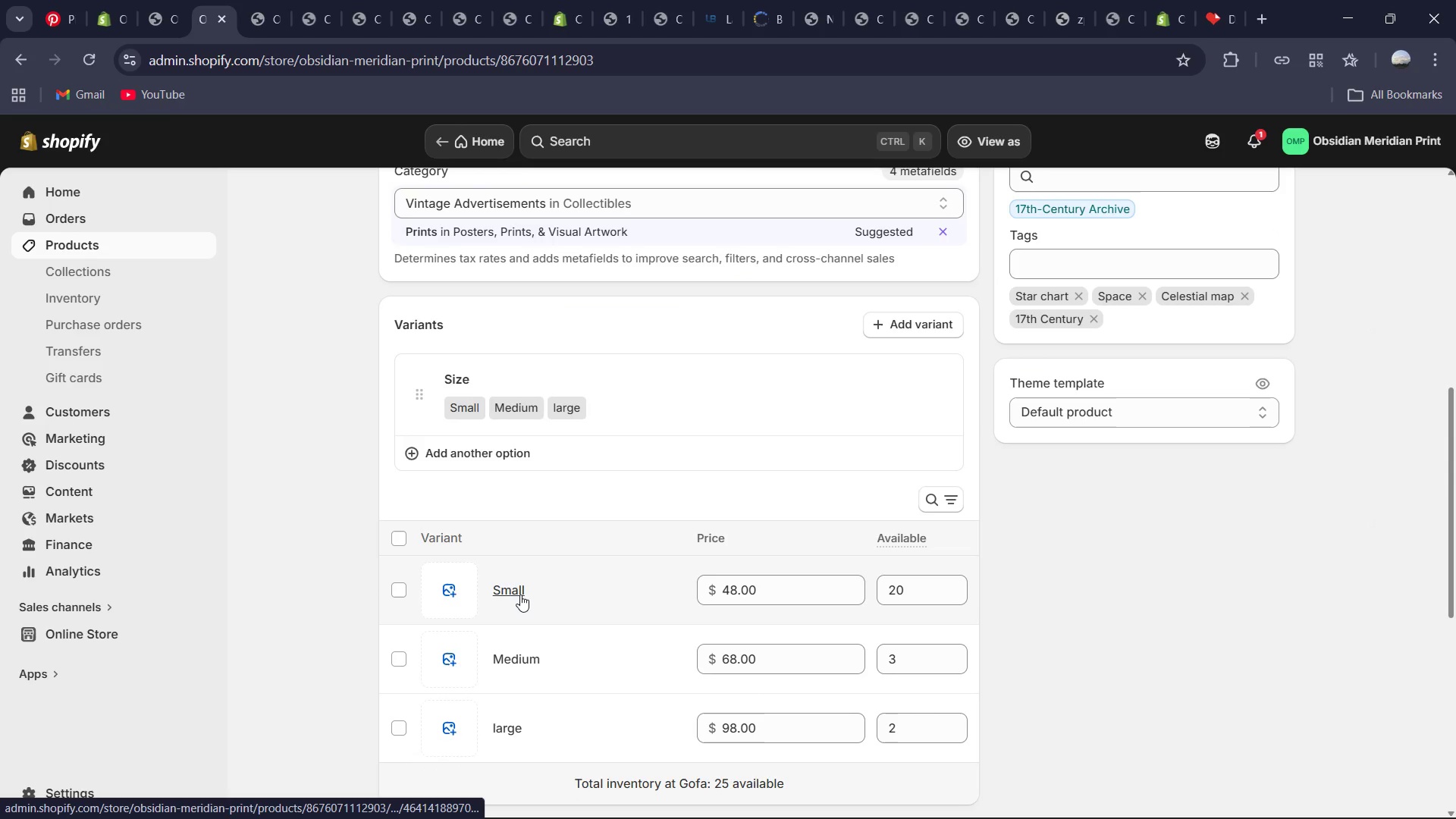 
left_click([520, 595])
 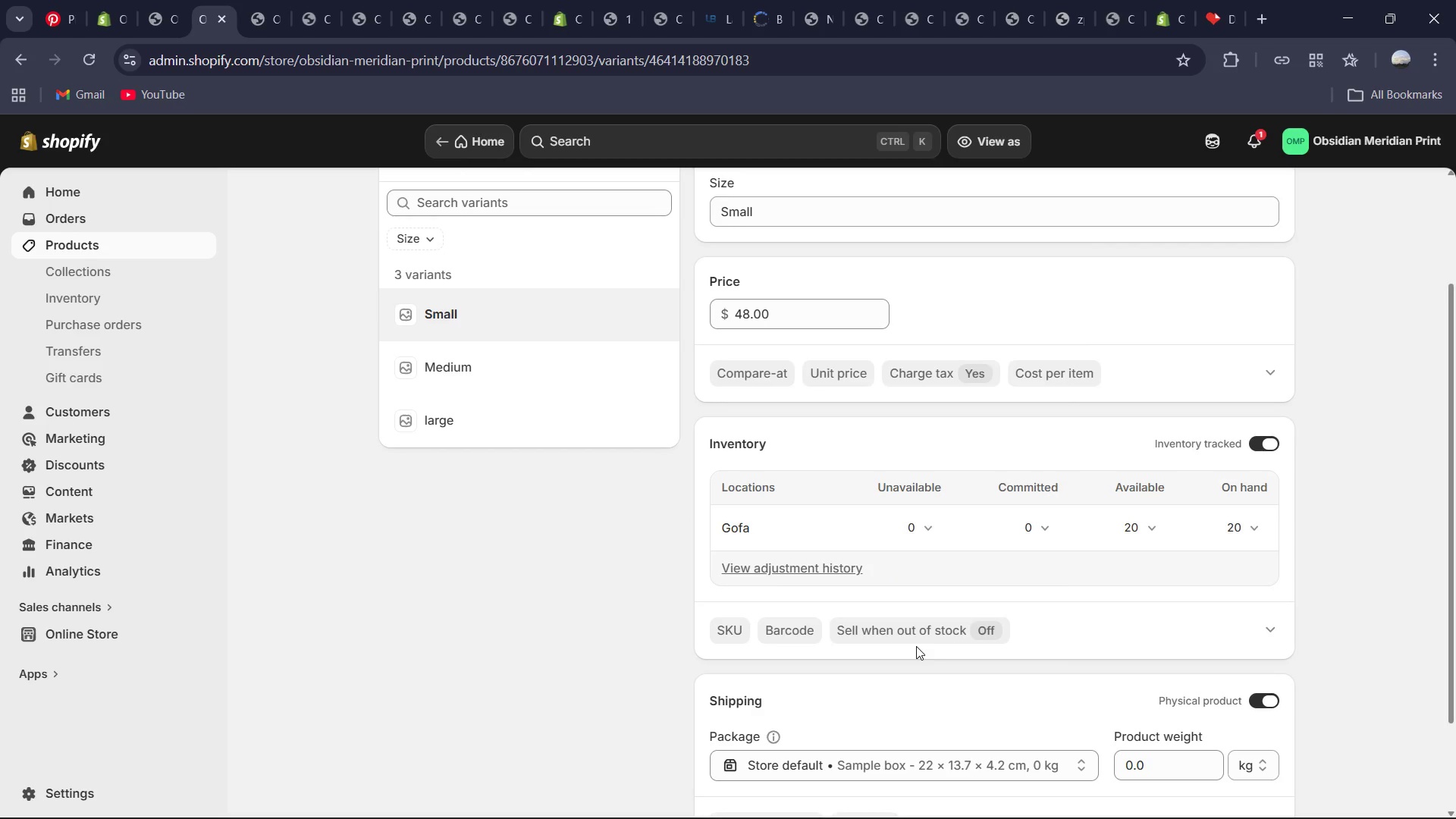 
left_click([743, 622])
 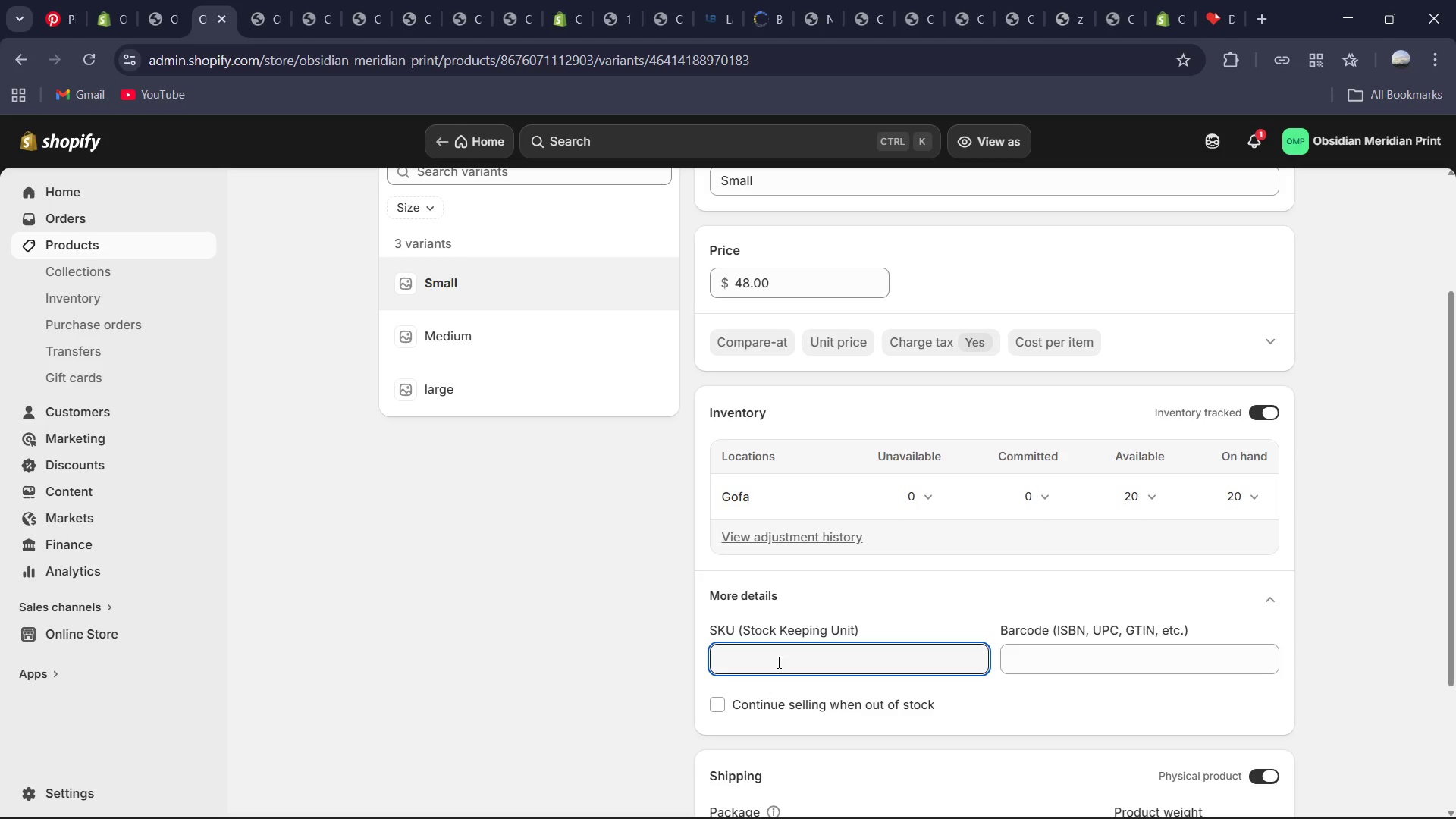 
wait(20.77)
 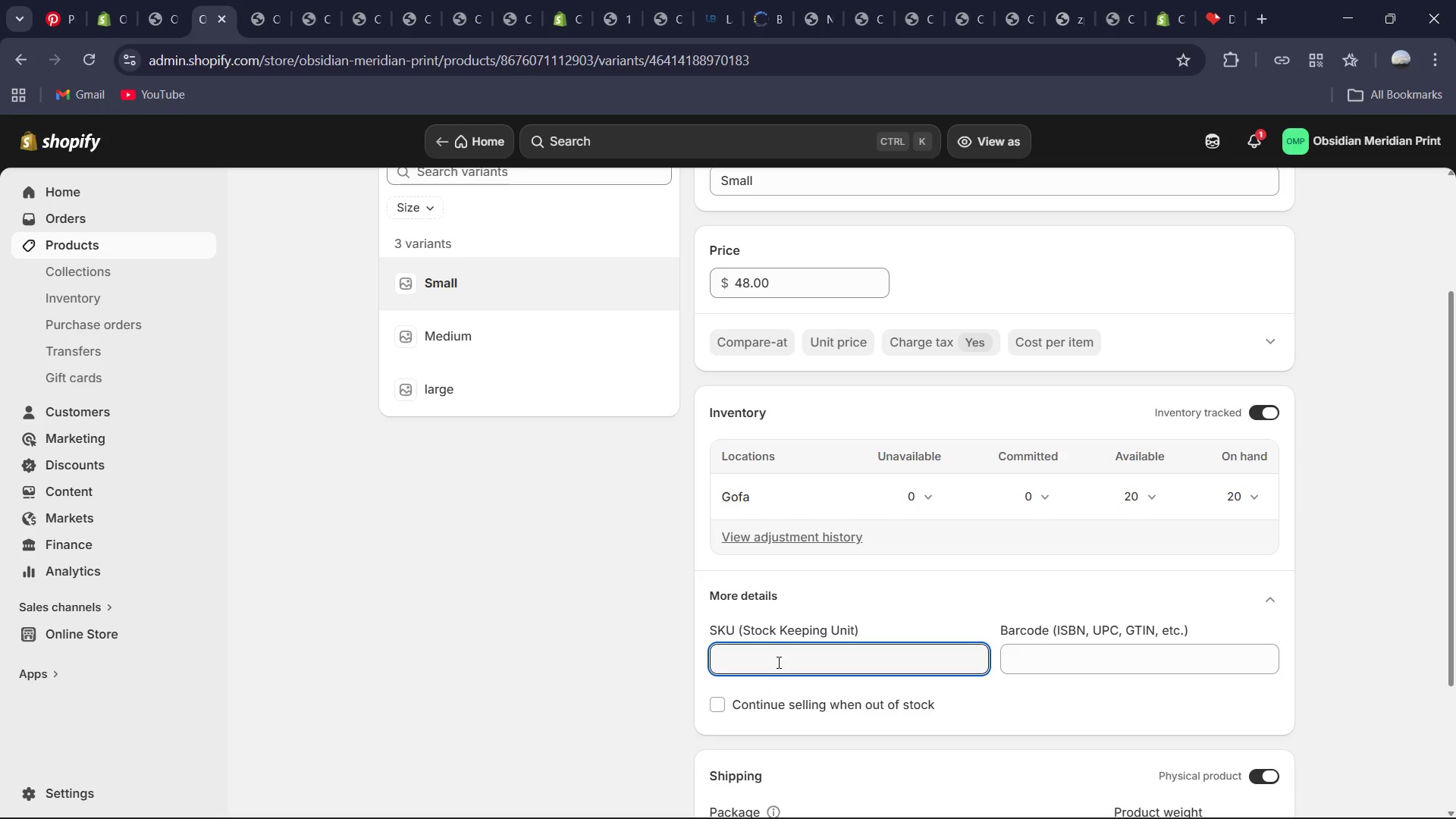 
left_click([786, 661])
 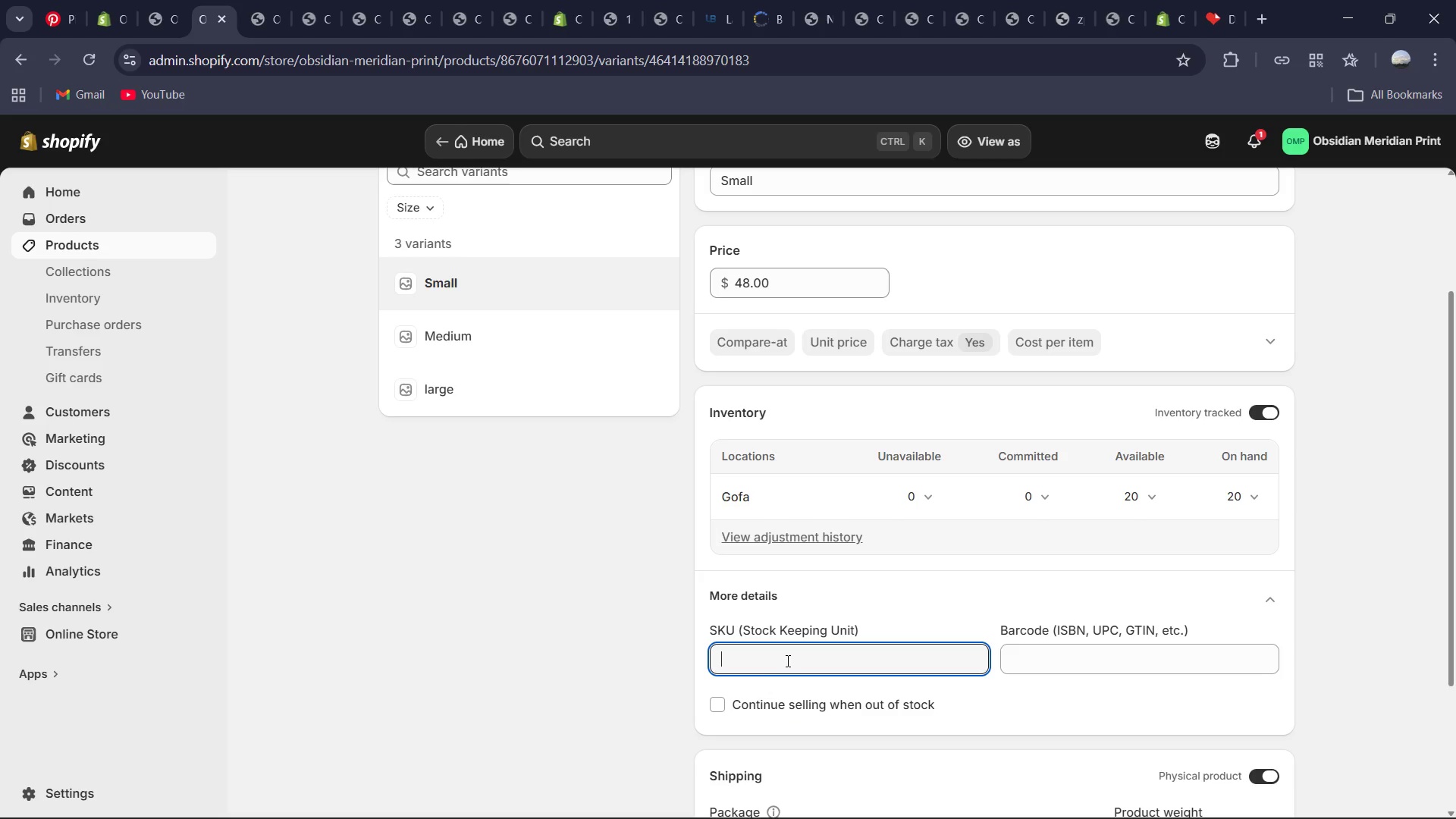 
key(Space)
 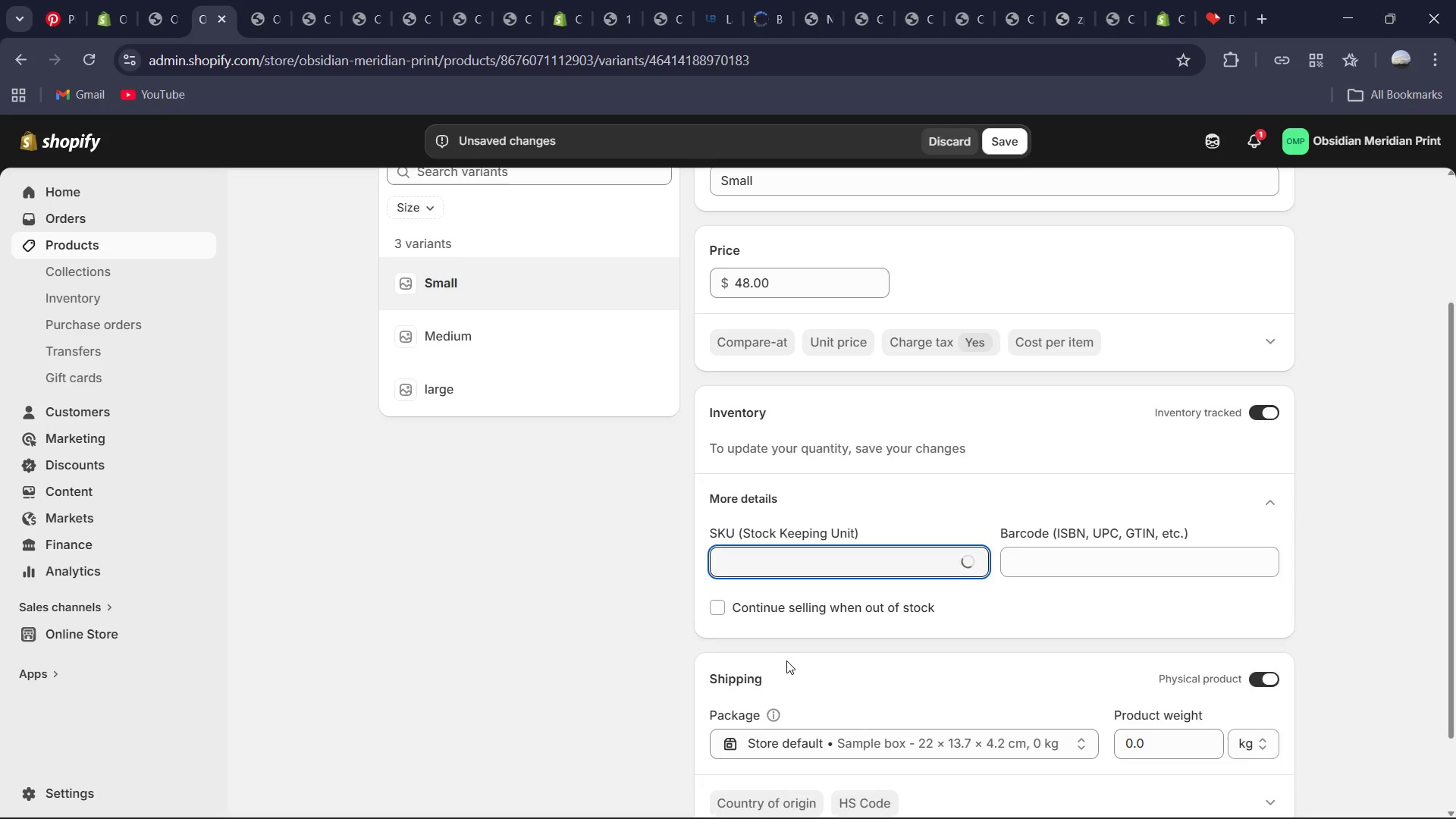 
key(Space)
 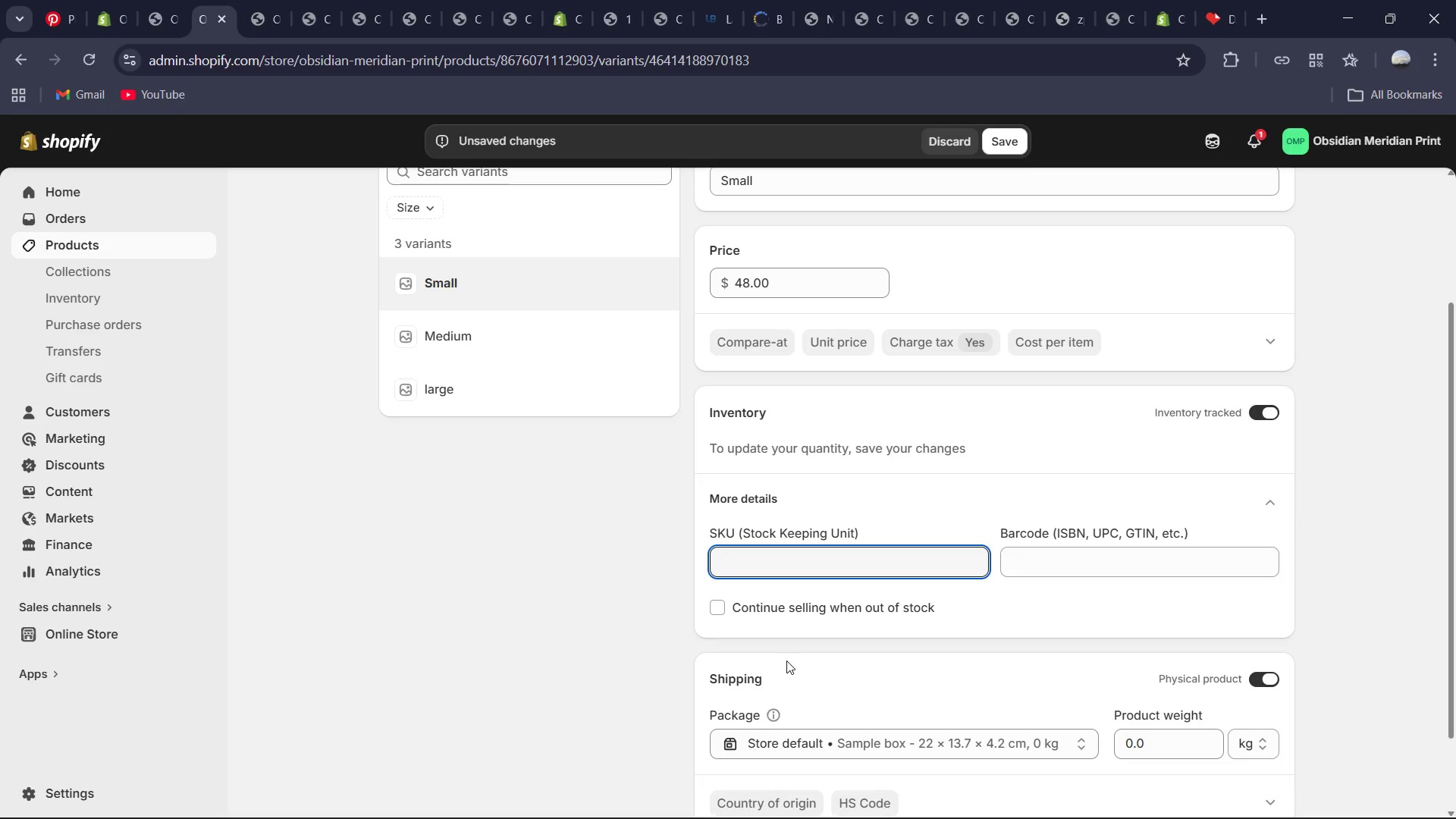 
key(Backspace)
 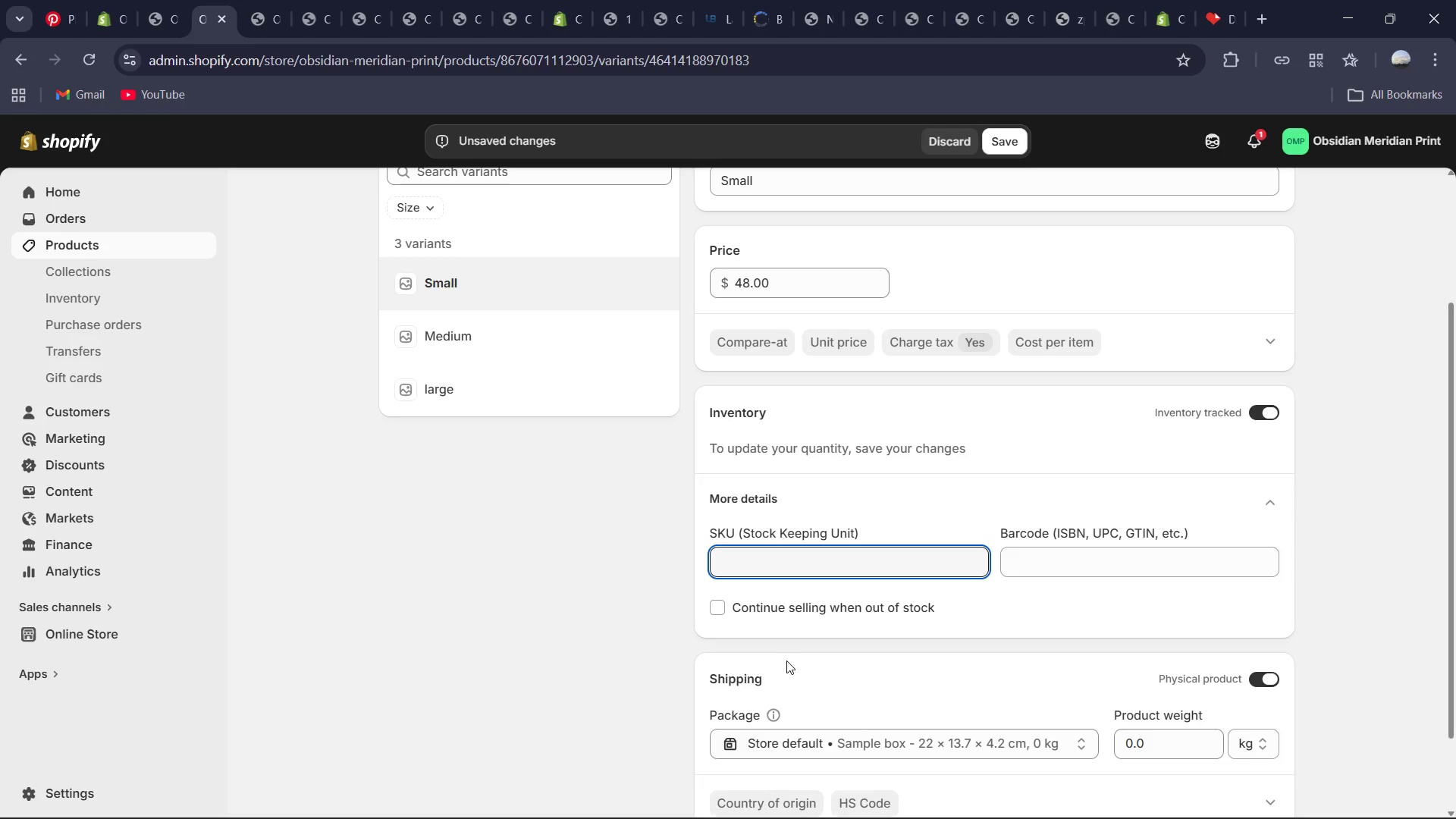 
key(Backspace)
key(Backspace)
key(Backspace)
type(OM-MAP-CEL-S)
 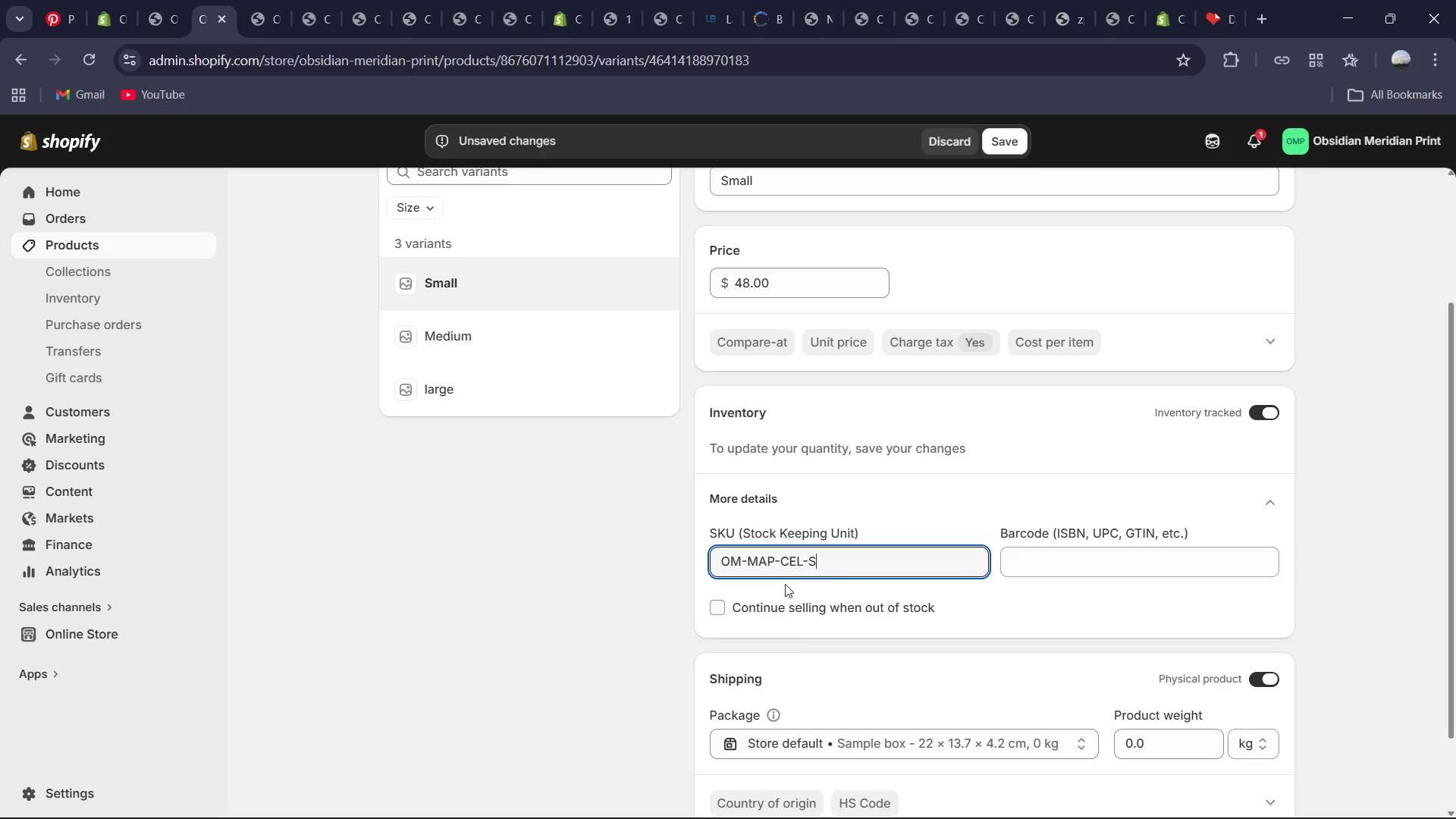 
left_click([781, 563])
 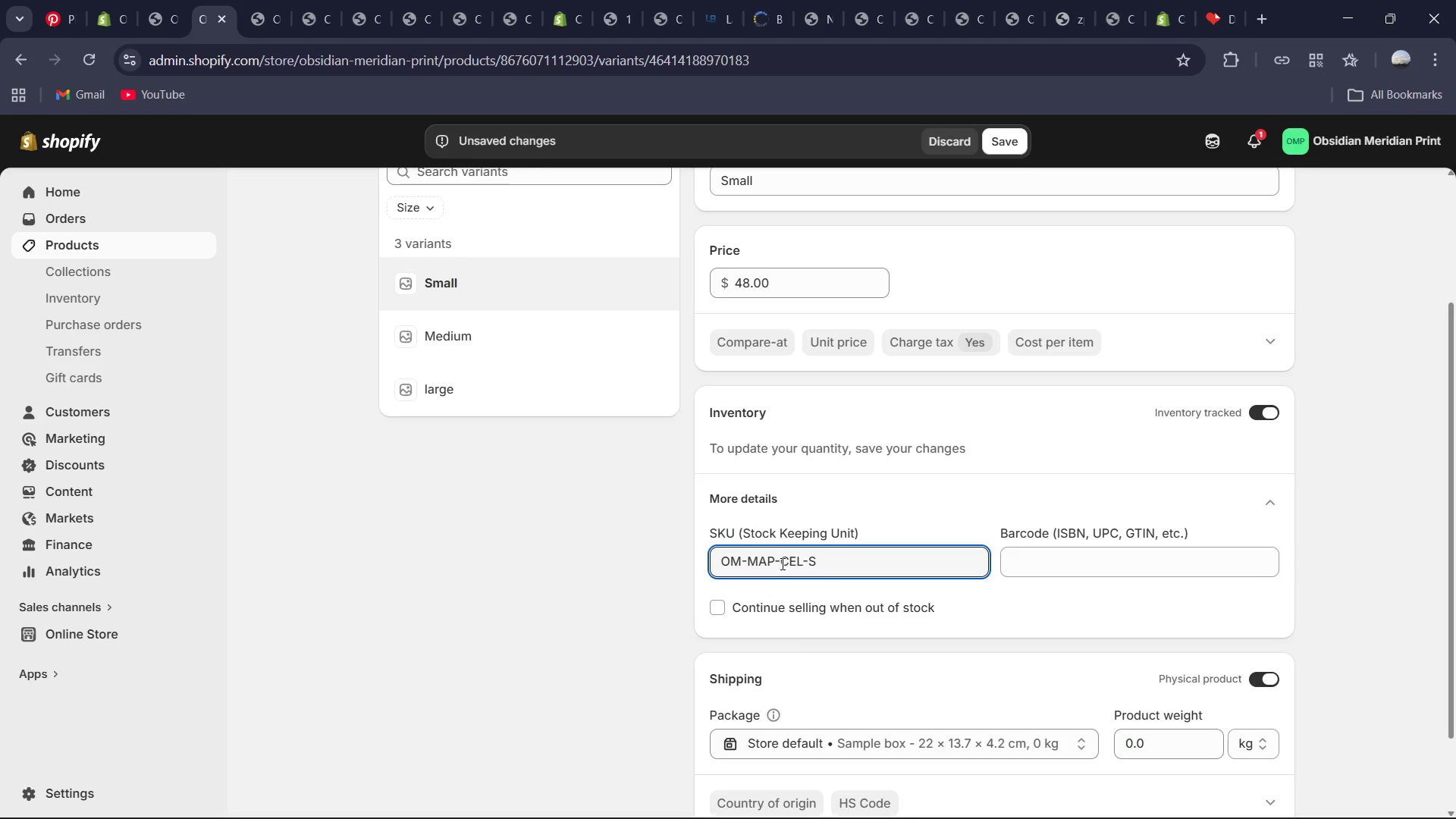 
key(Control+A)
 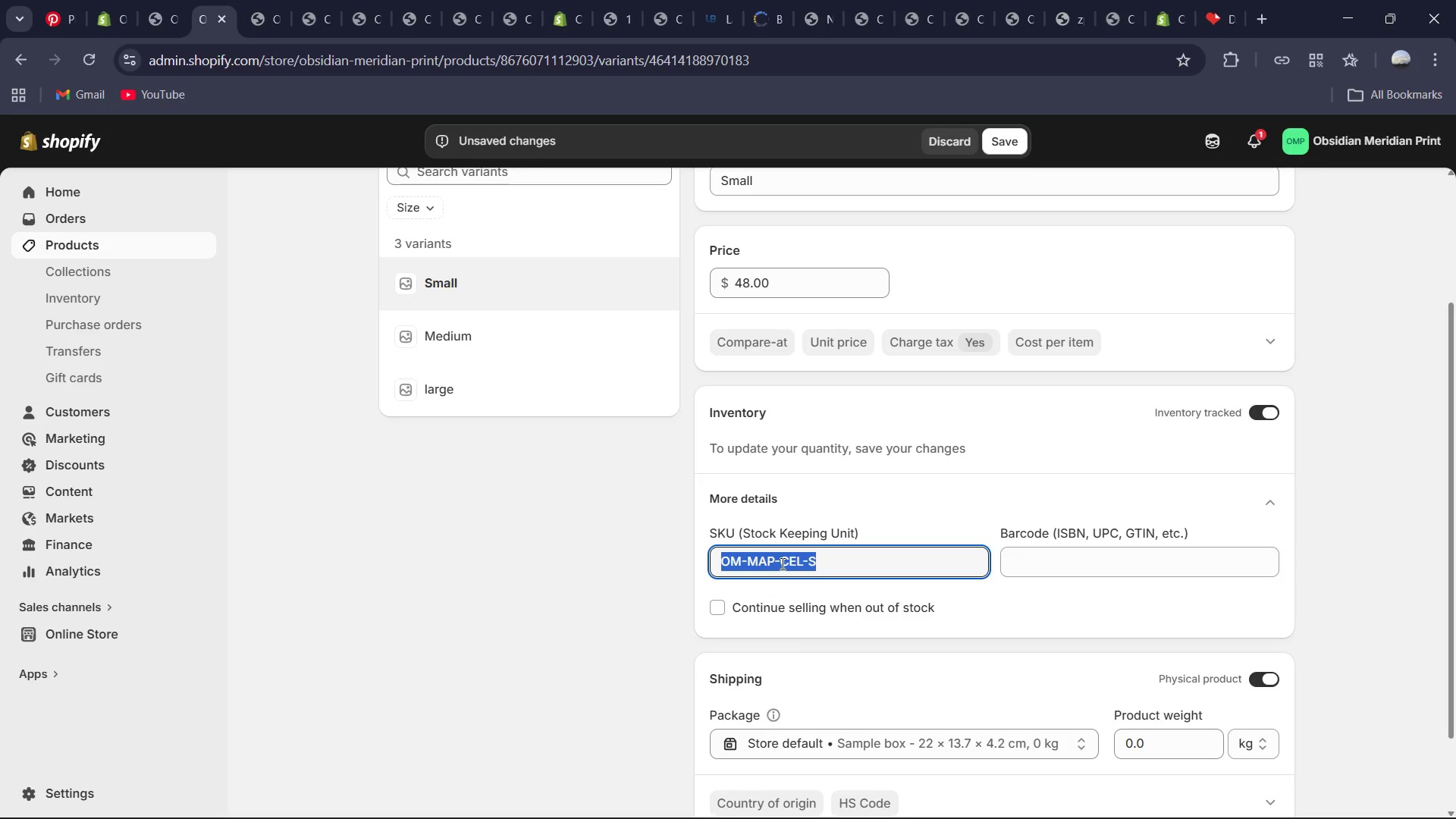 
key(Control+C)
 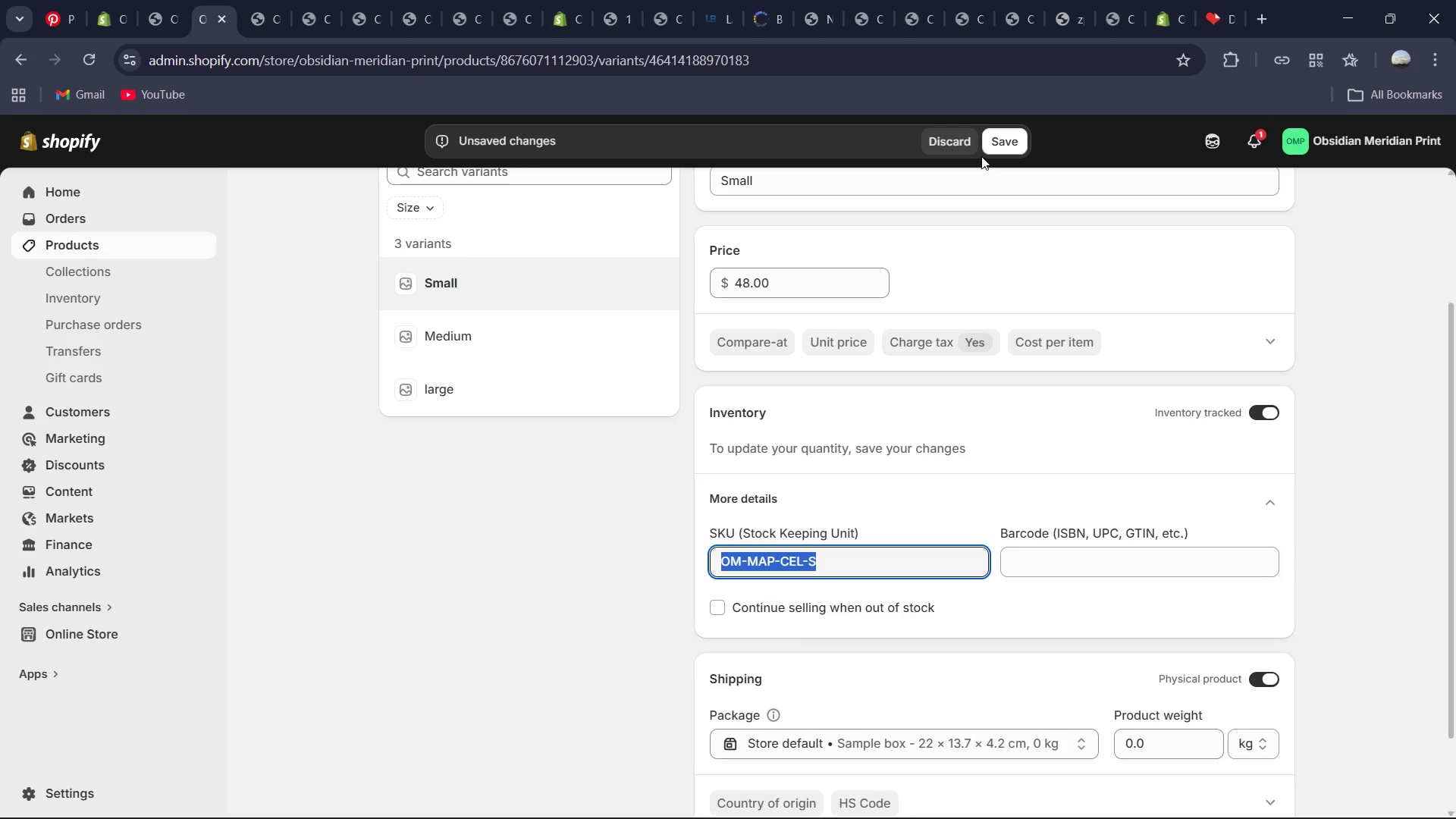 
left_click([994, 143])
 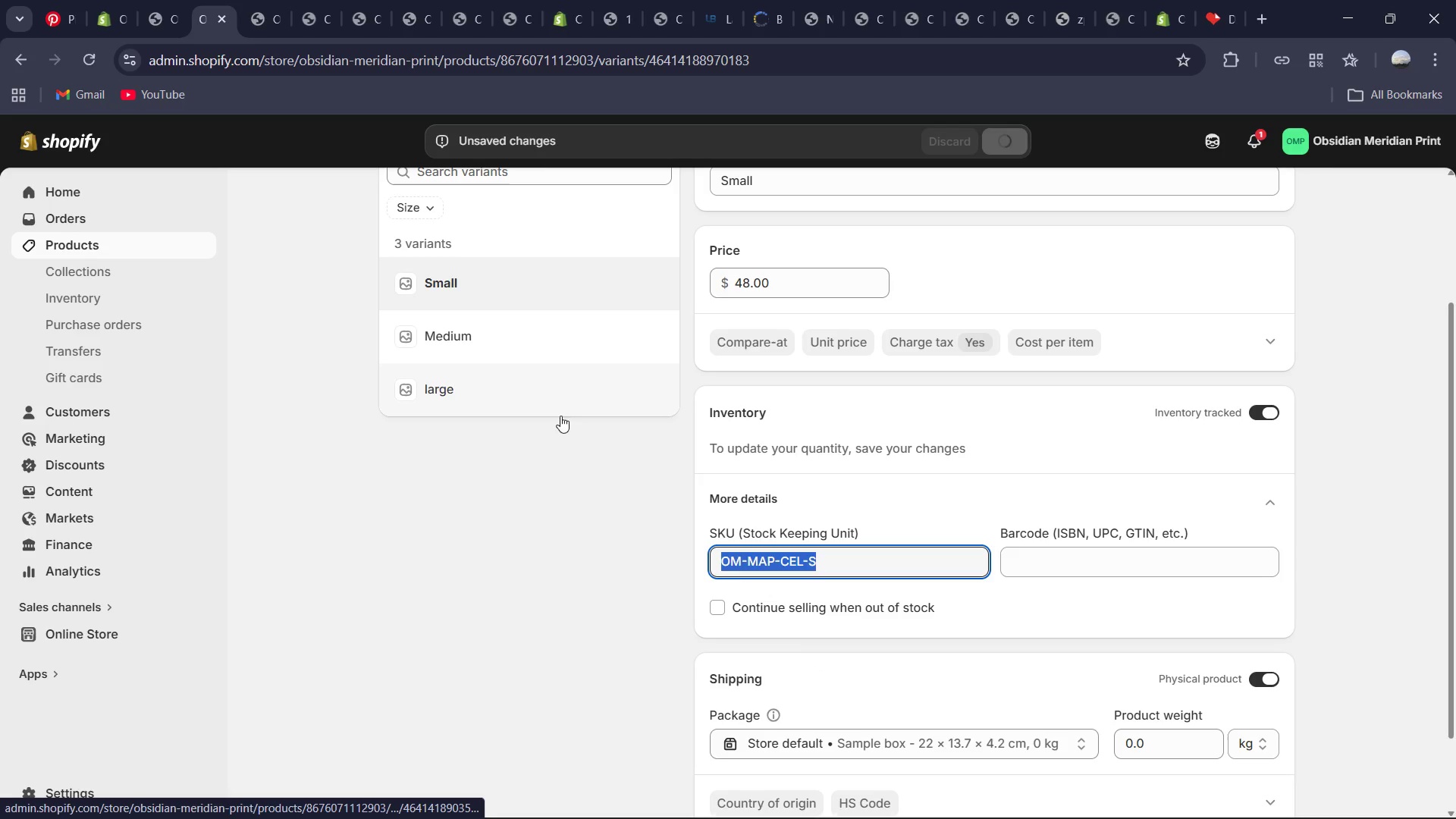 
left_click([479, 324])
 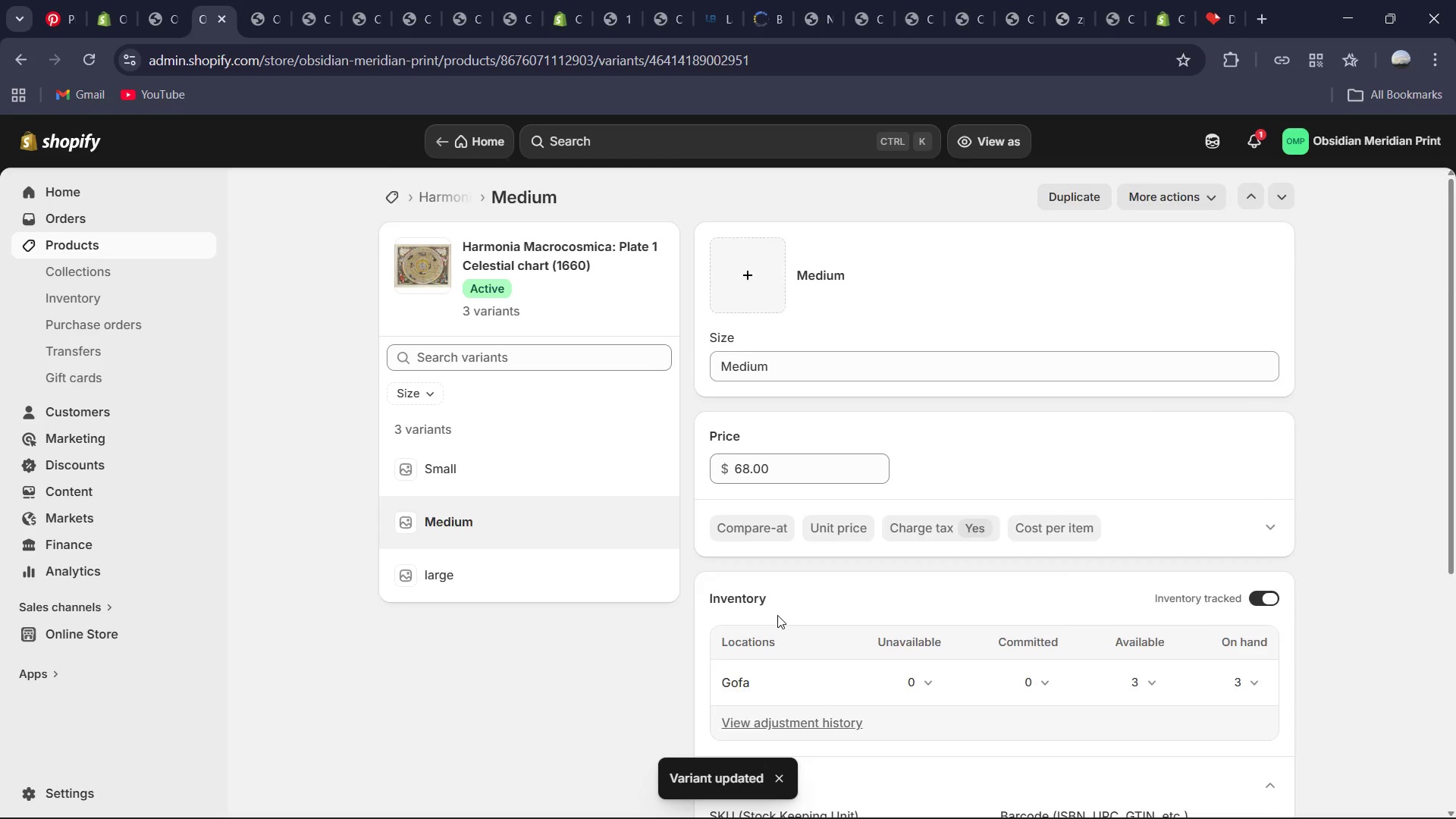 
left_click([758, 563])
 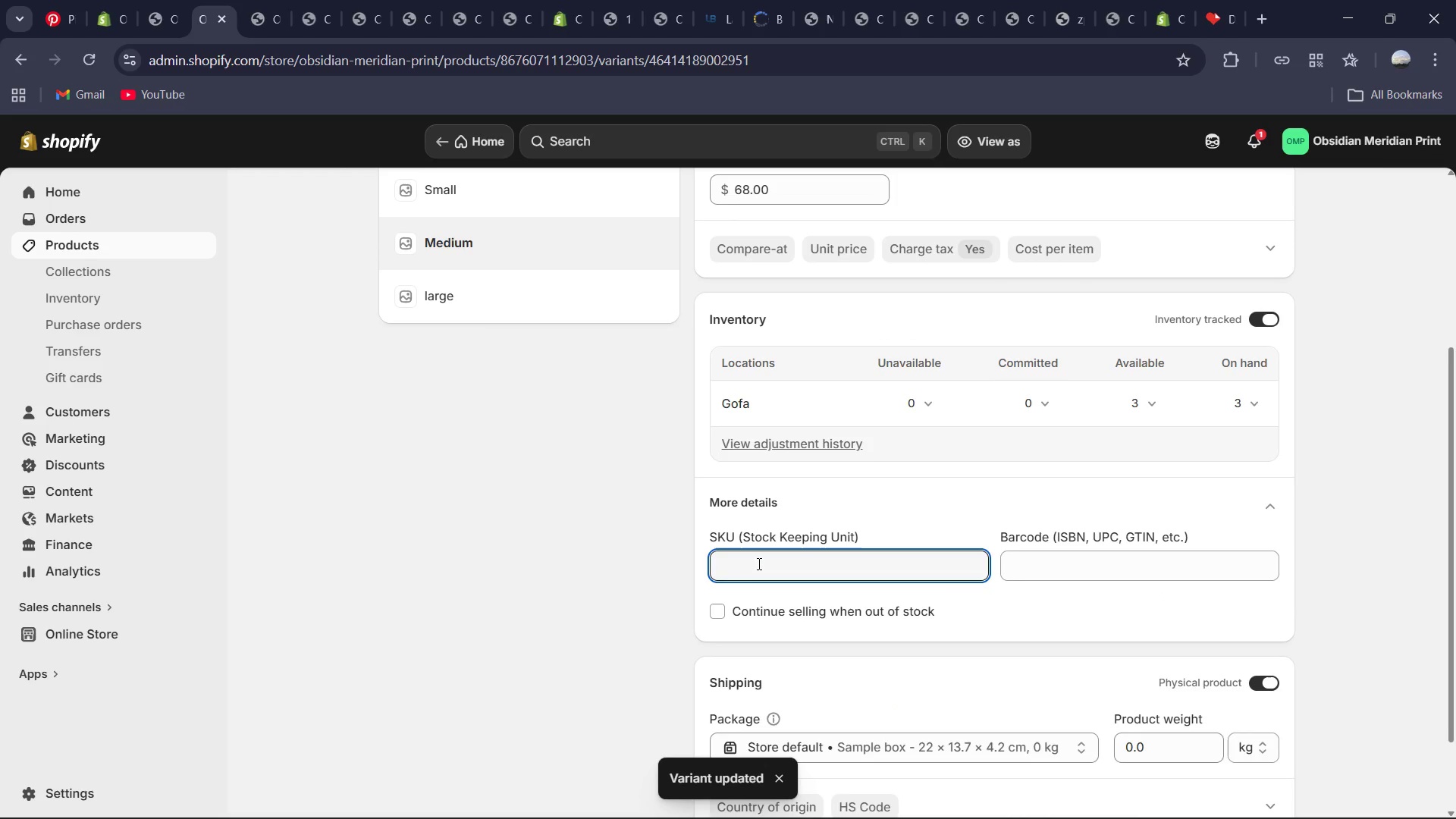 
key(Control+V)
 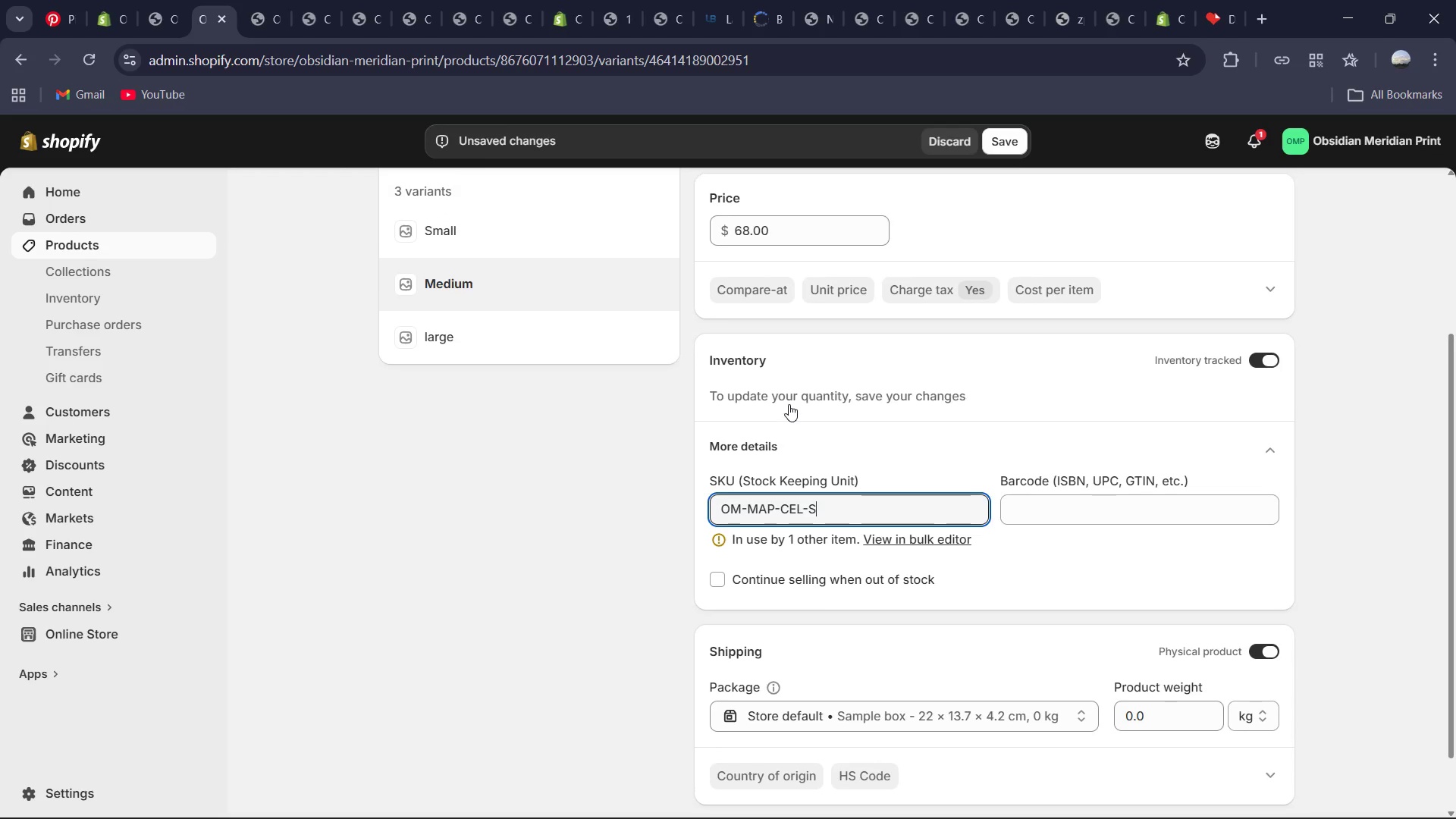 
key(Backspace)
 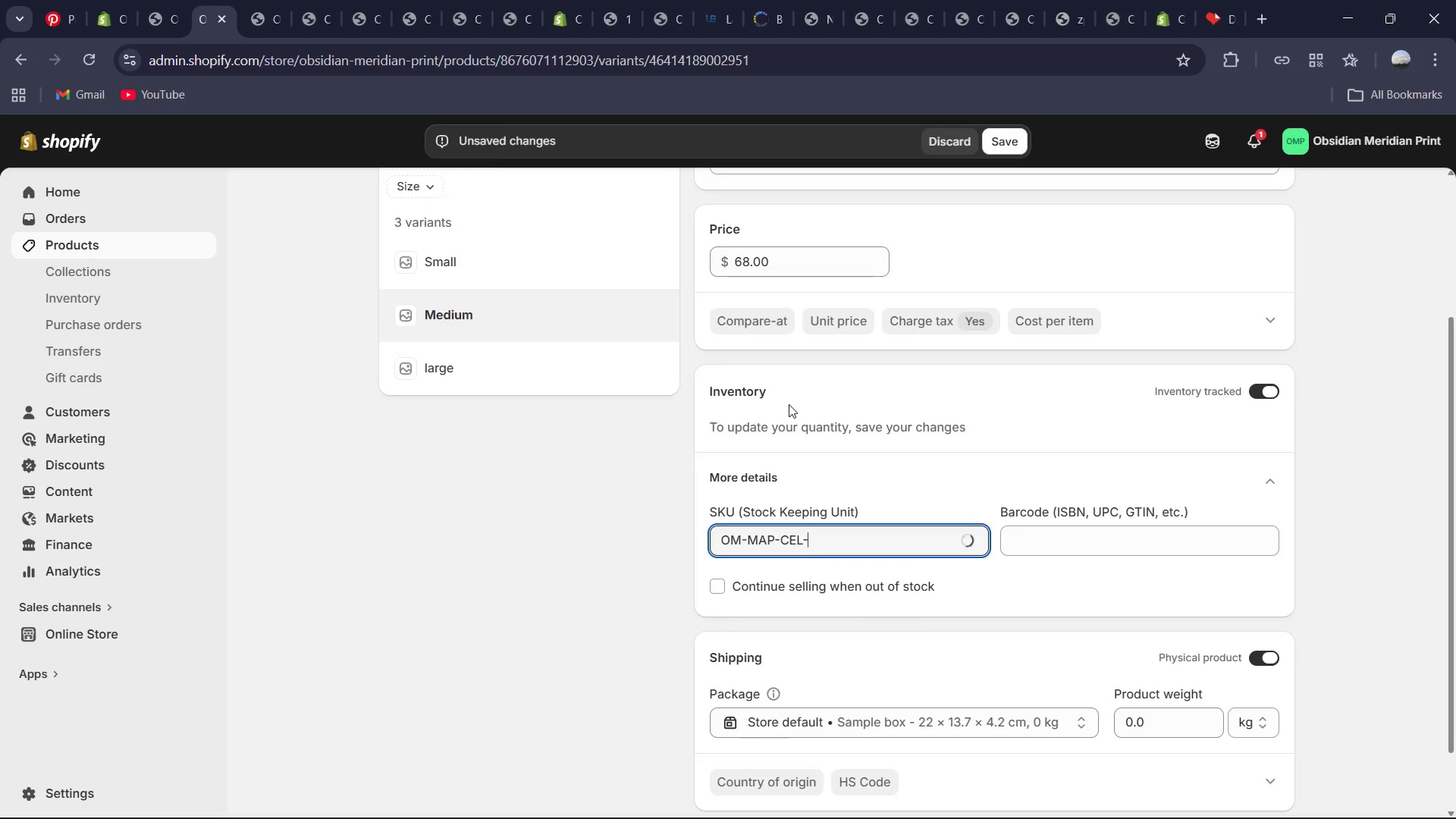 
key(M)
 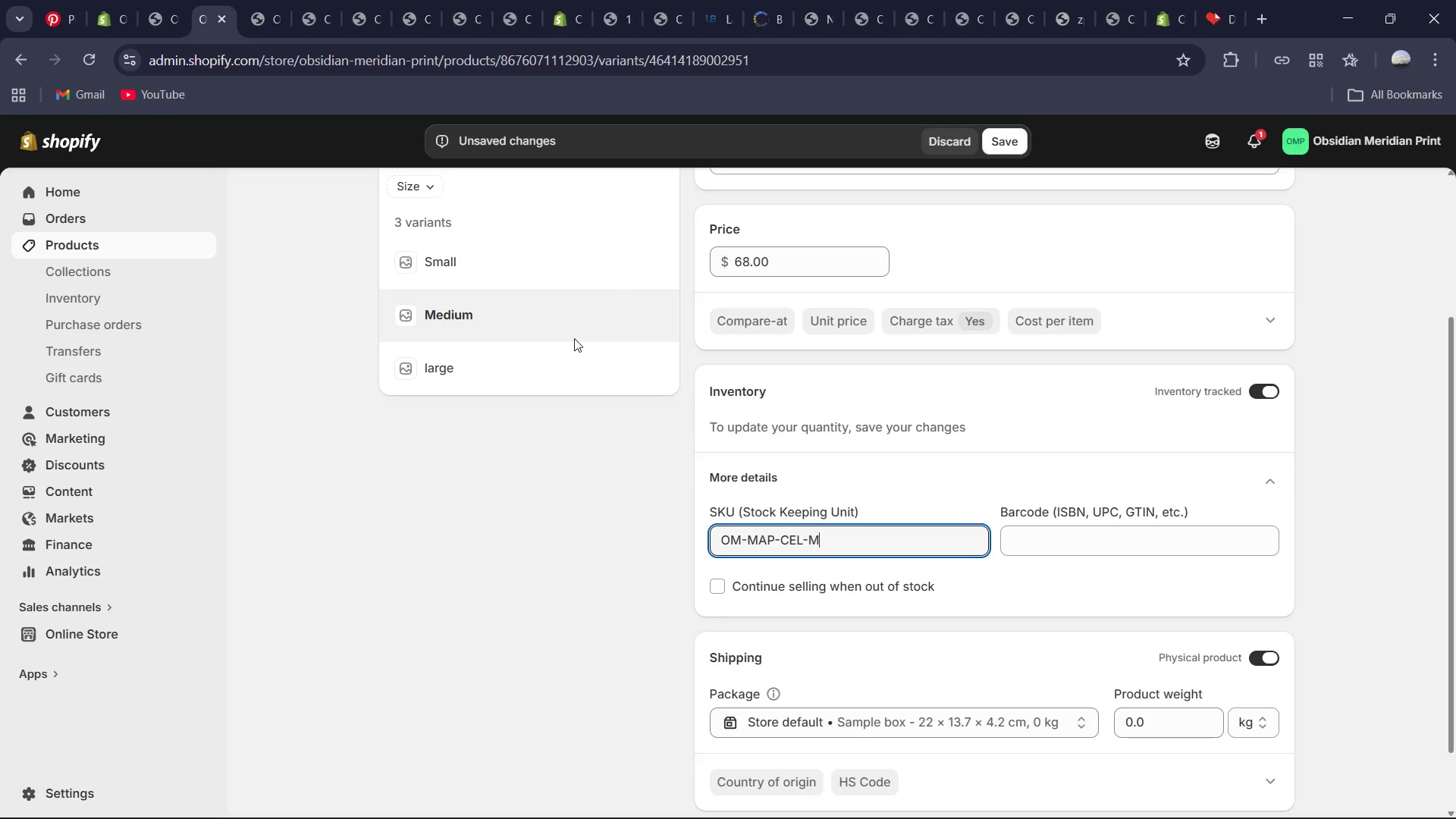 
left_click([555, 359])
 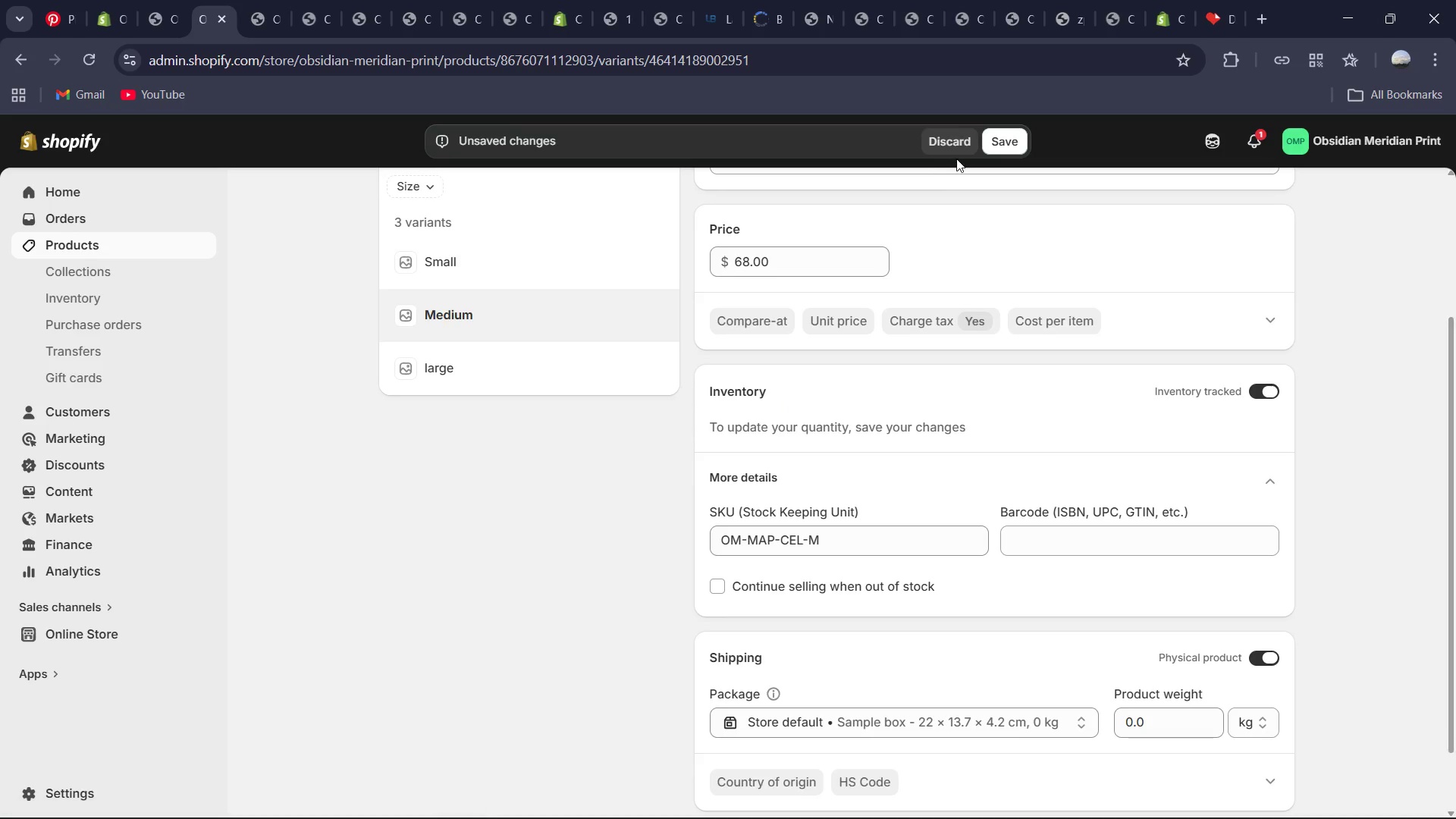 
left_click([996, 143])
 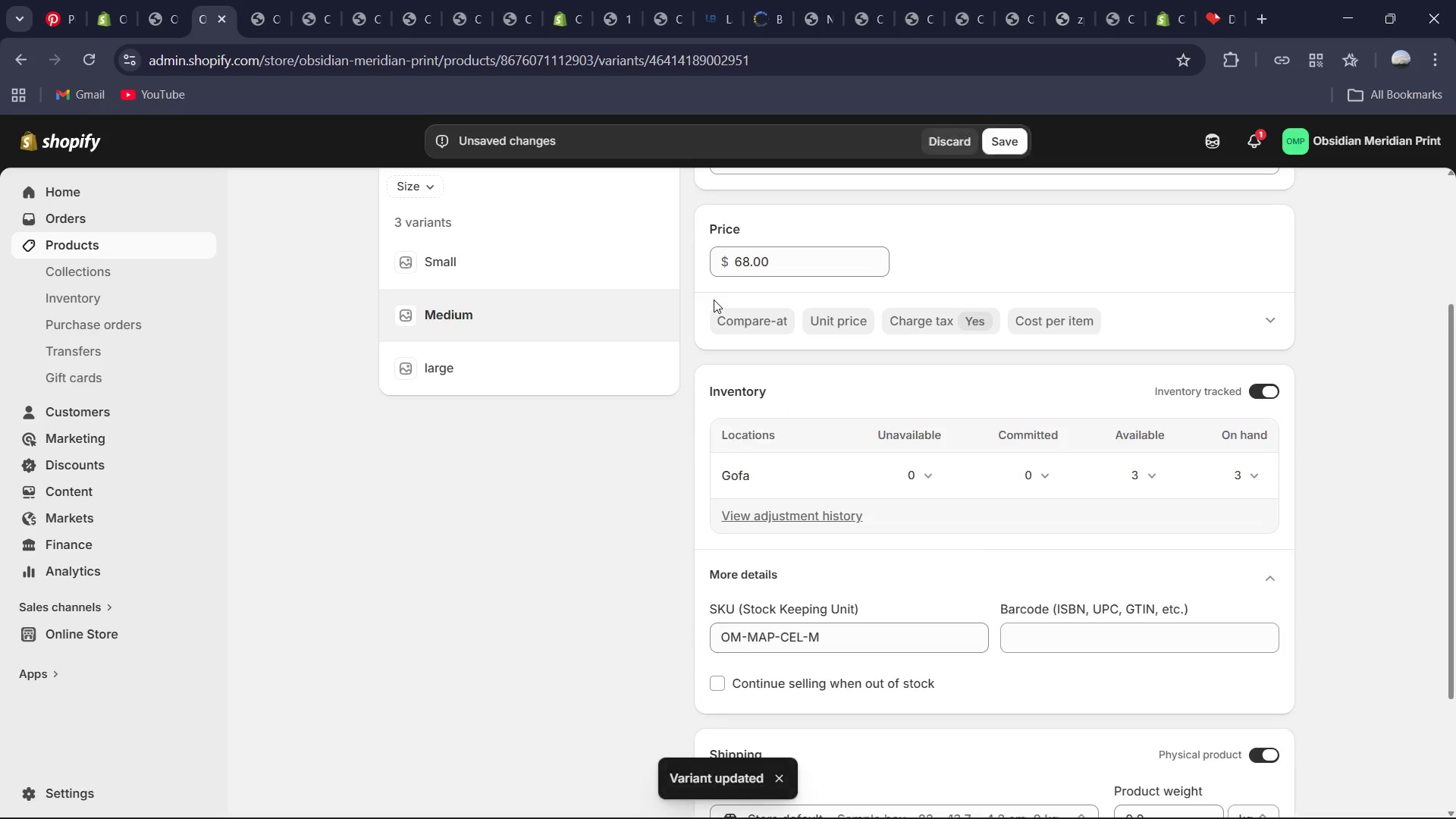 
left_click([559, 368])
 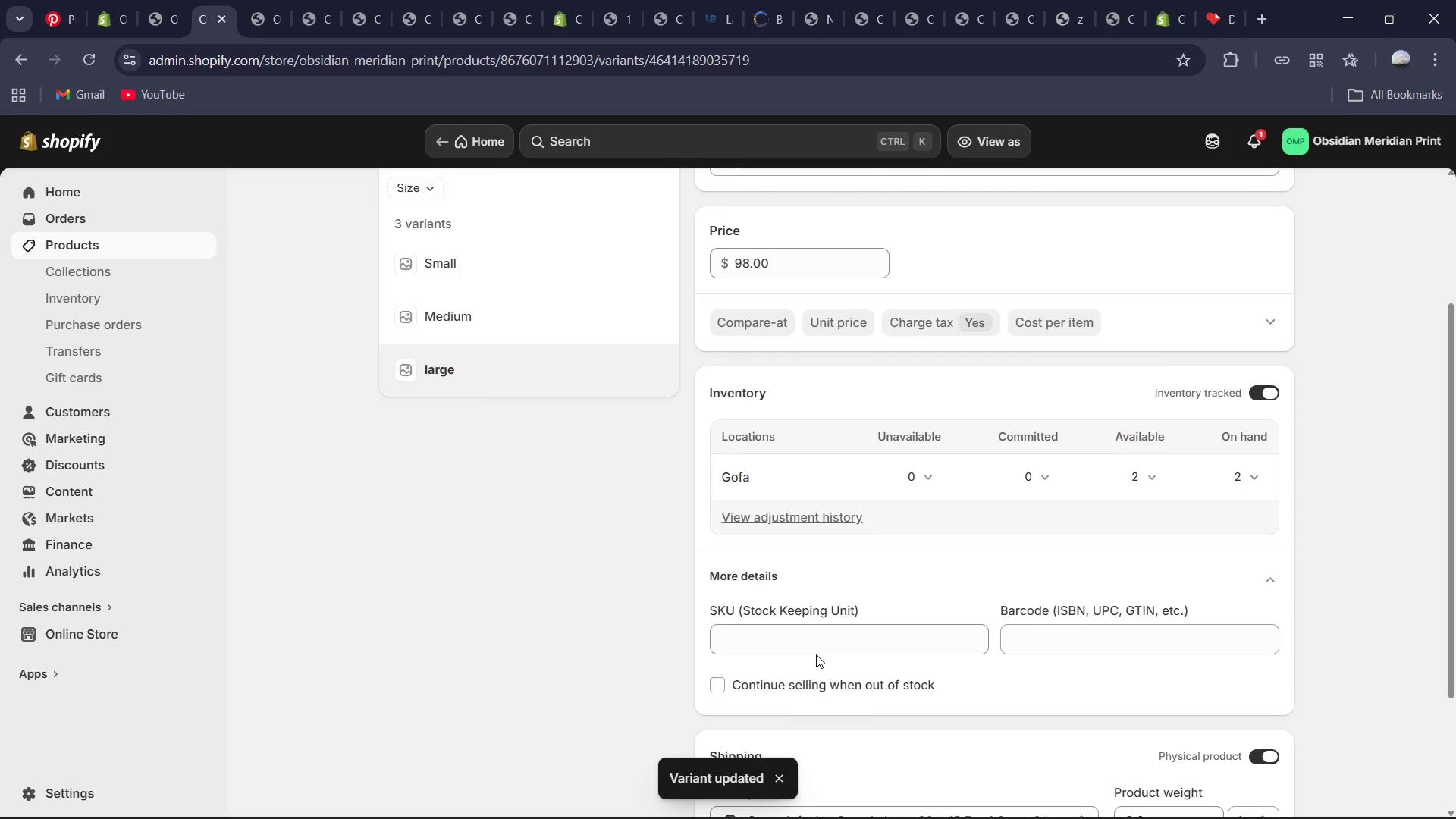 
left_click([805, 639])
 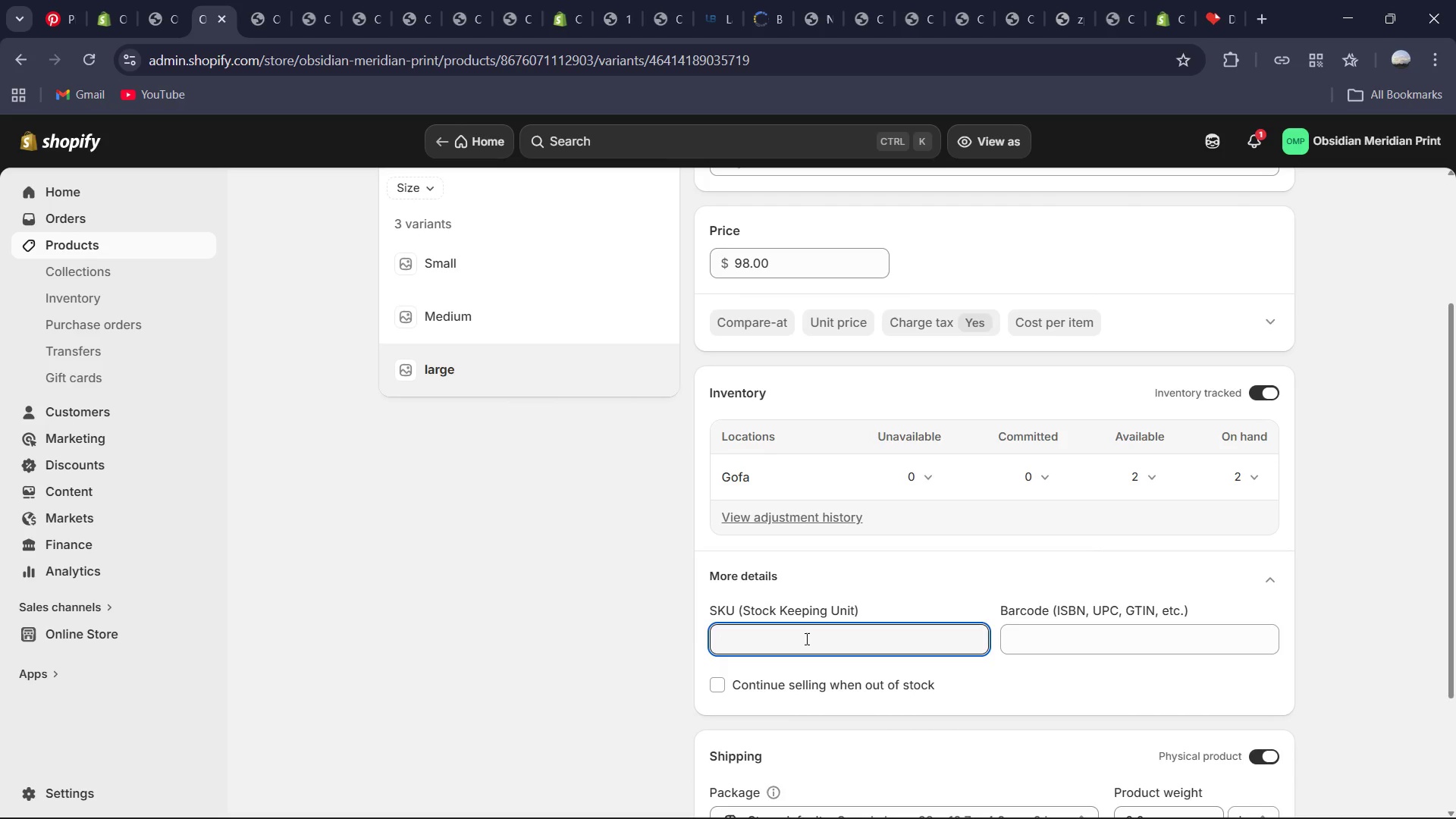 
key(Control+V)
 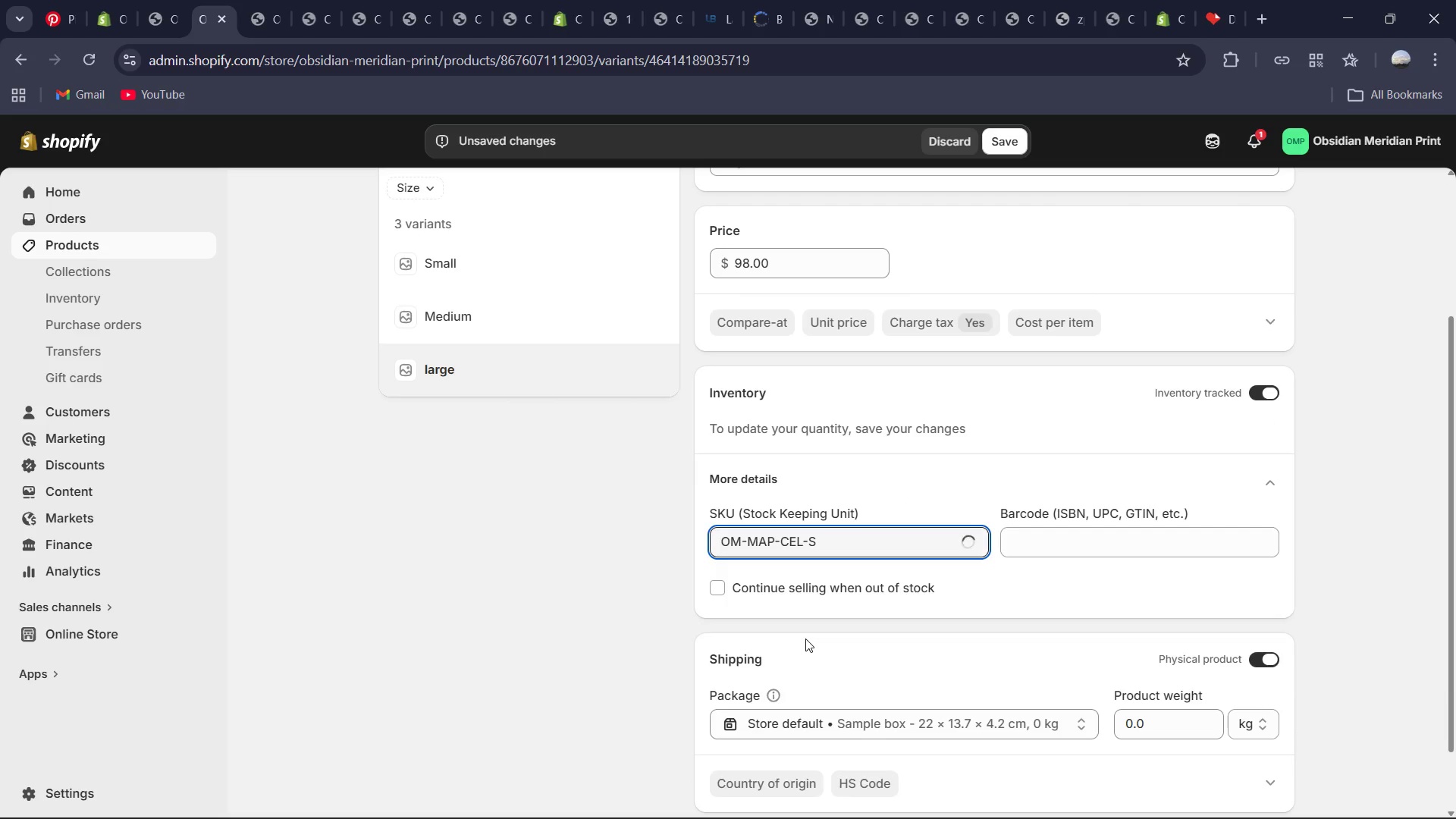 
key(Backspace)
 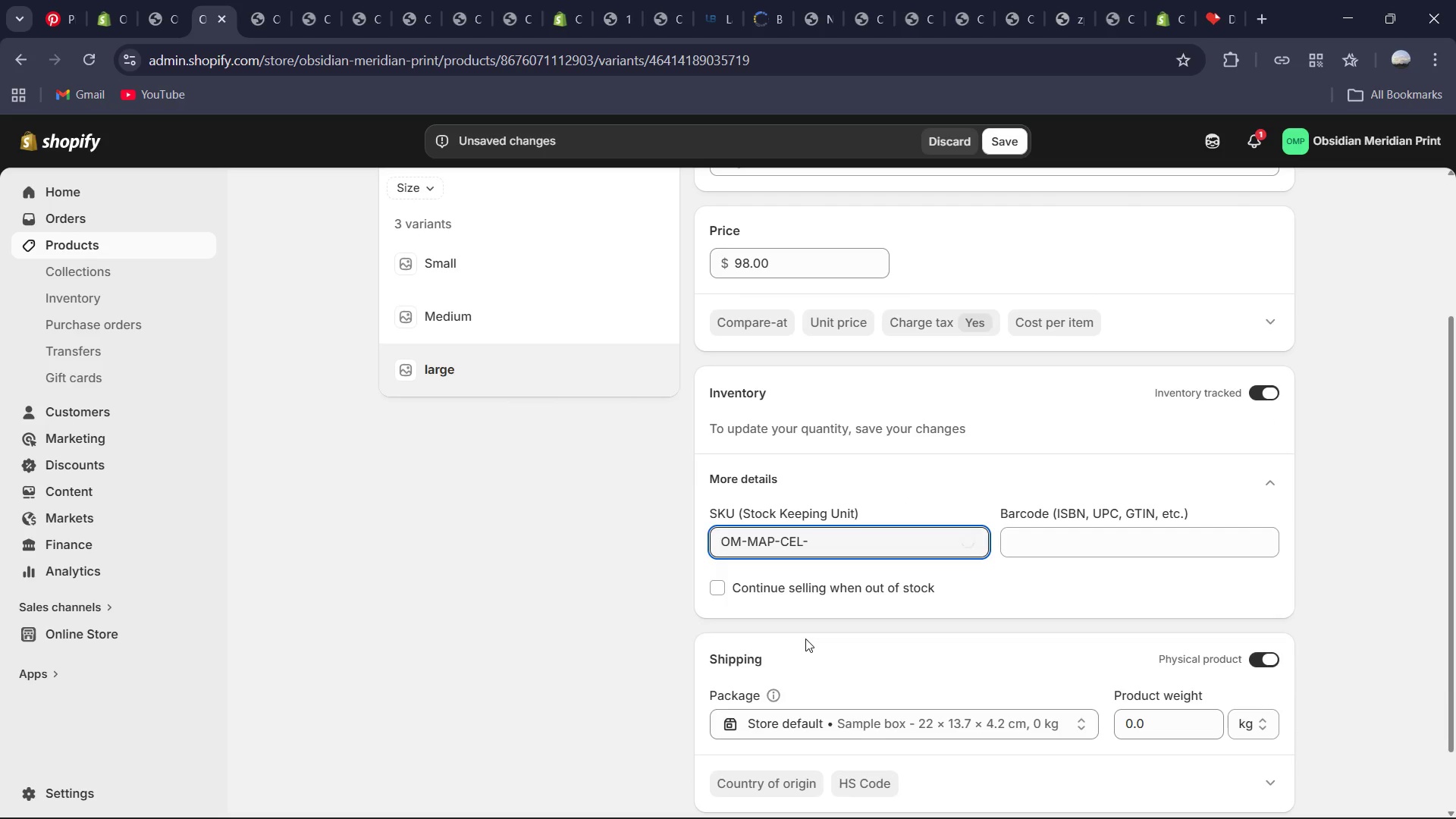 
key(L)
 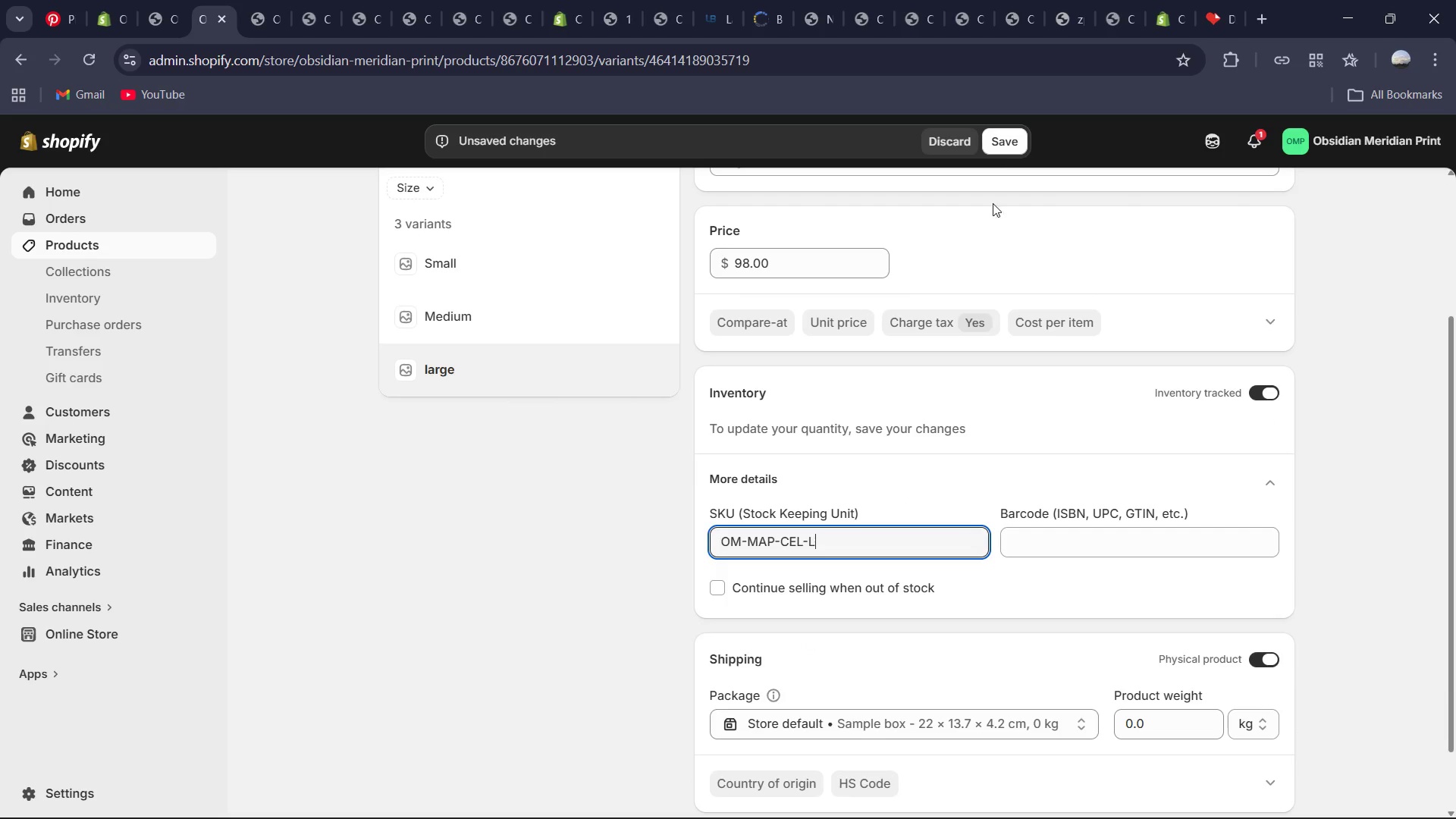 
left_click([1002, 143])
 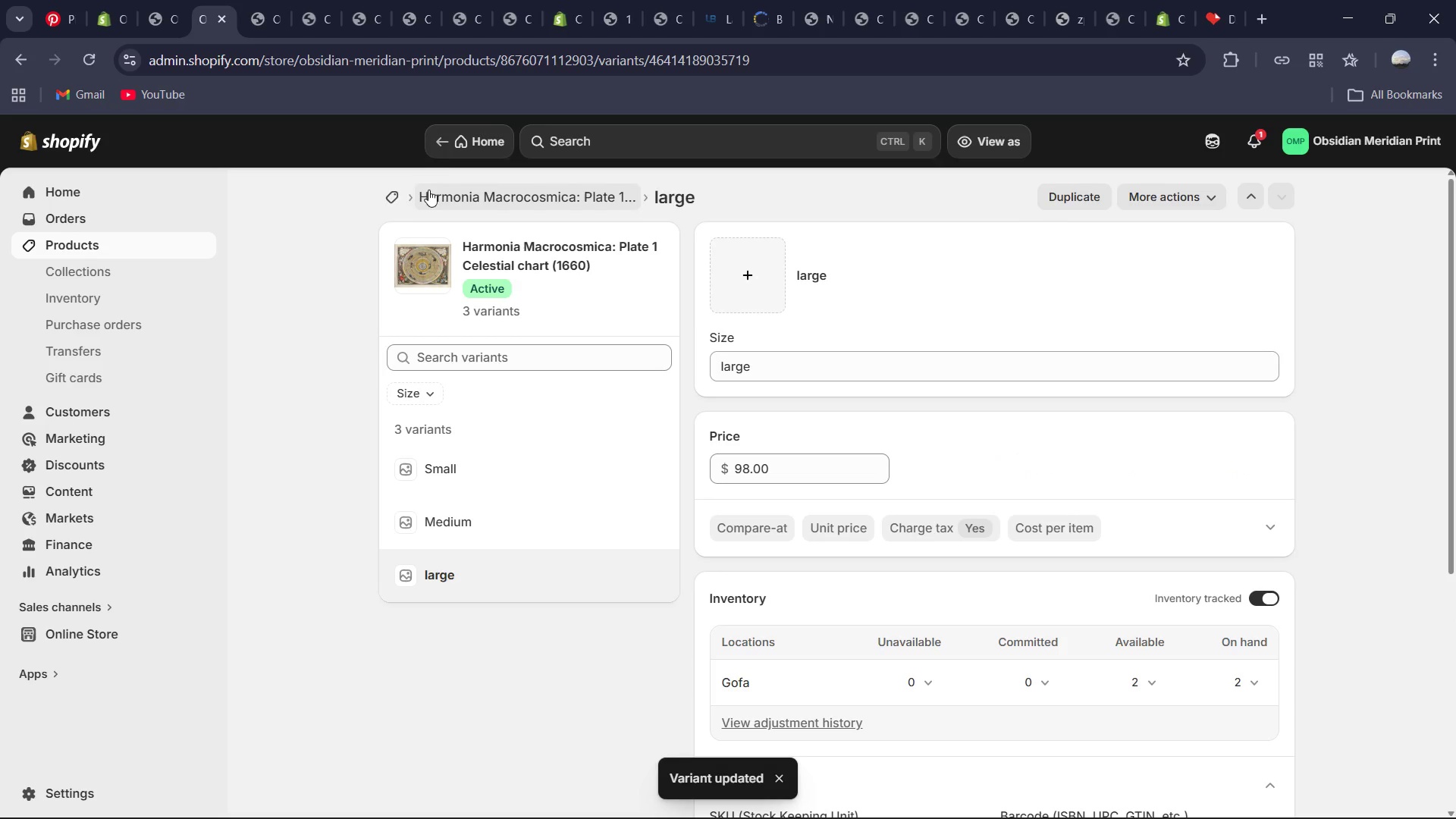 
wait(6.05)
 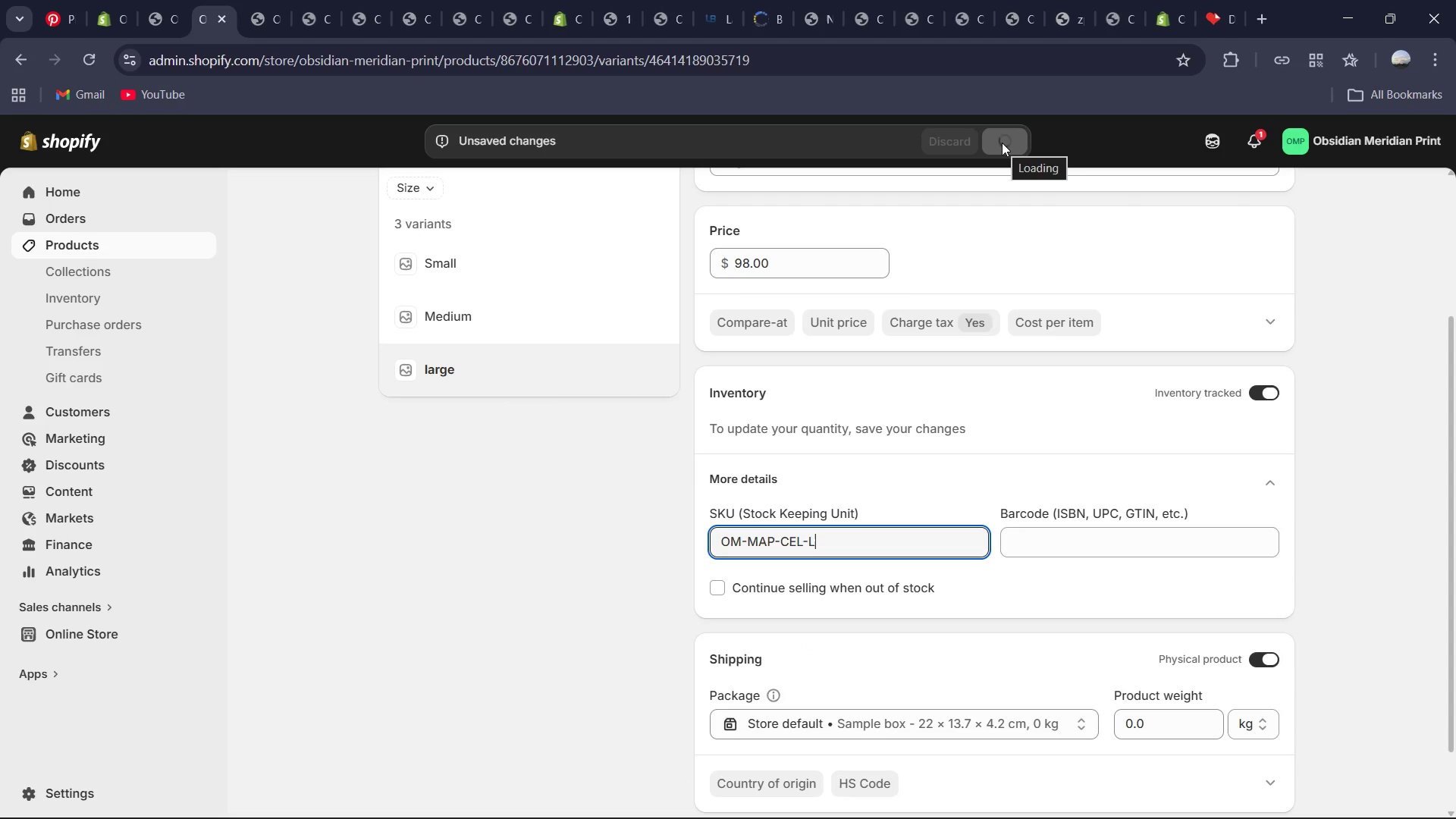 
left_click([391, 200])
 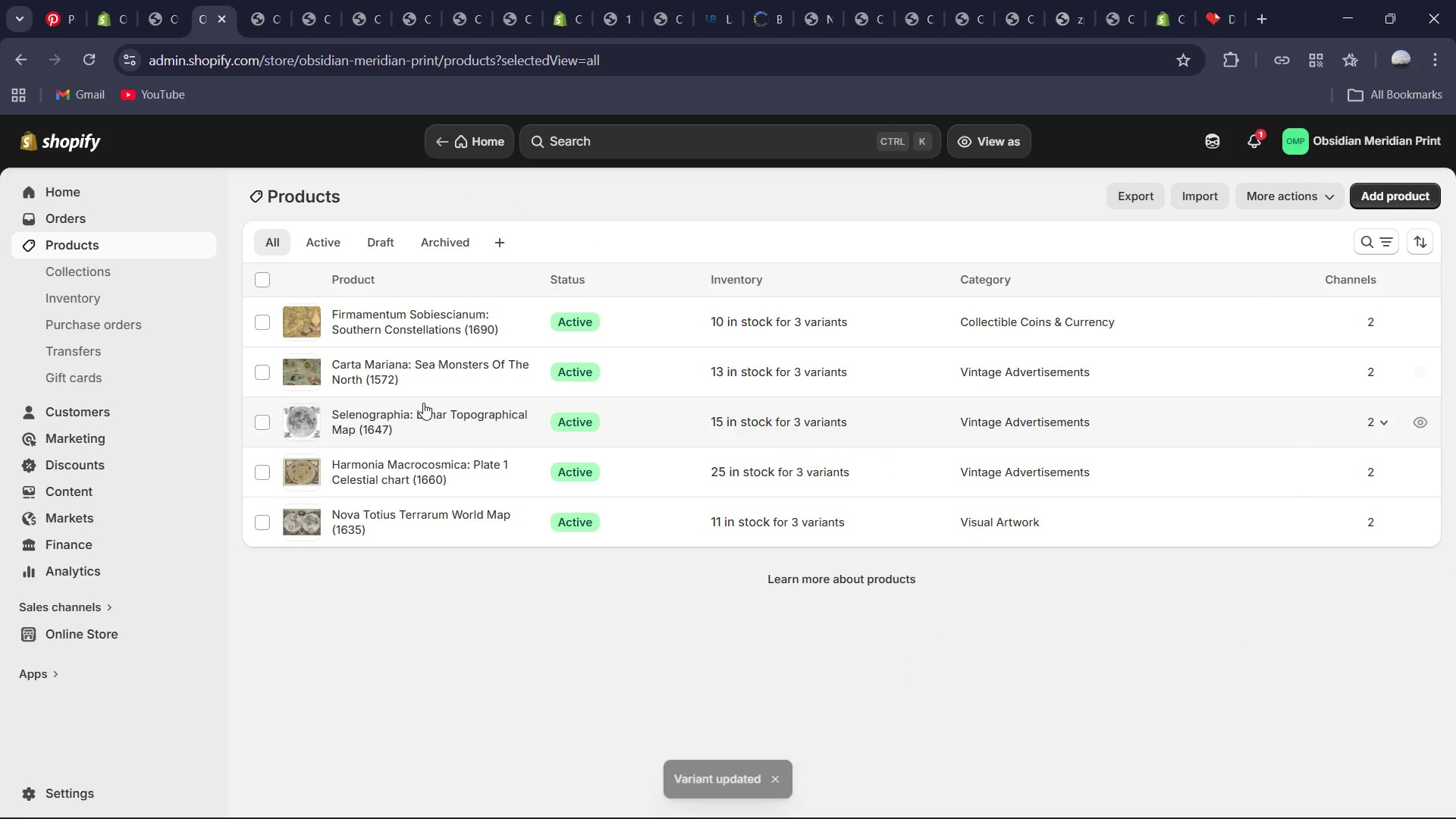 
left_click([400, 415])
 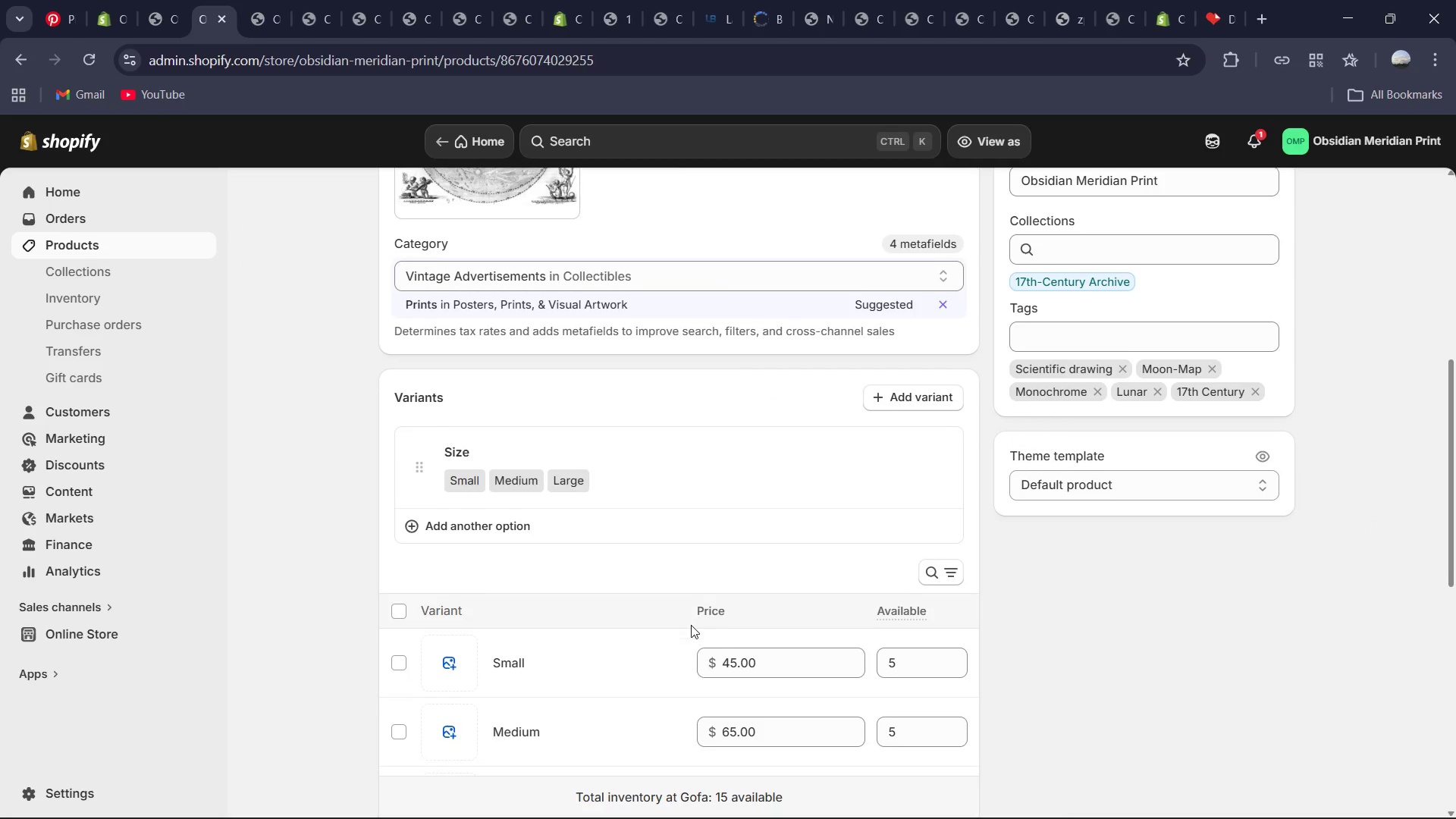 
wait(5.94)
 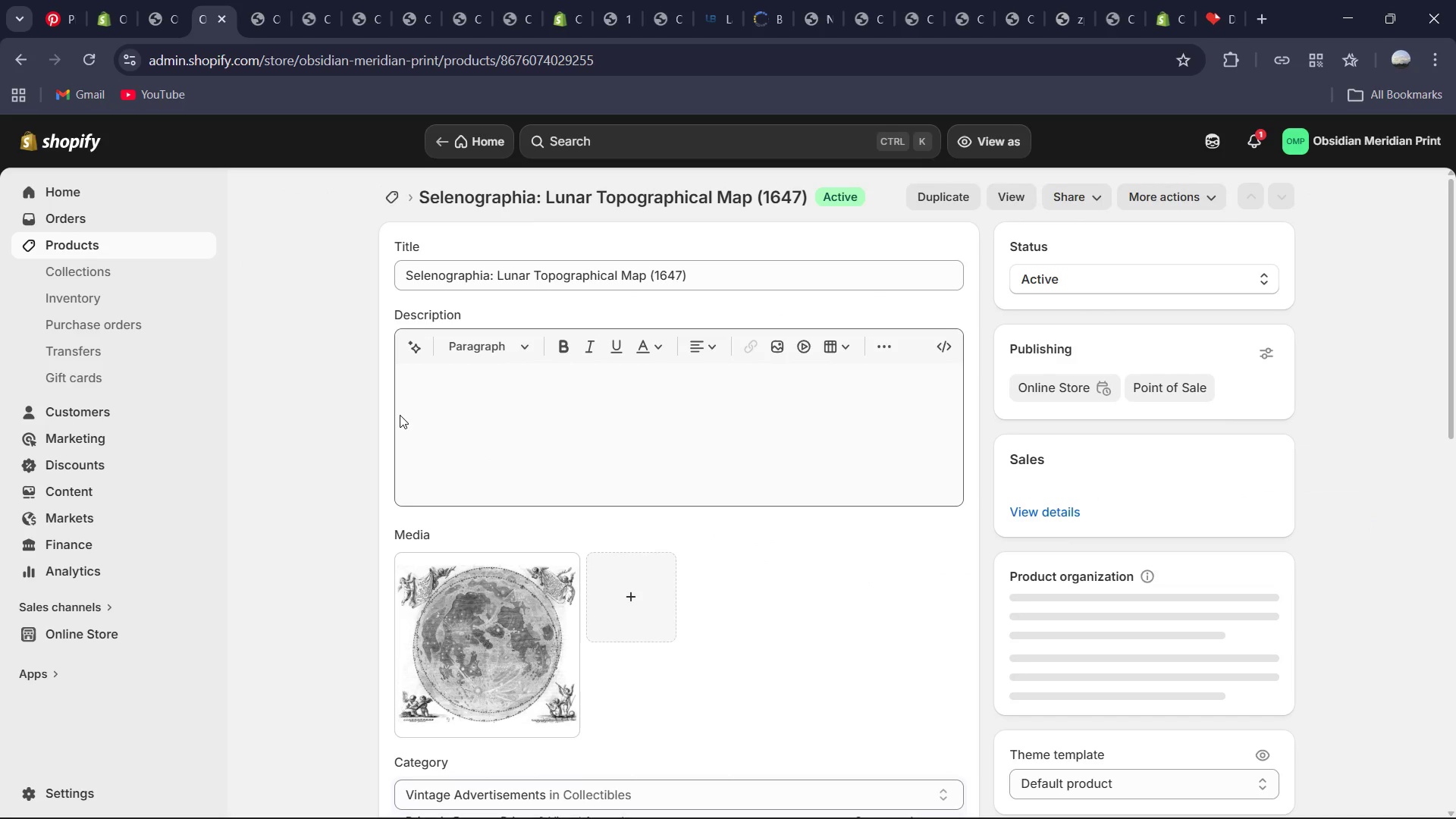 
left_click([547, 652])
 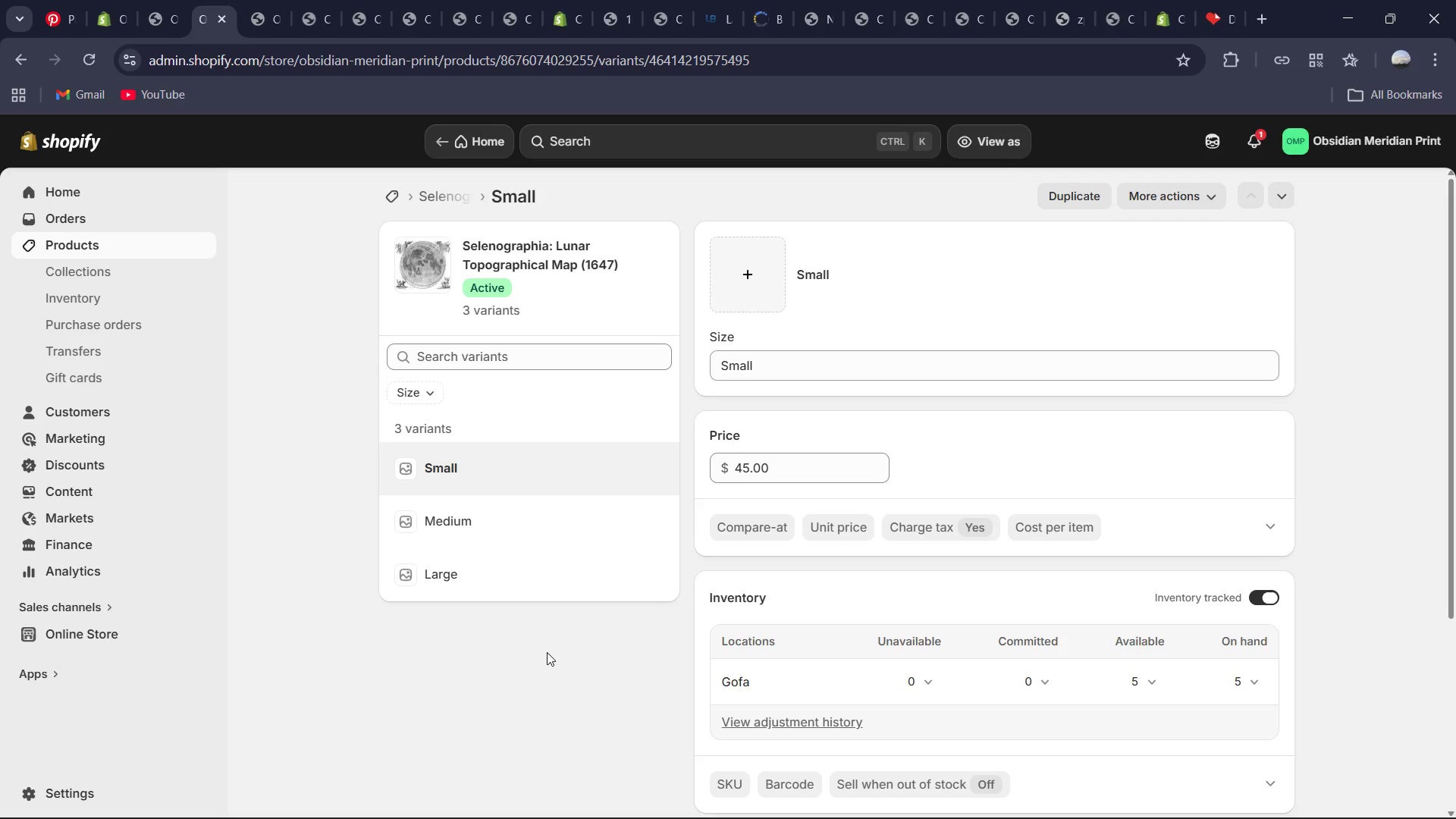 
wait(10.89)
 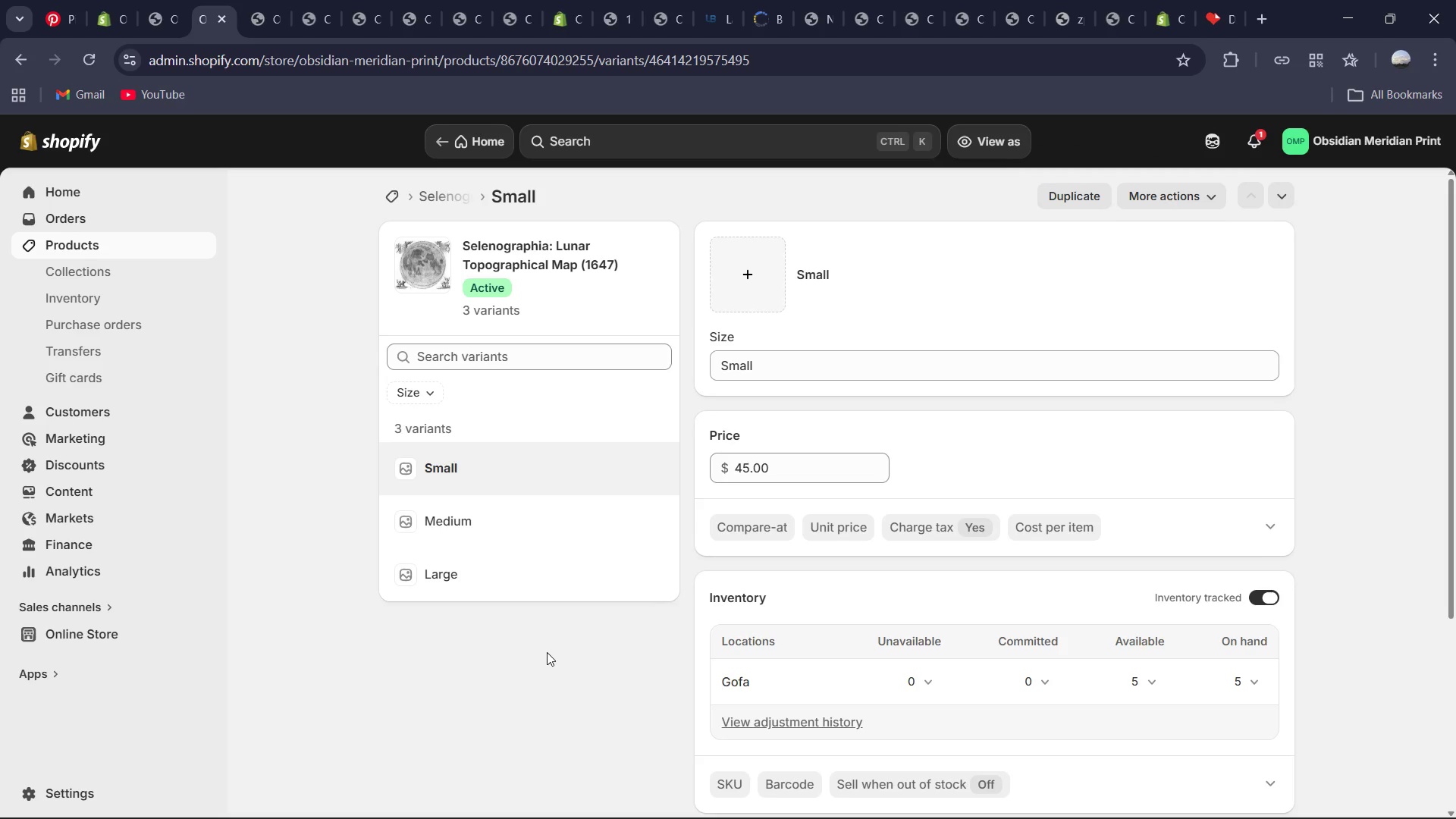 
left_click([737, 600])
 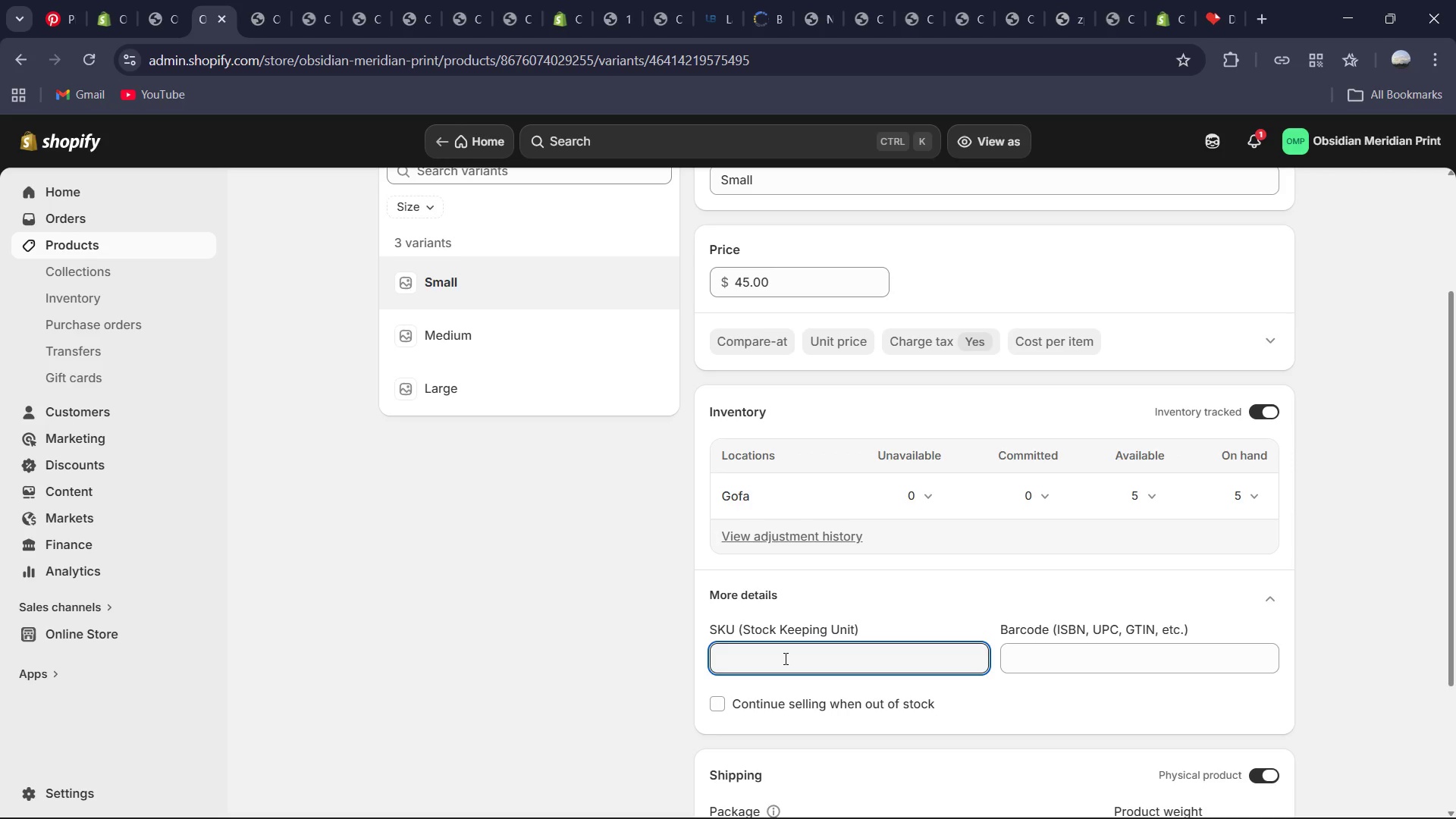 
wait(5.36)
 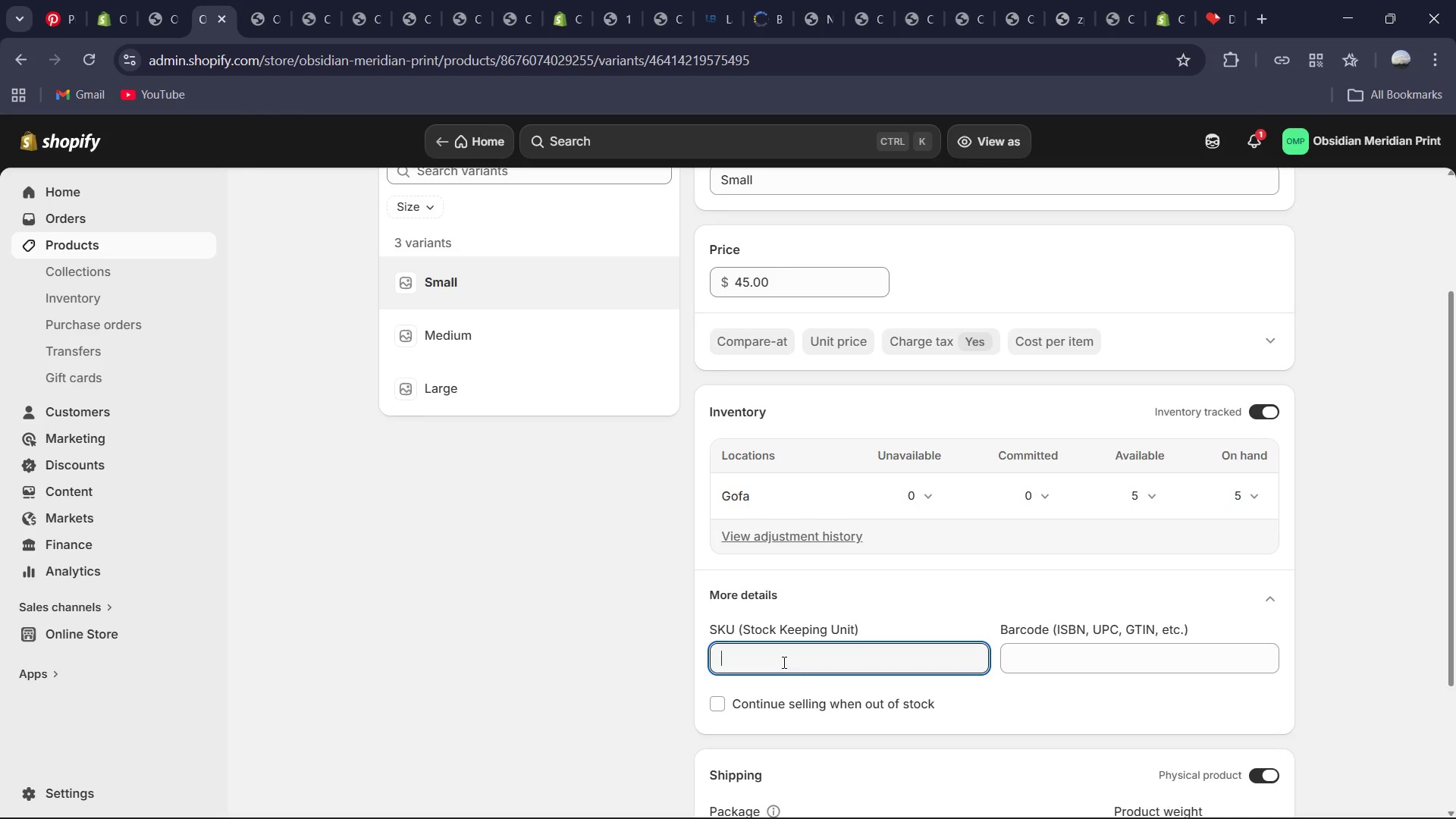 
type(OM-MAP-CE;)
key(Backspace)
type(L-S)
 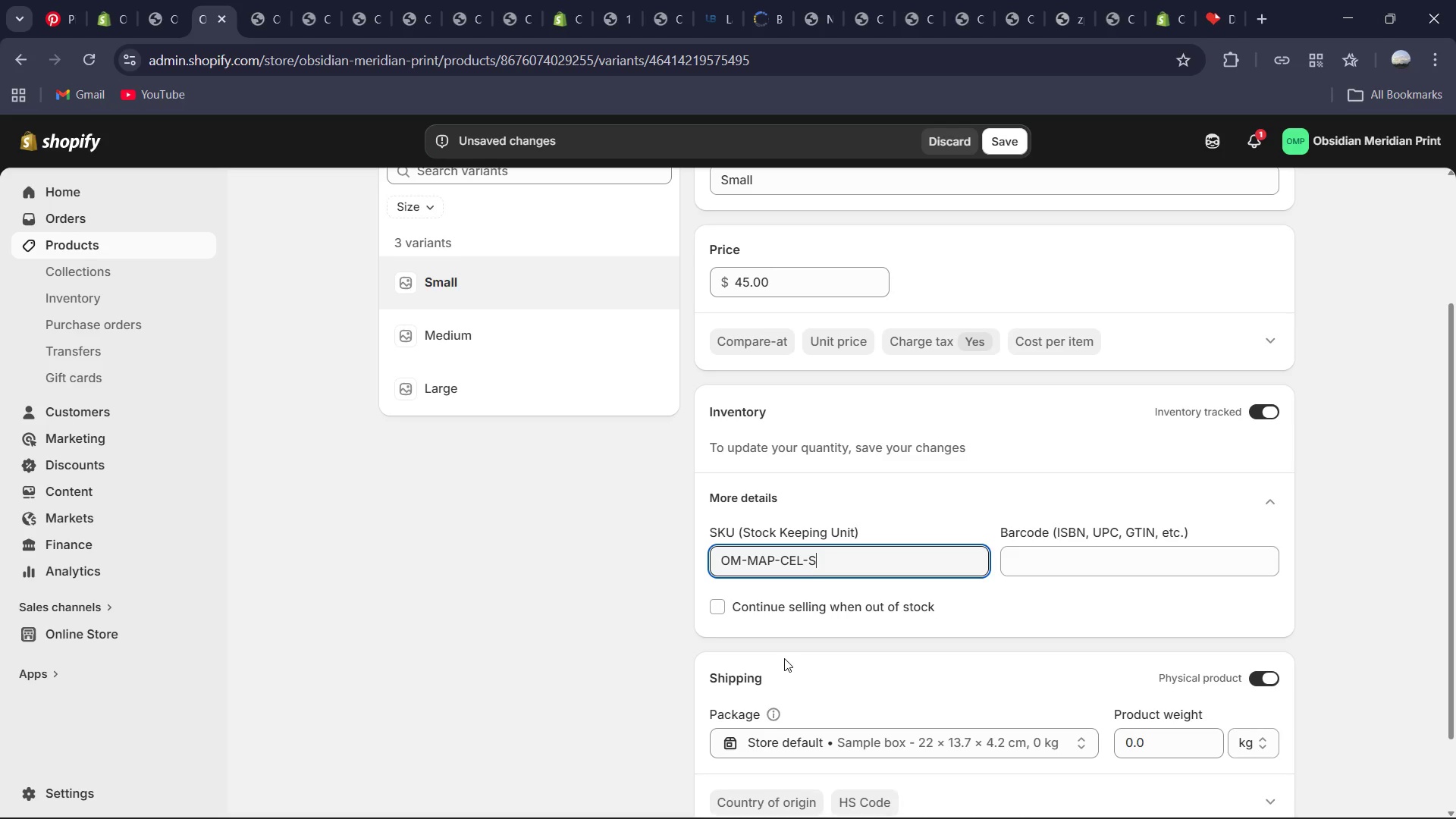 
key(Control+A)
 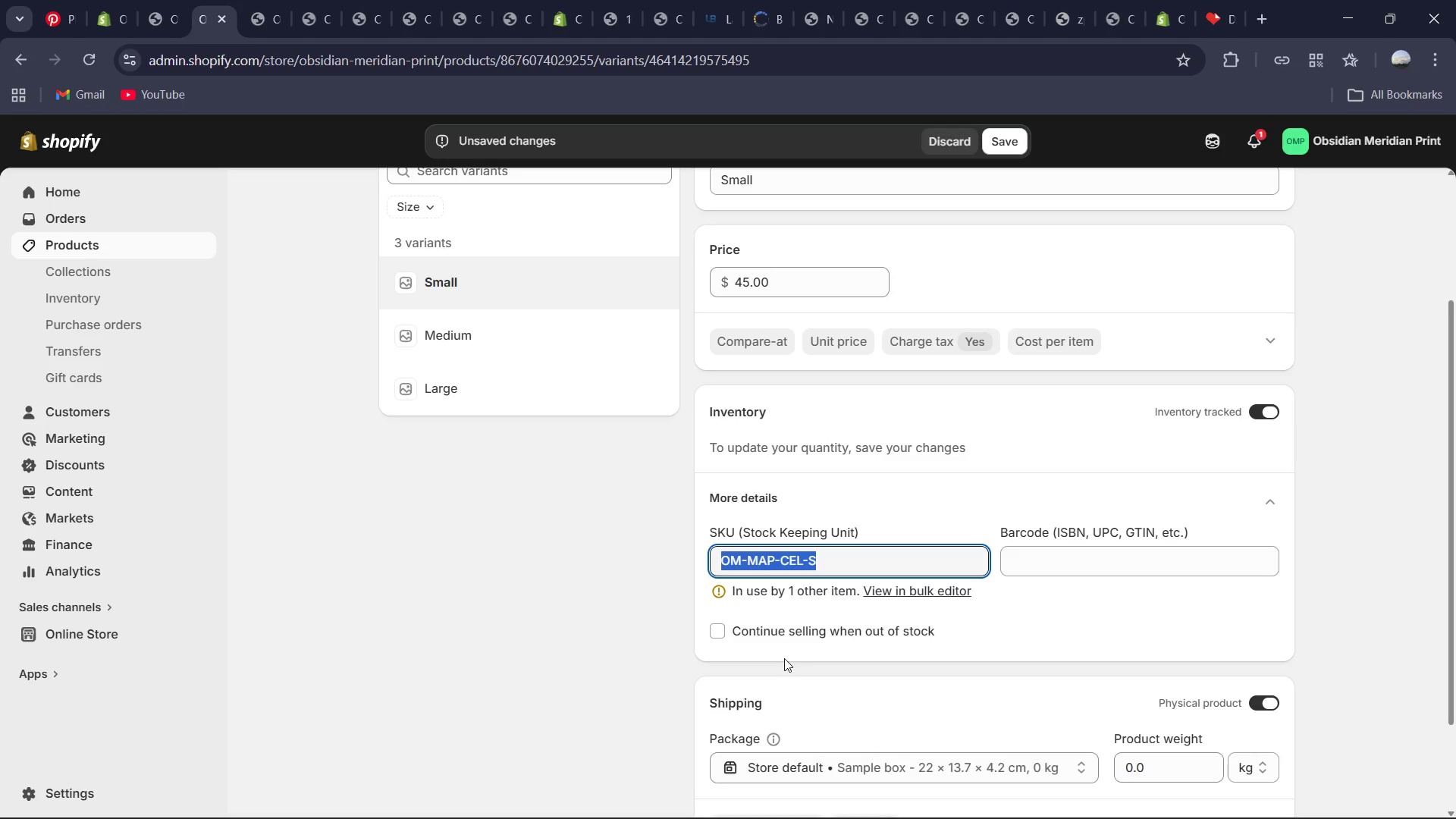 
key(Control+C)
 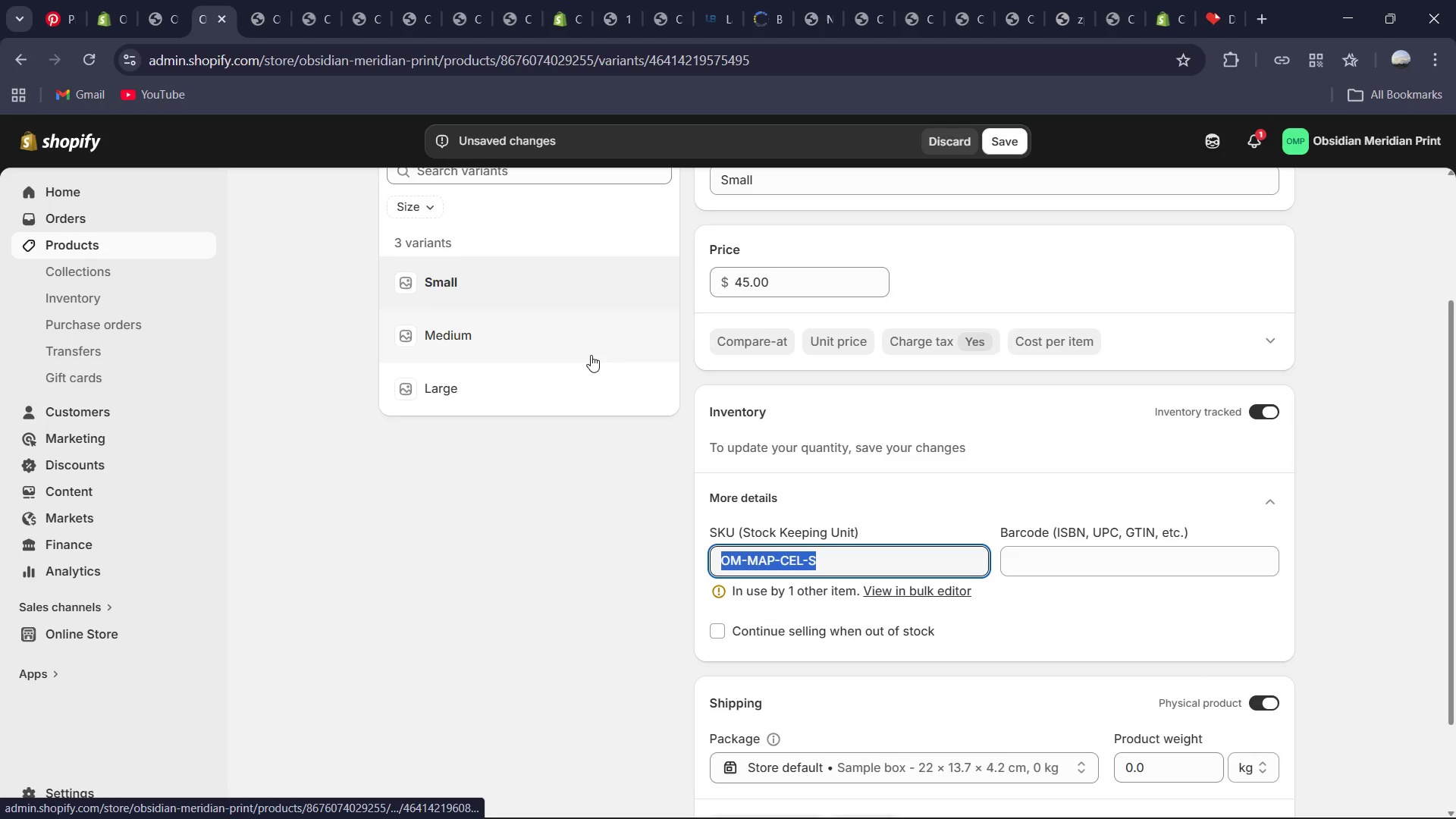 
left_click([591, 355])
 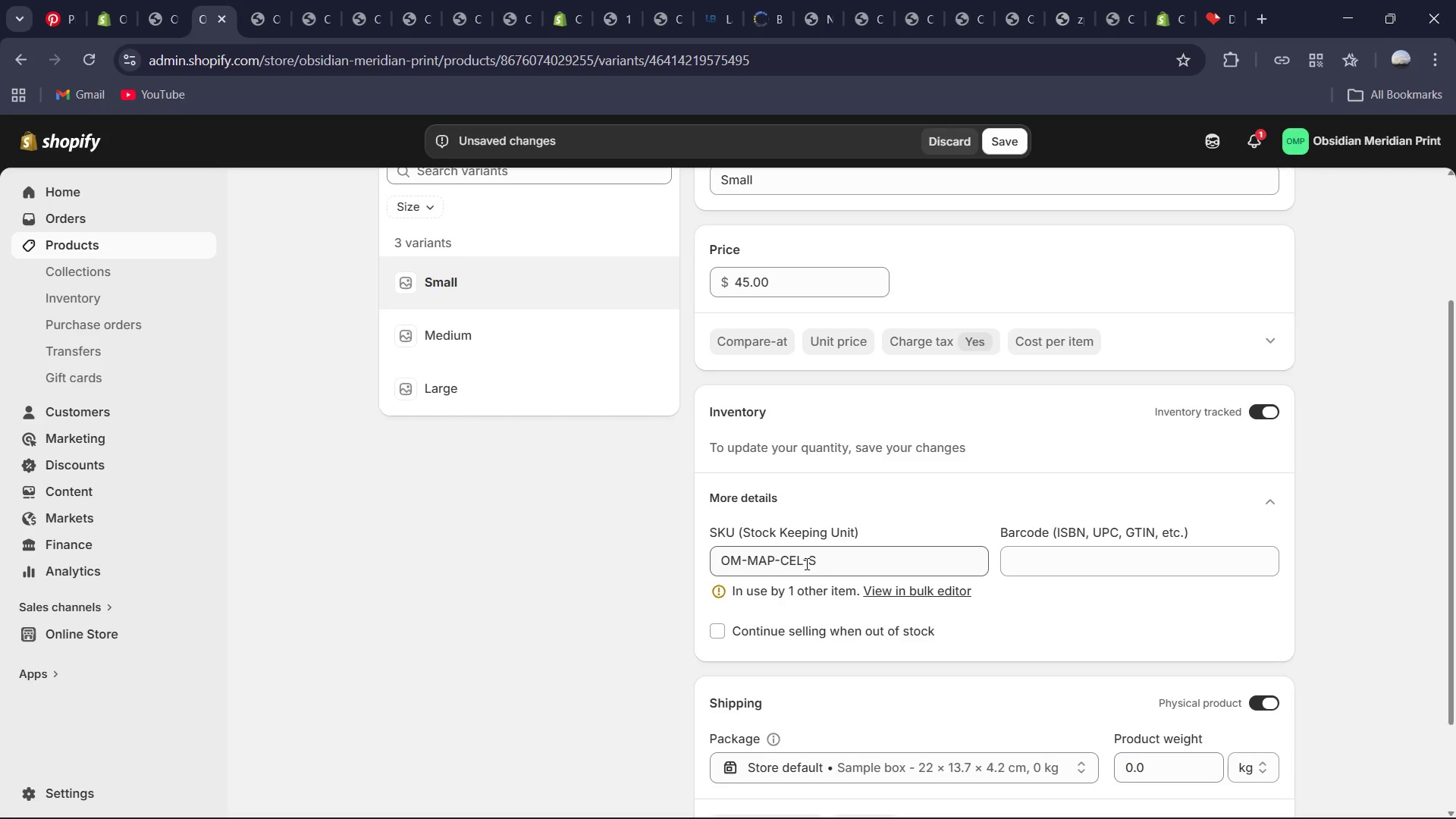 
left_click([798, 562])
 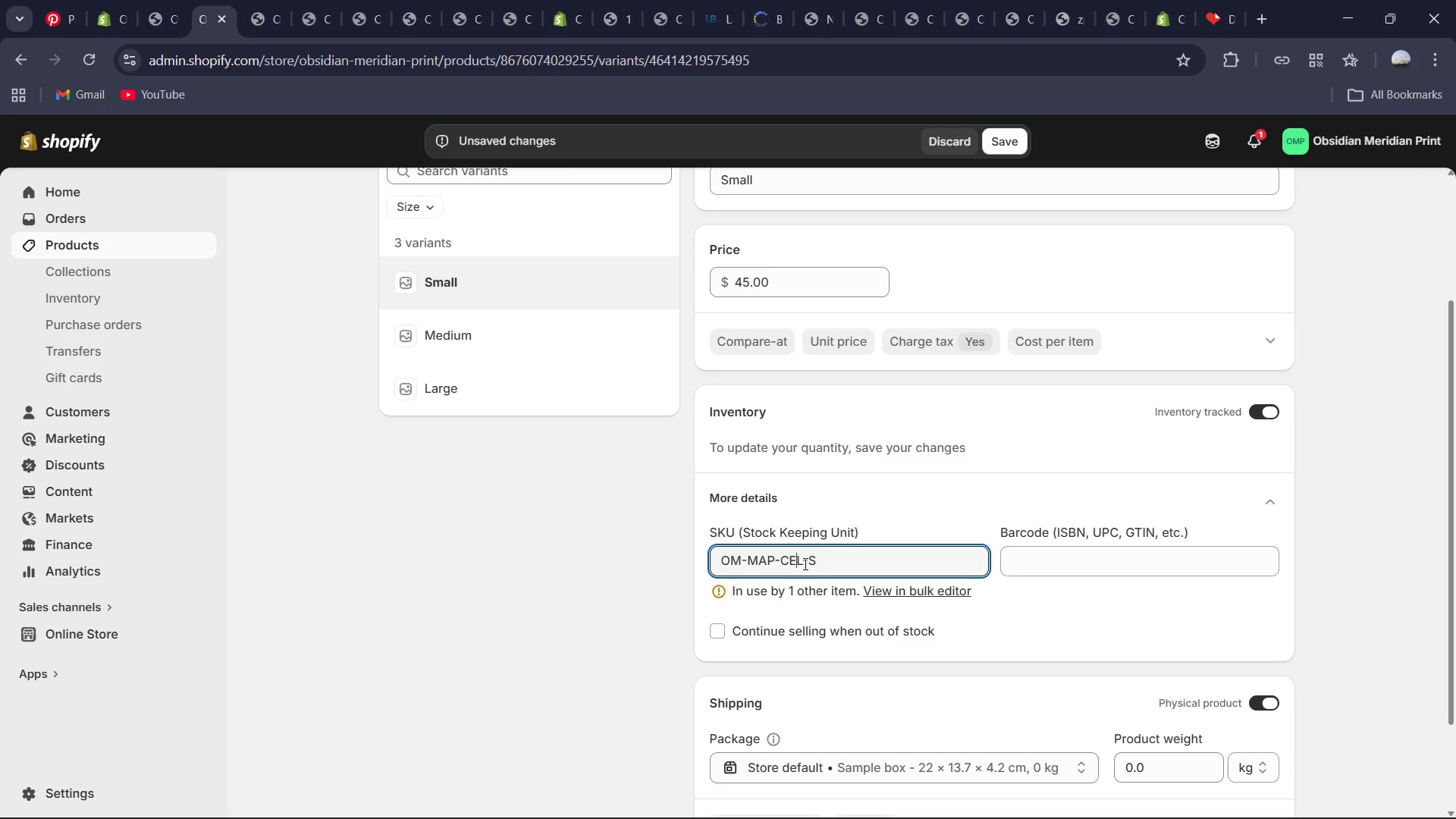 
key(ArrowRight)
 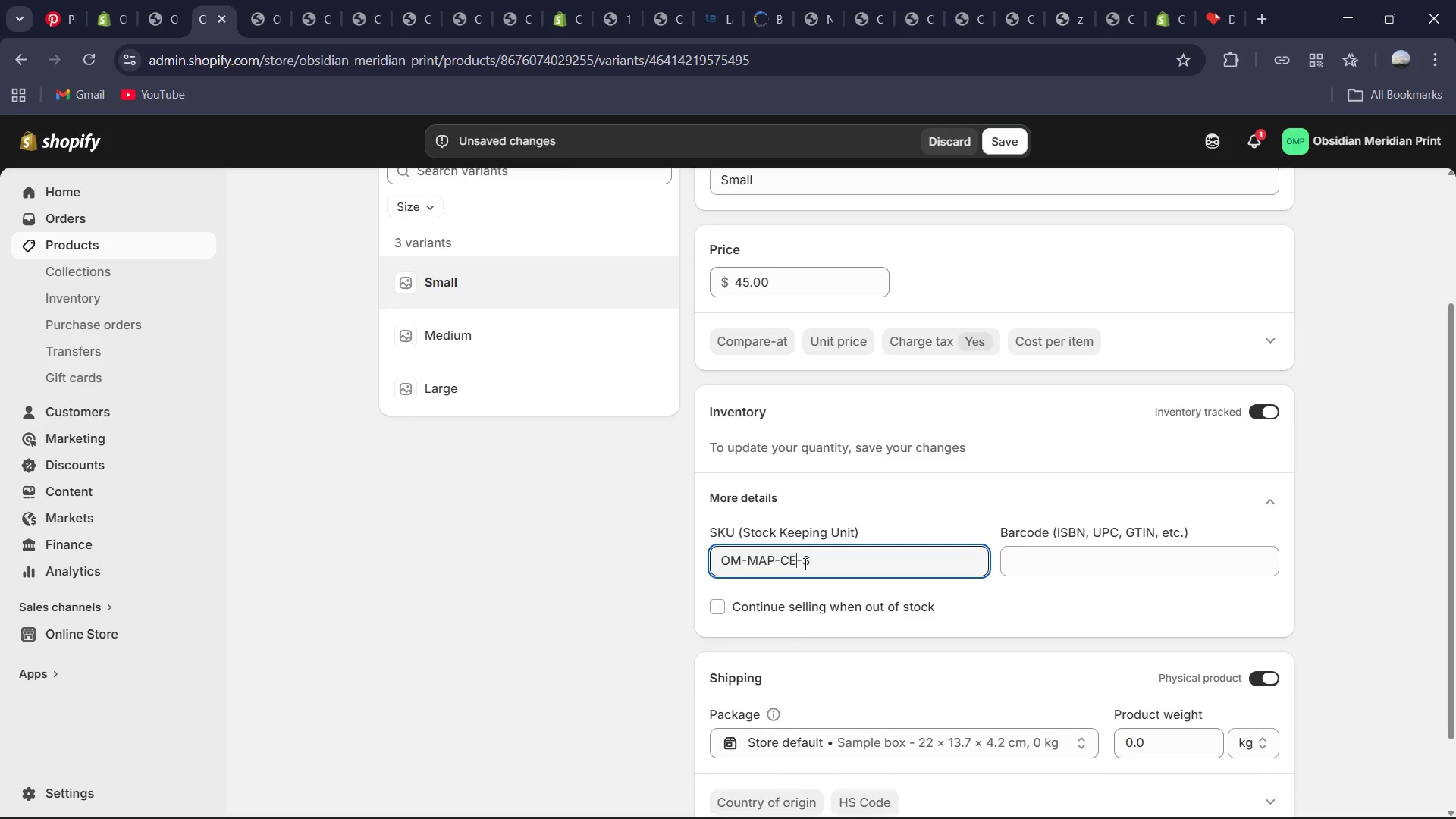 
key(Backspace)
key(Backspace)
key(Backspace)
type(SEL)
 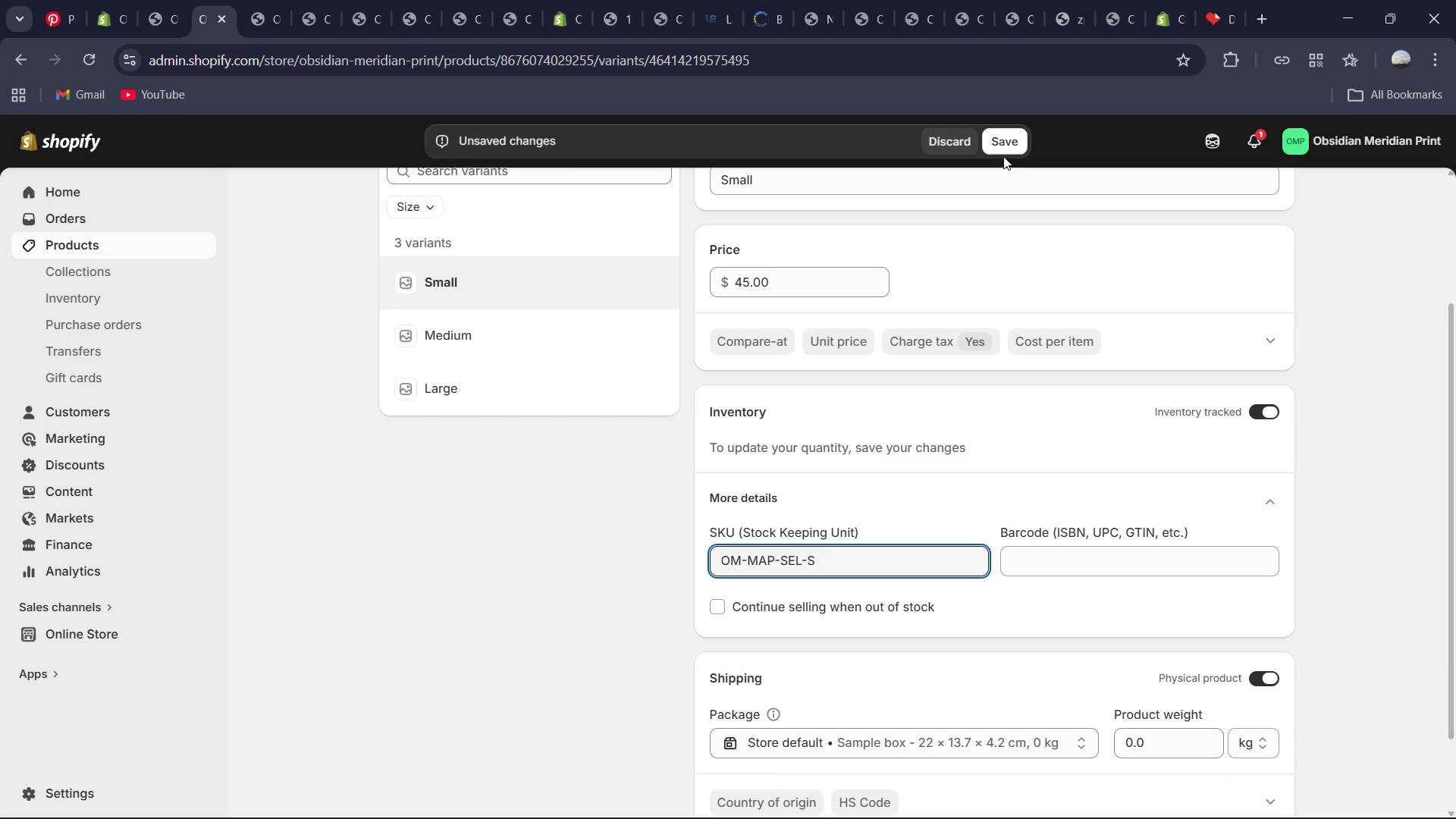 
left_click([1004, 146])
 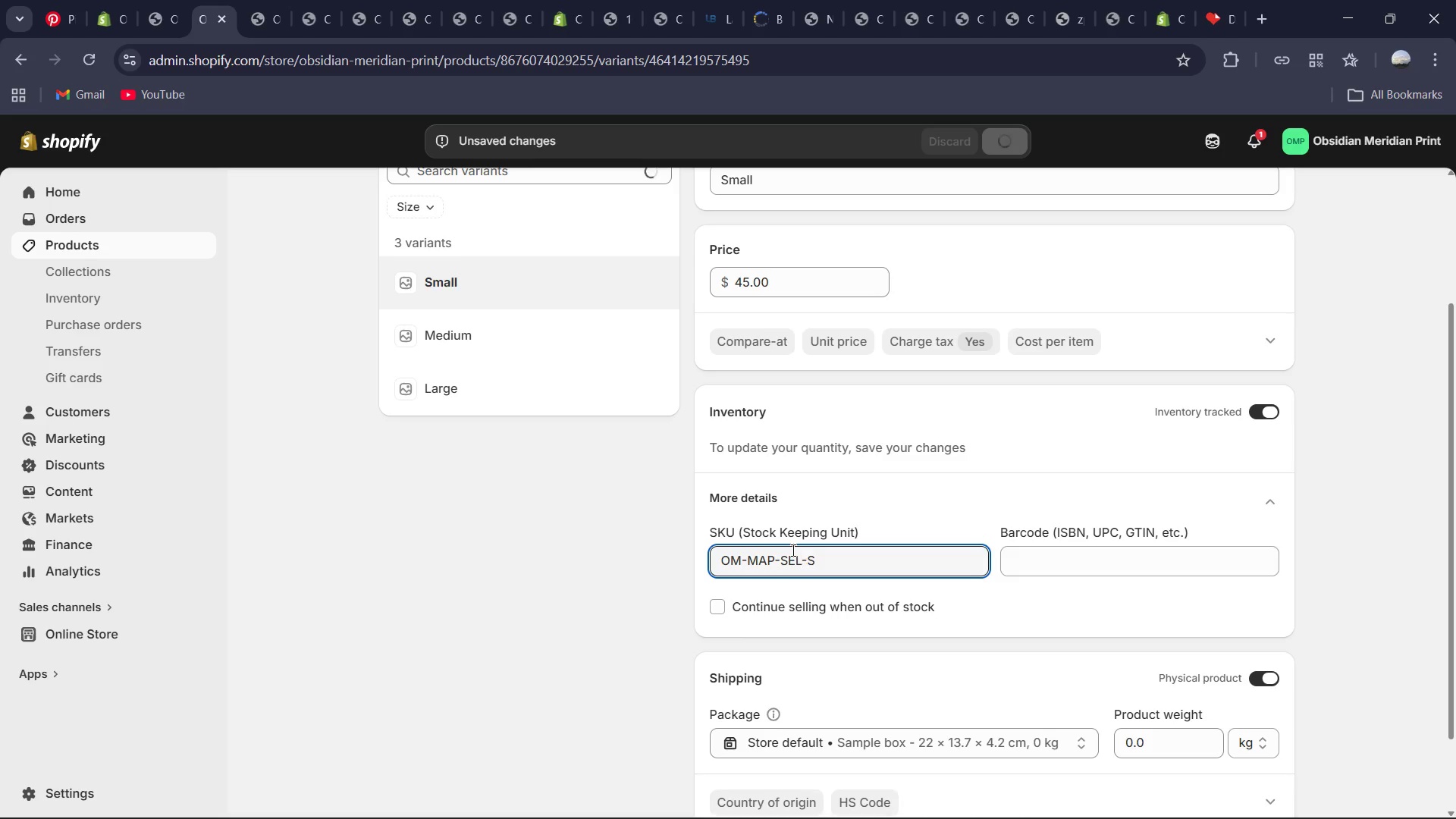 
left_click([787, 559])
 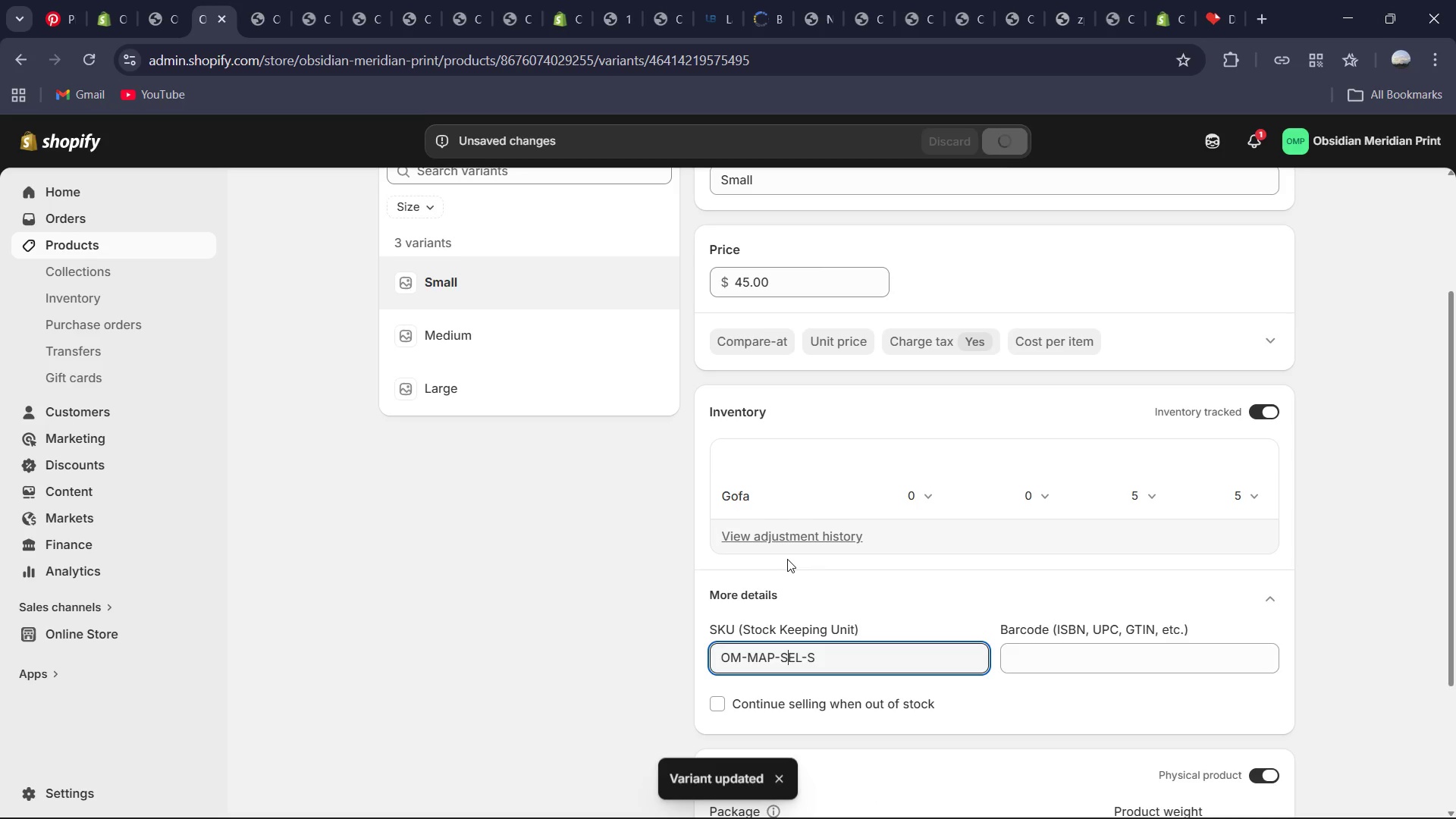 
key(Control+A)
 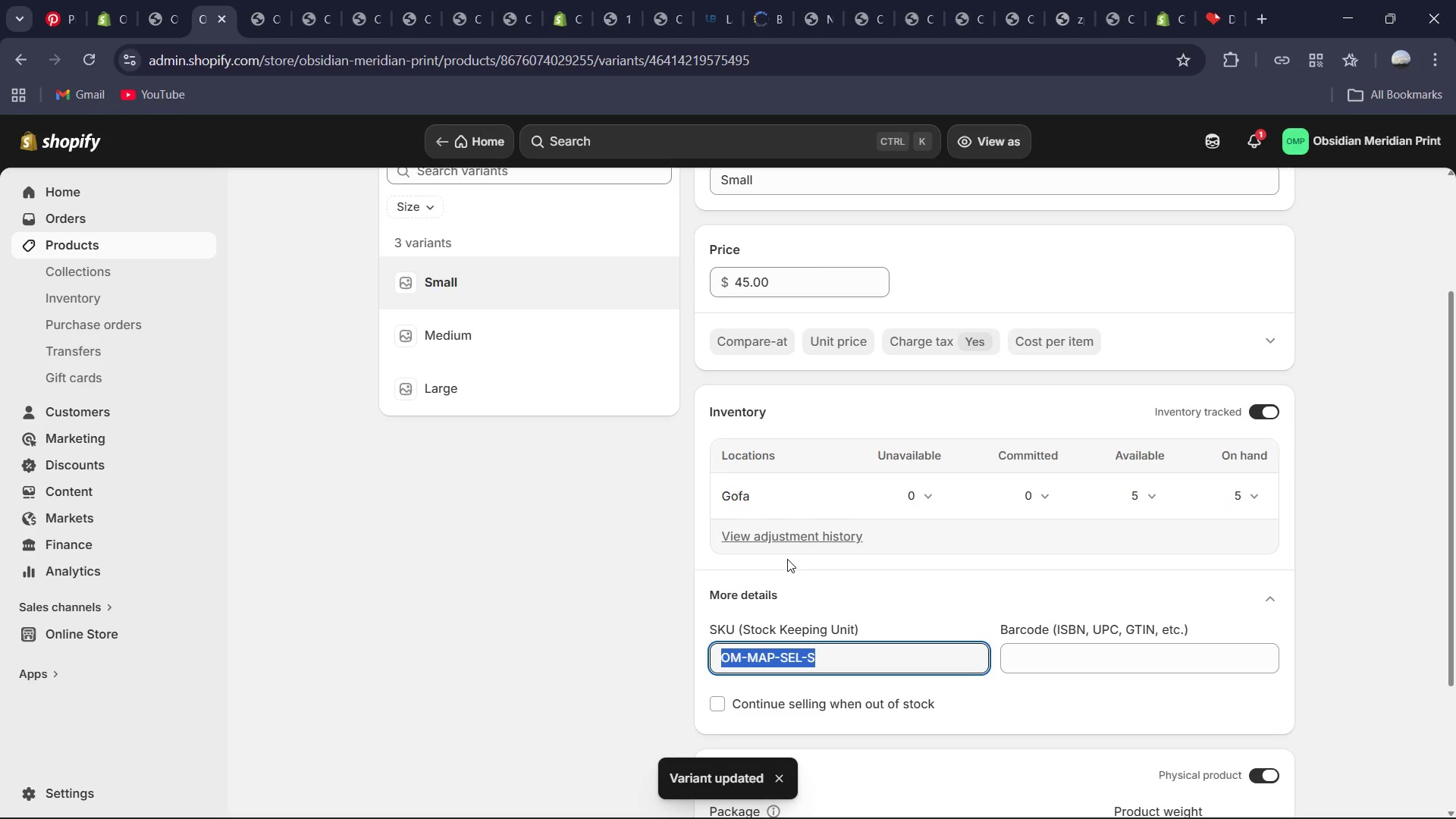 
key(Control+C)
 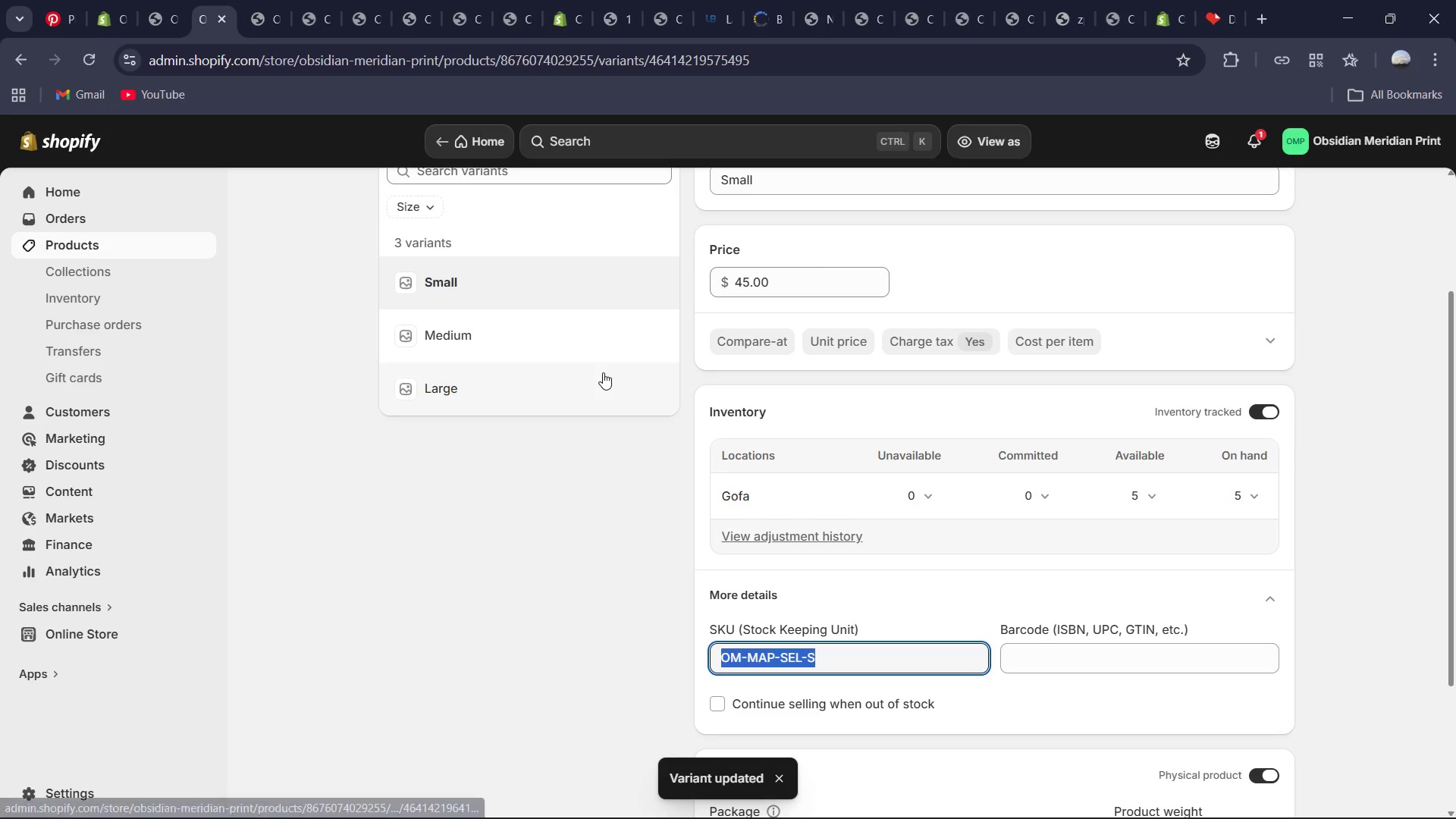 
left_click([557, 351])
 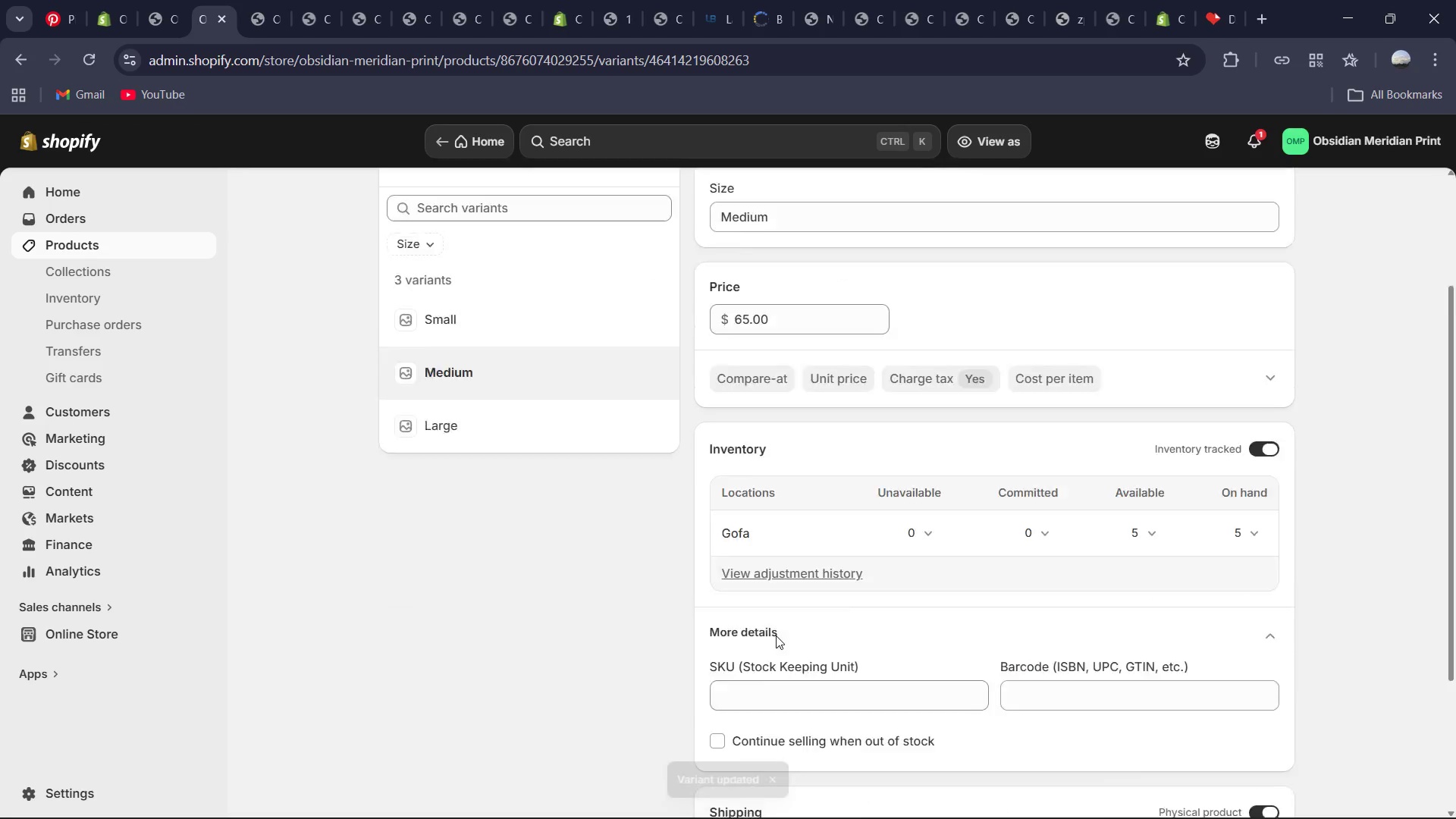 
left_click([776, 592])
 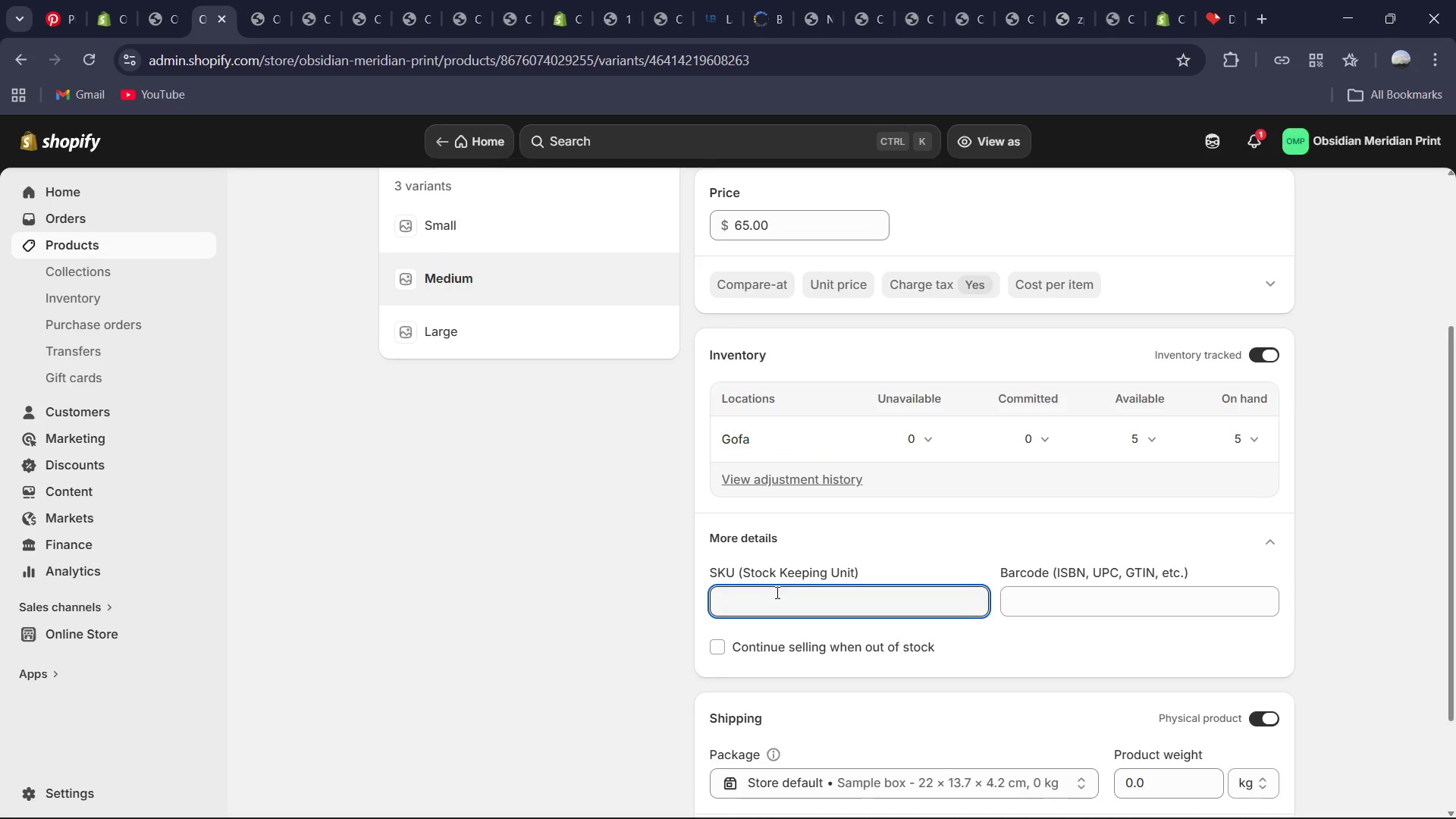 
key(Control+V)
 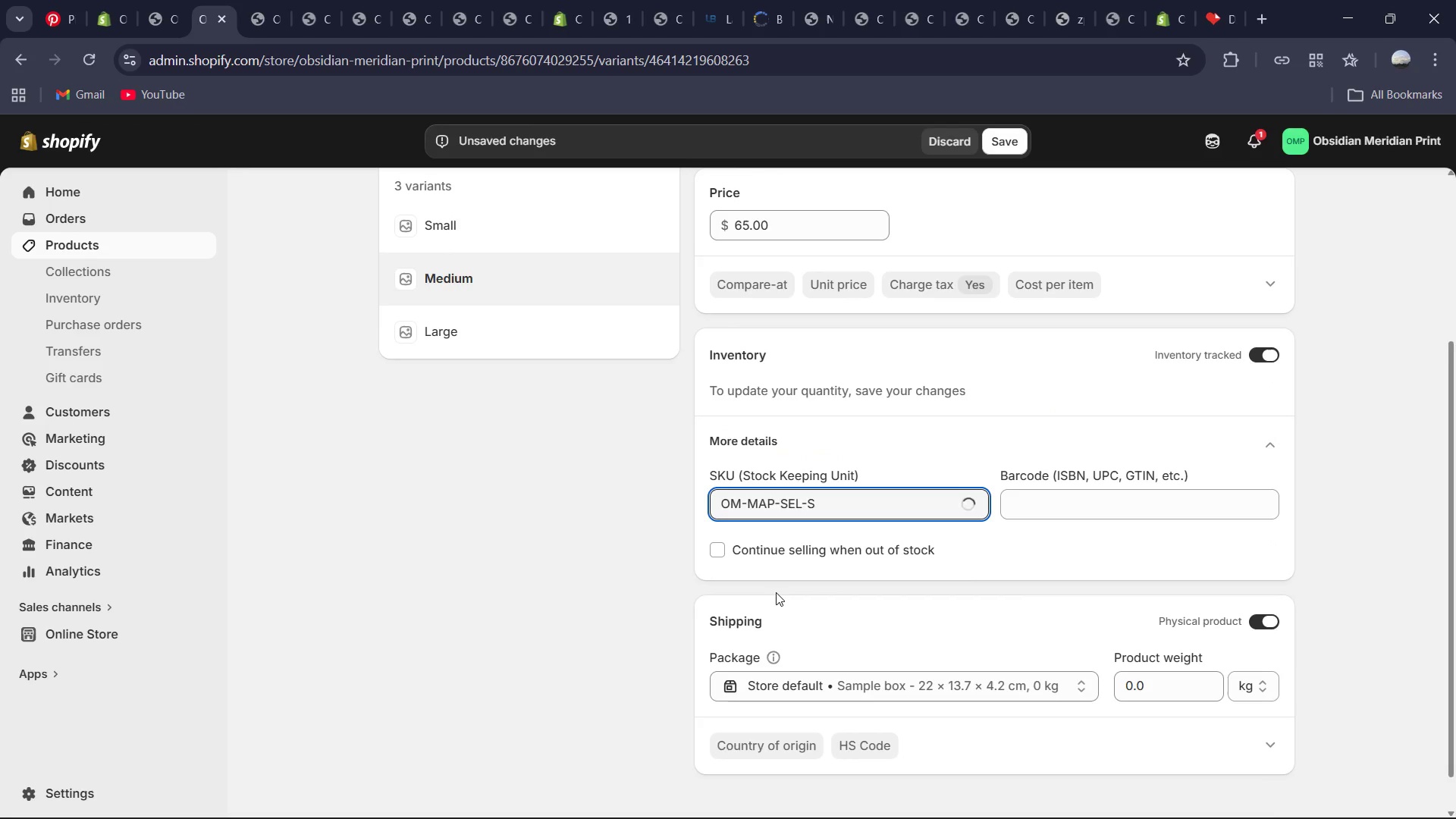 
key(Backspace)
 